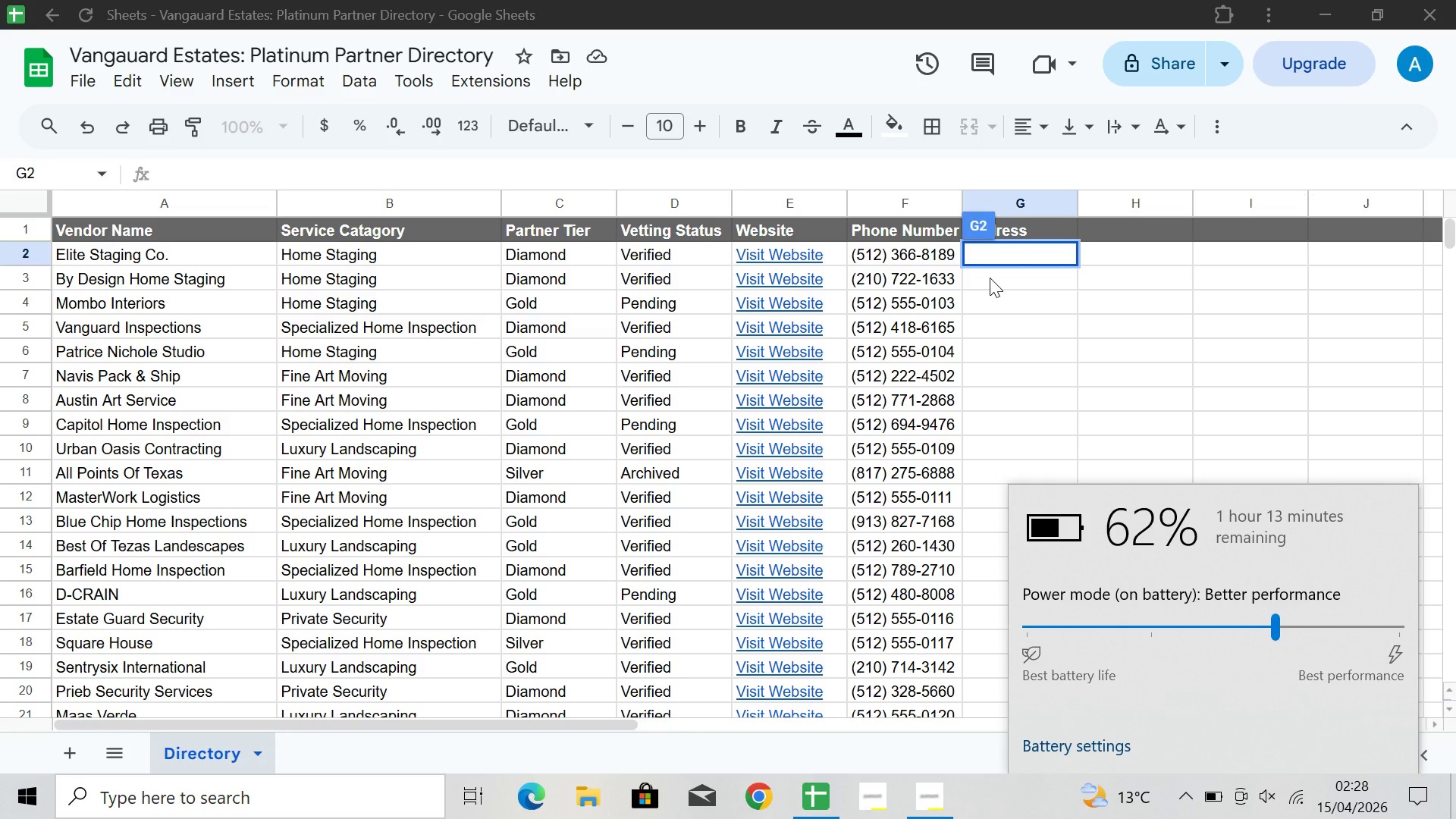 
wait(11.19)
 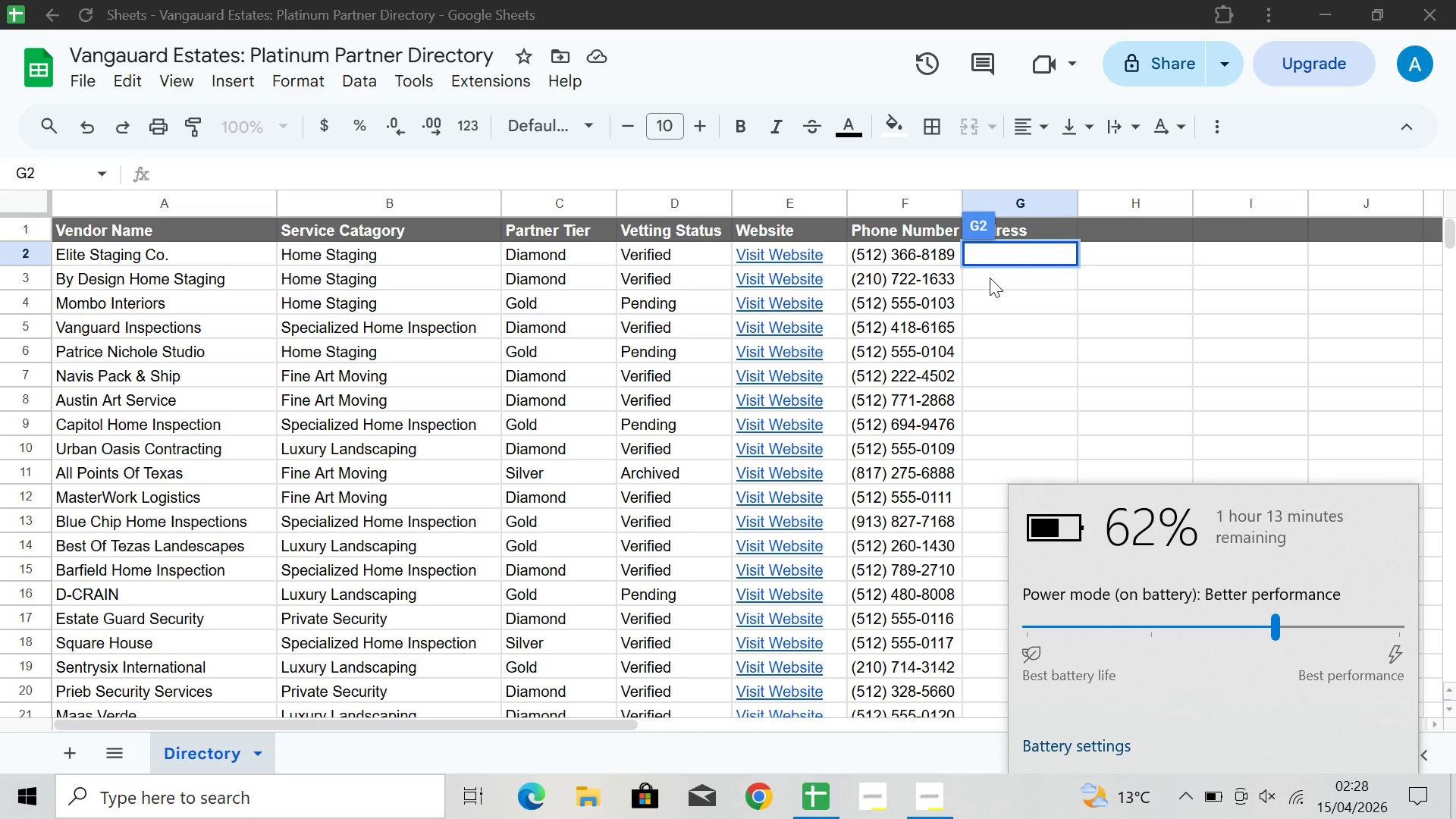 
double_click([986, 255])
 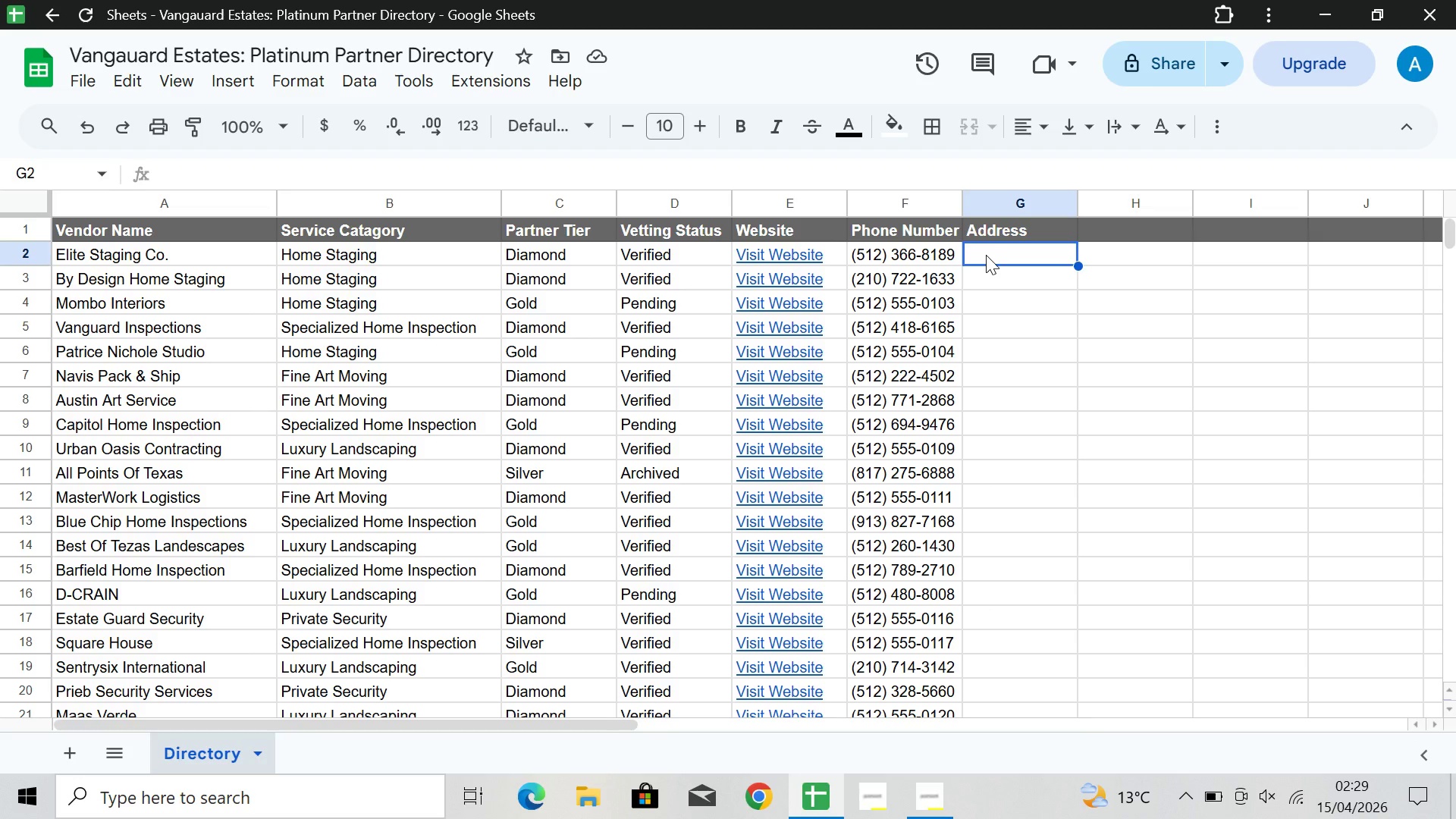 
double_click([986, 255])
 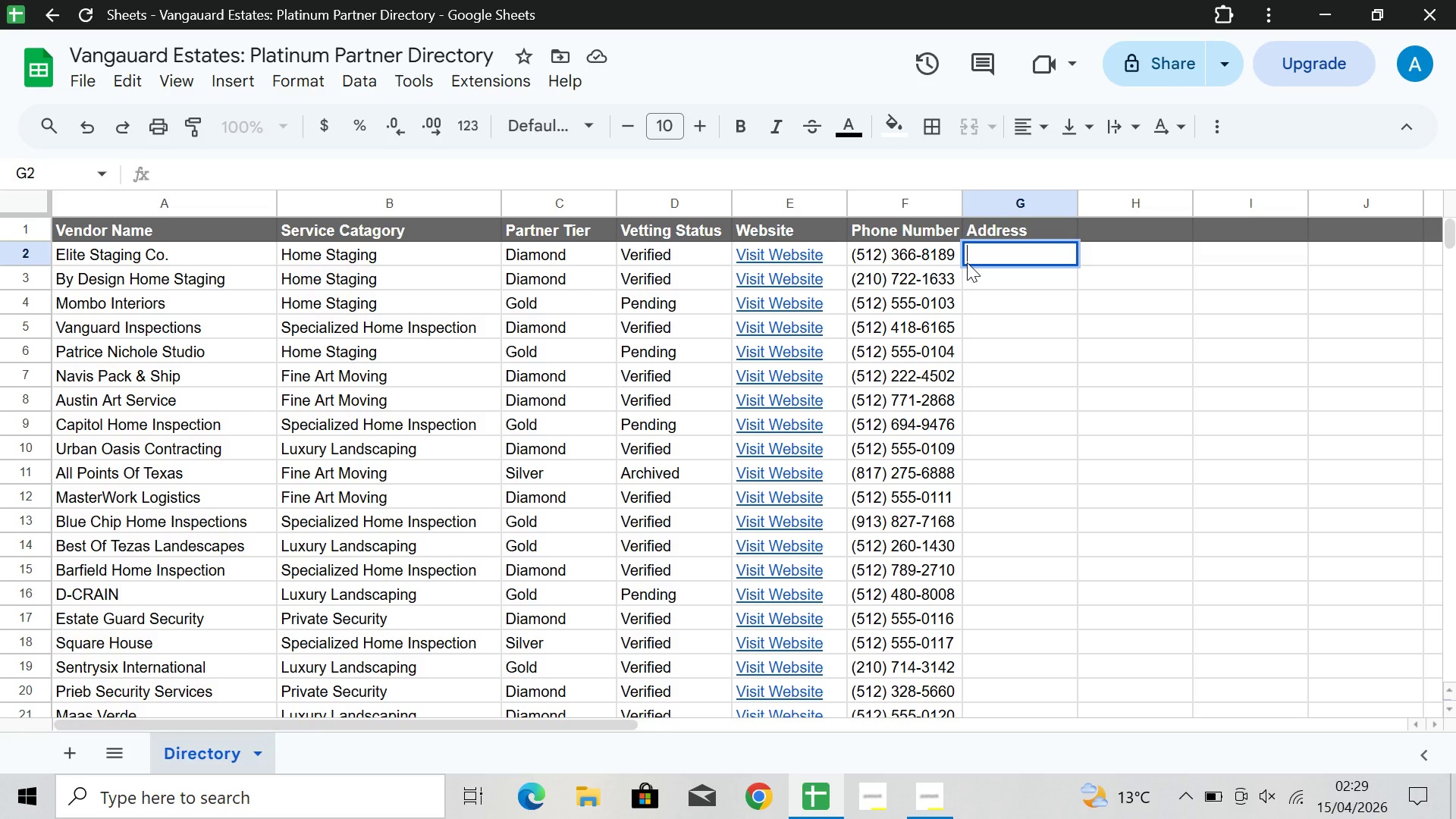 
wait(9.66)
 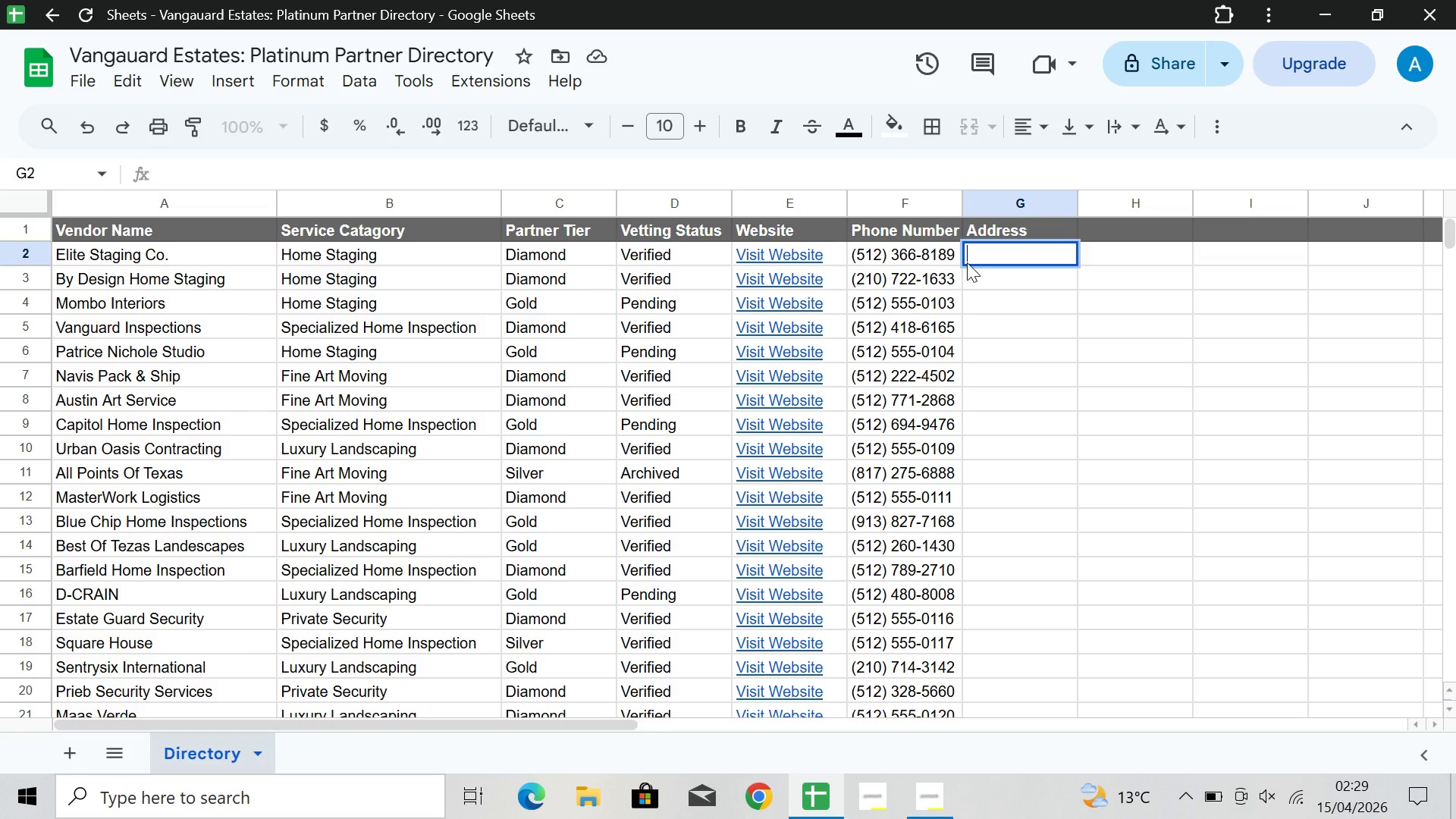 
type(11)
 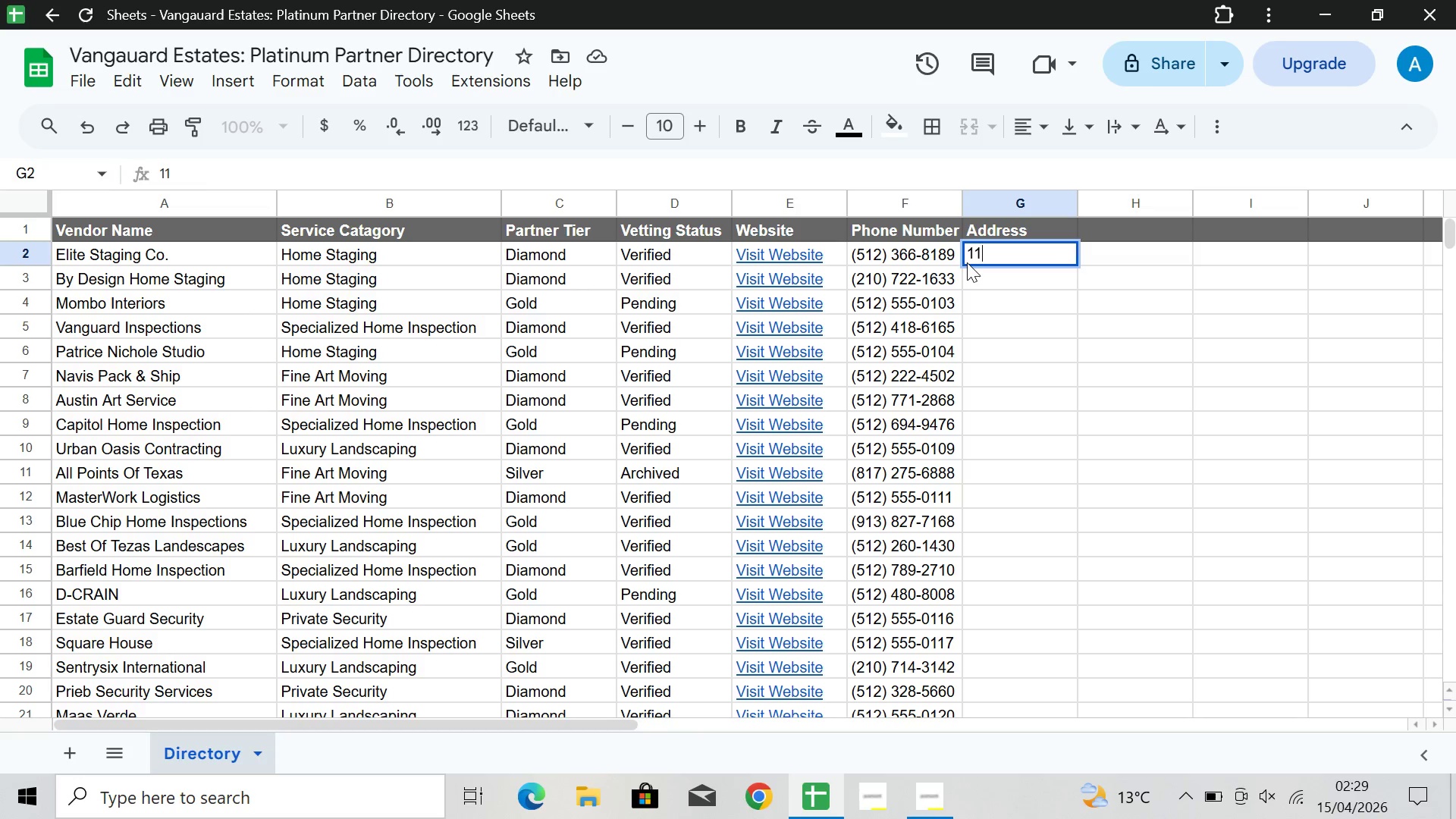 
wait(7.42)
 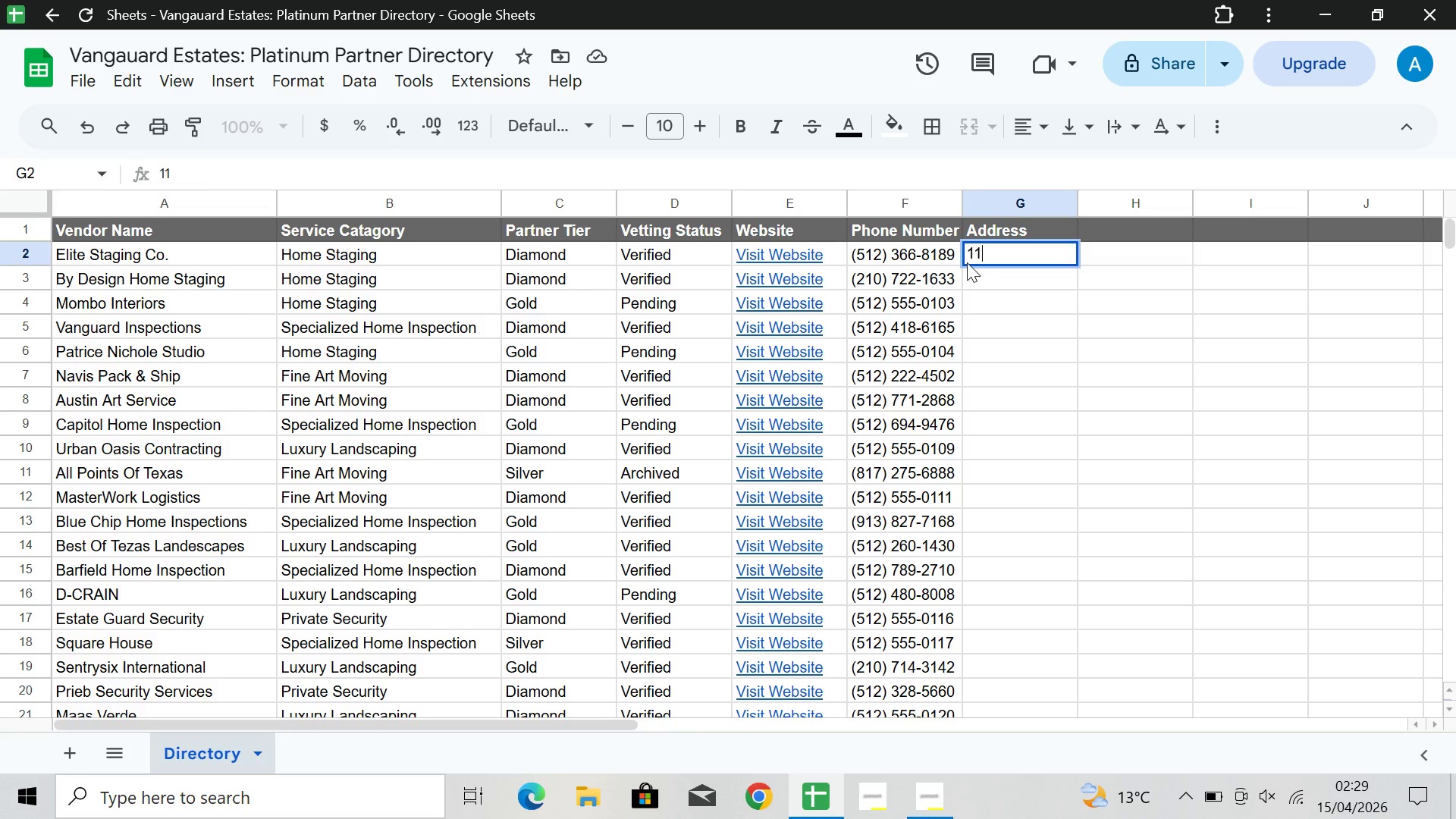 
type(016 N Lamar Bl)
 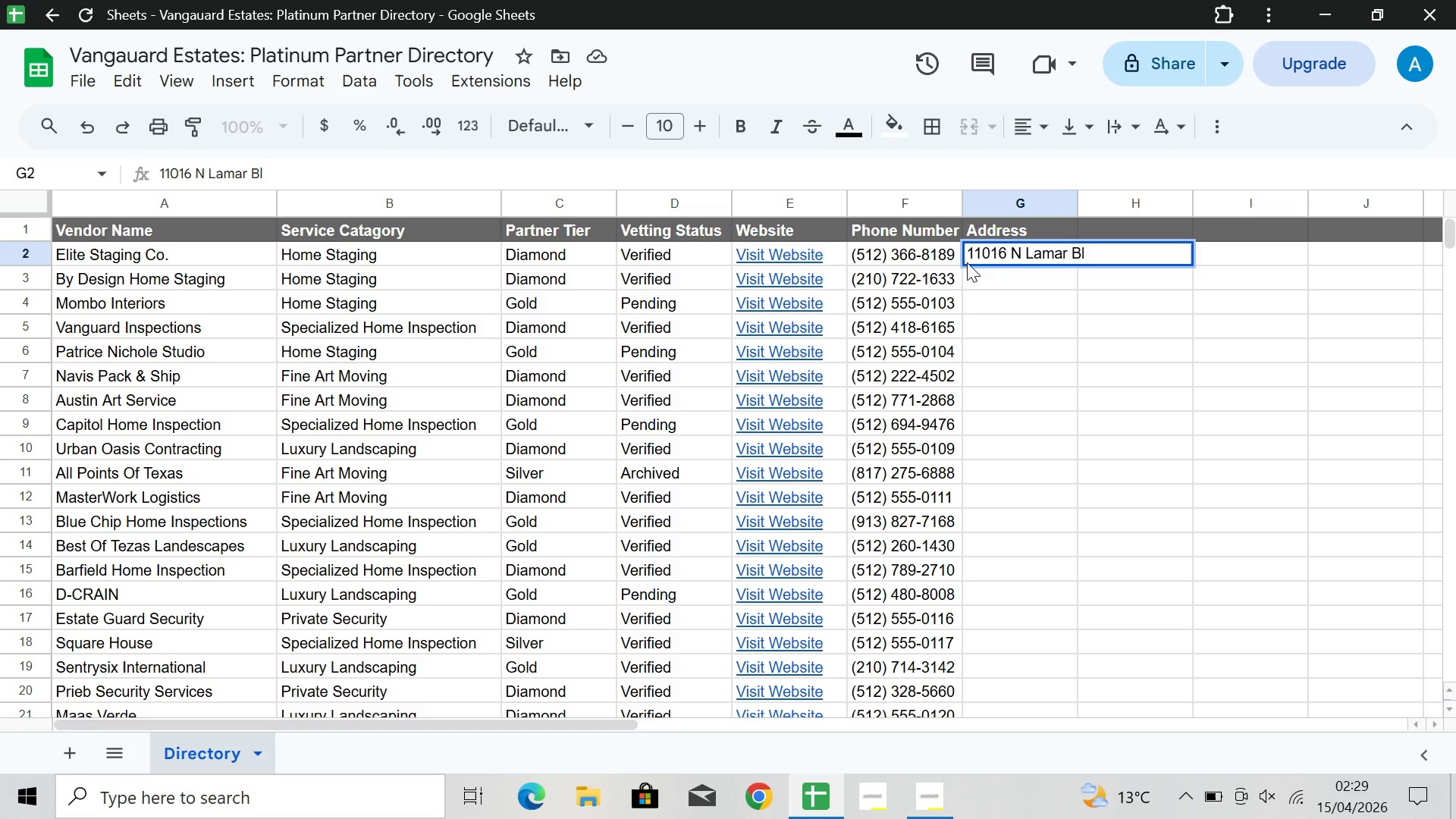 
type(vd)
 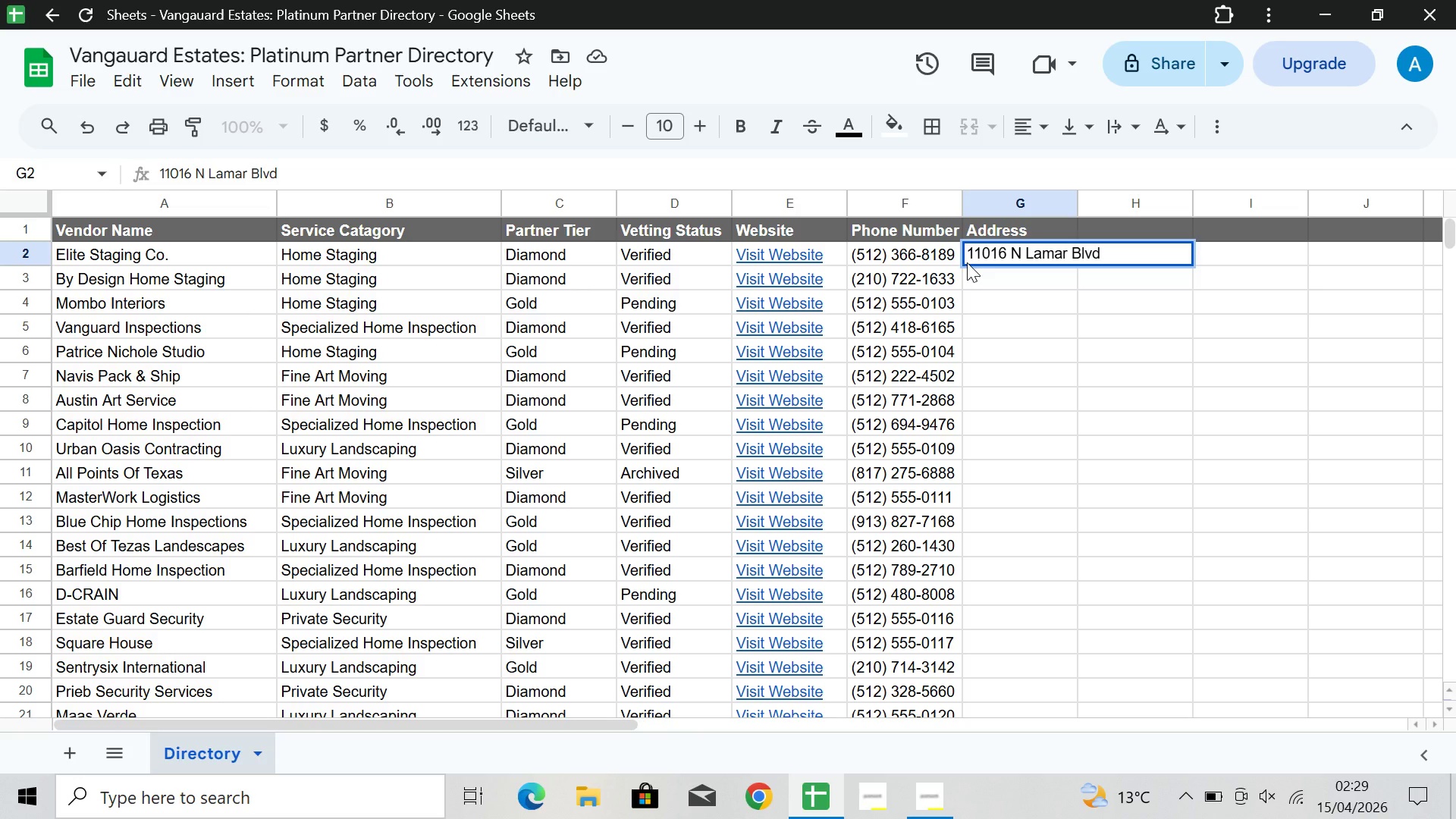 
type(,Austin,TX 78)
 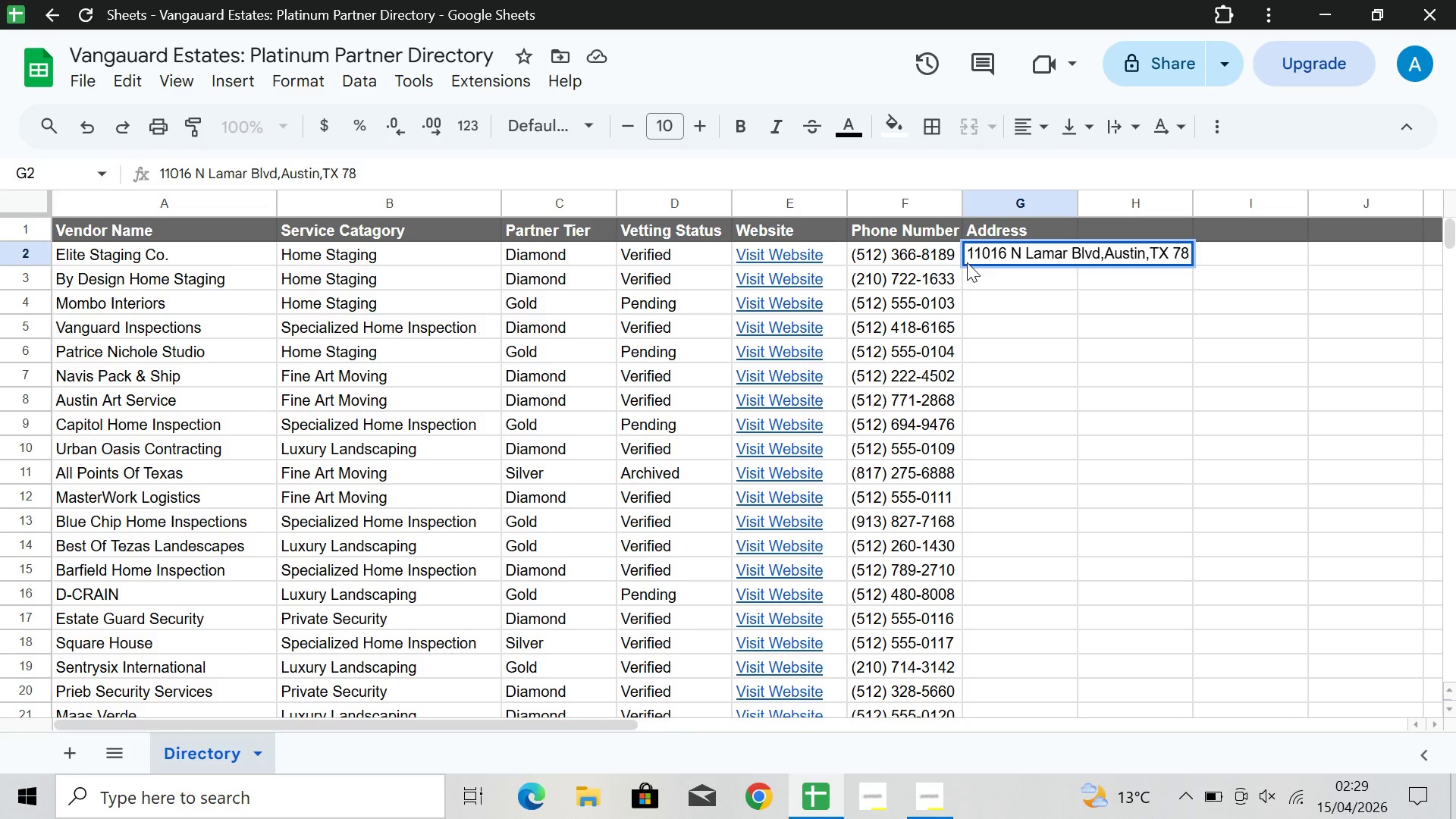 
type(753)
 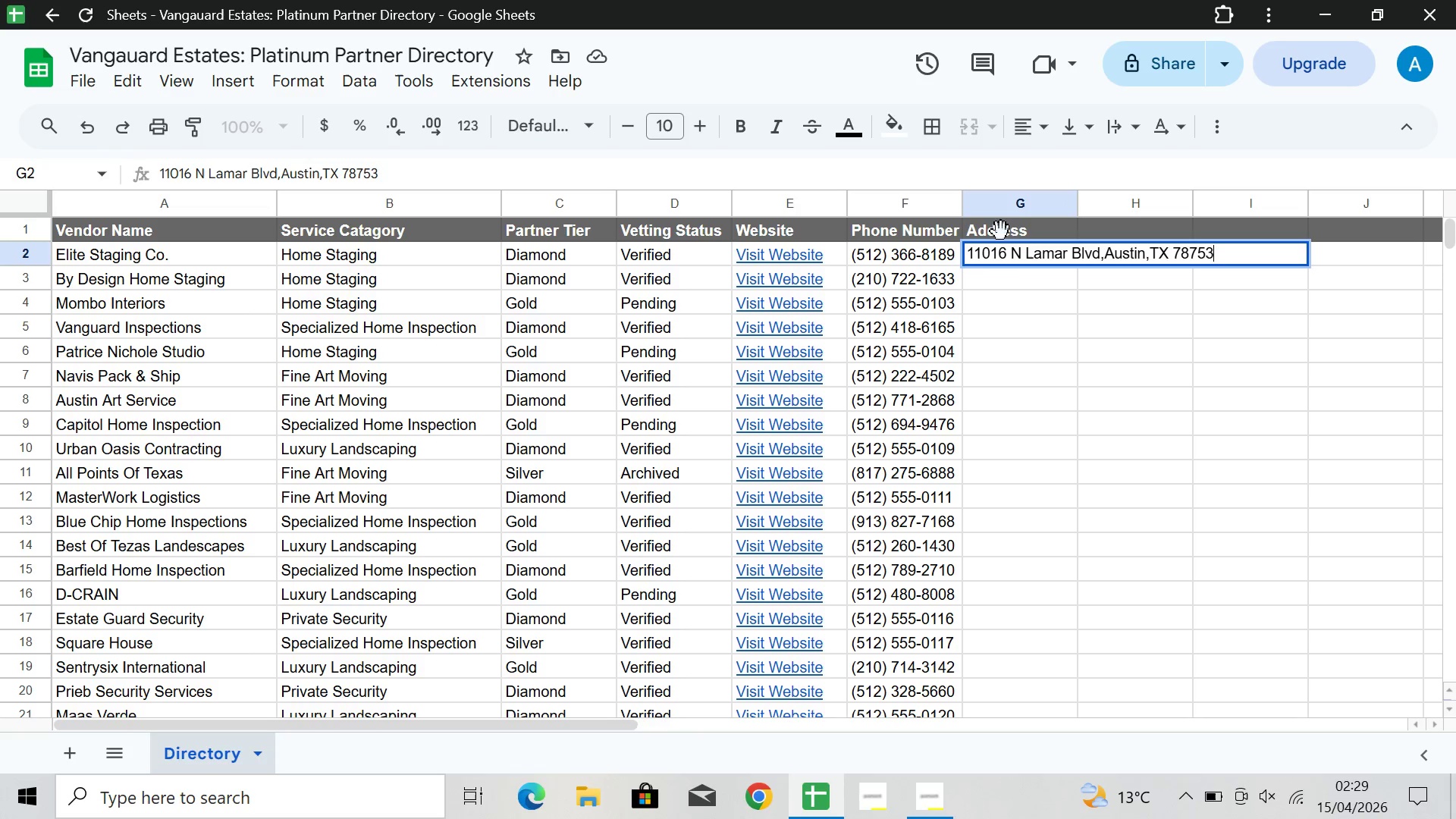 
left_click([1021, 282])
 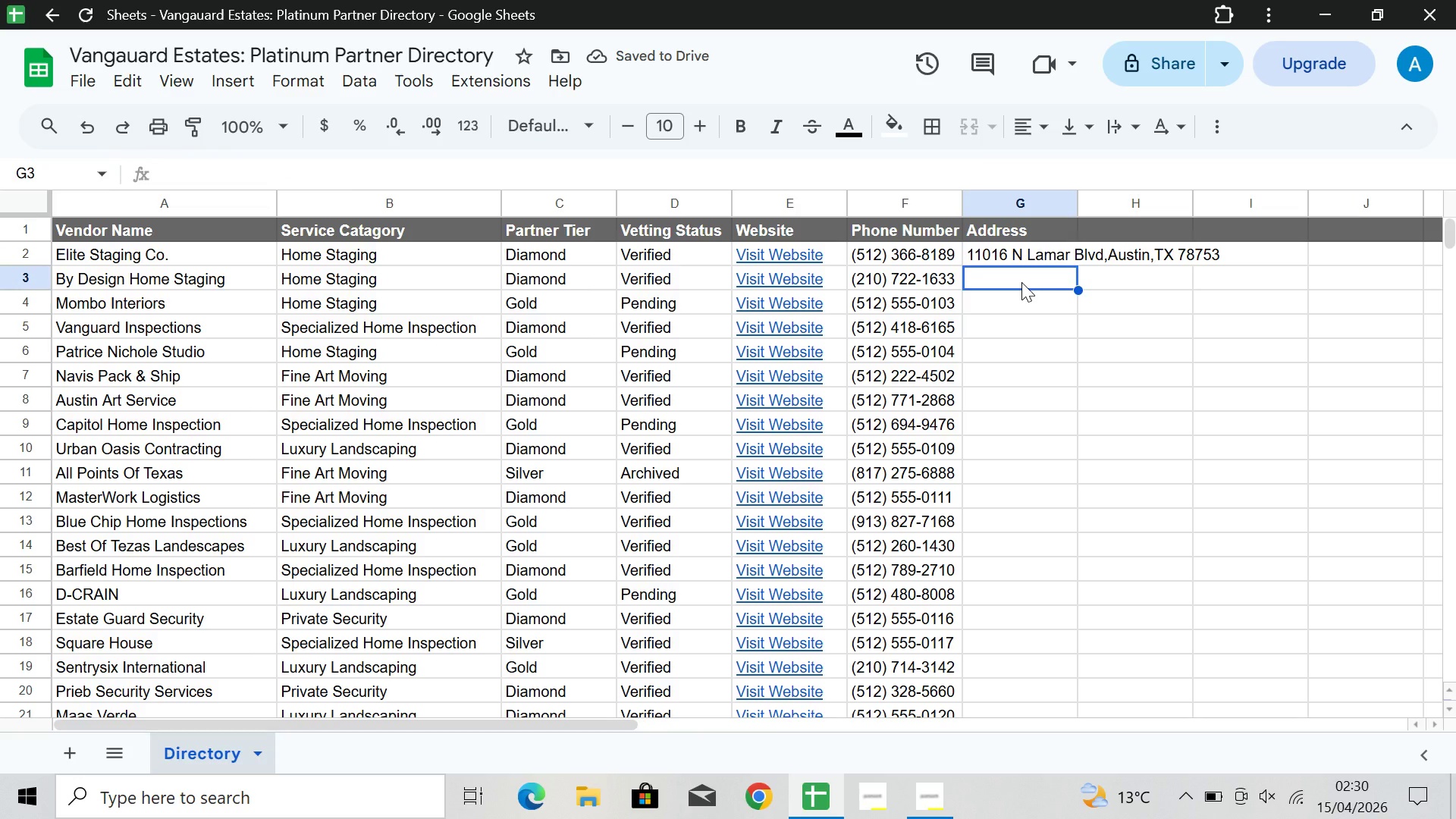 
wait(5.24)
 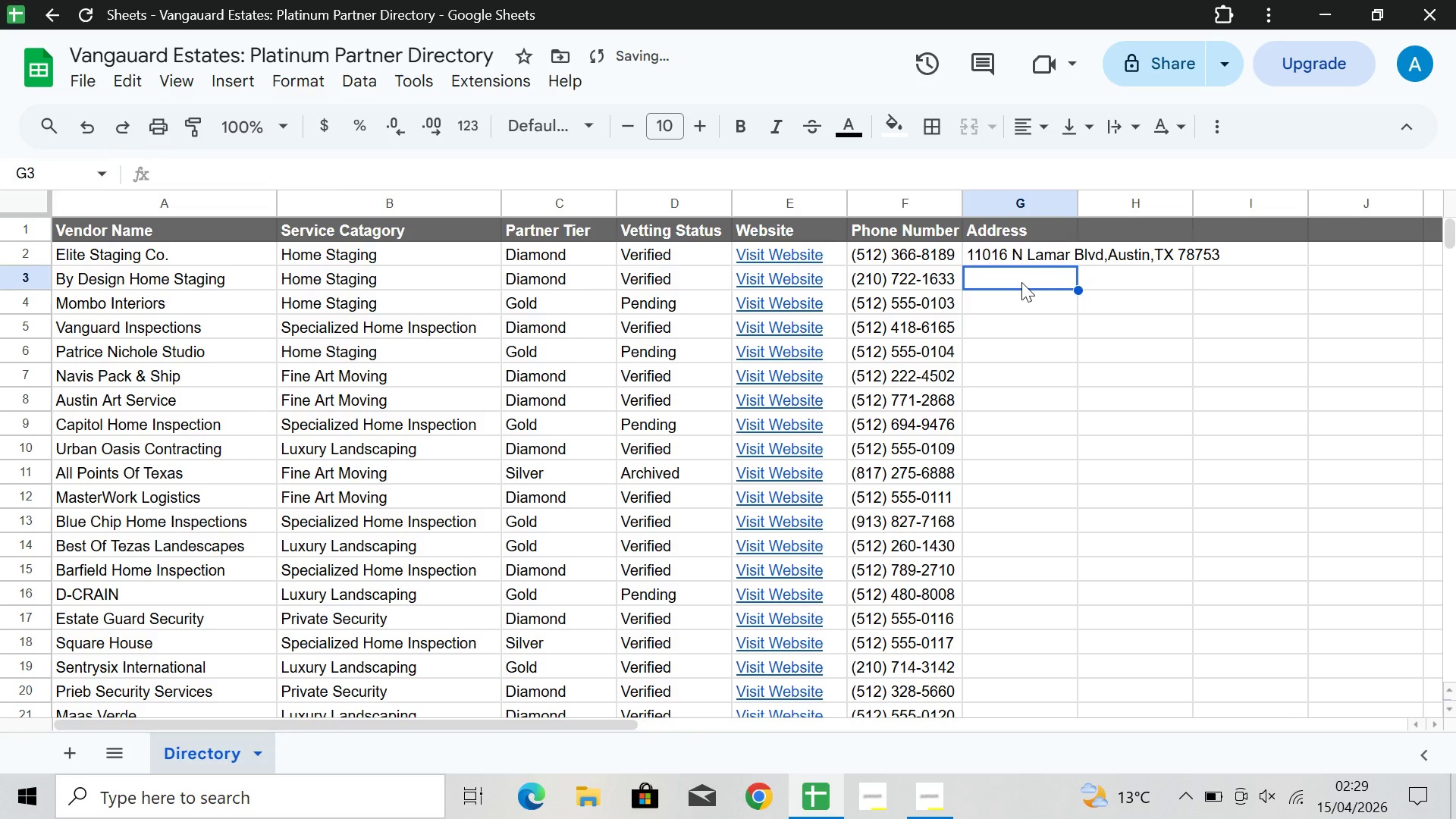 
double_click([1021, 282])
 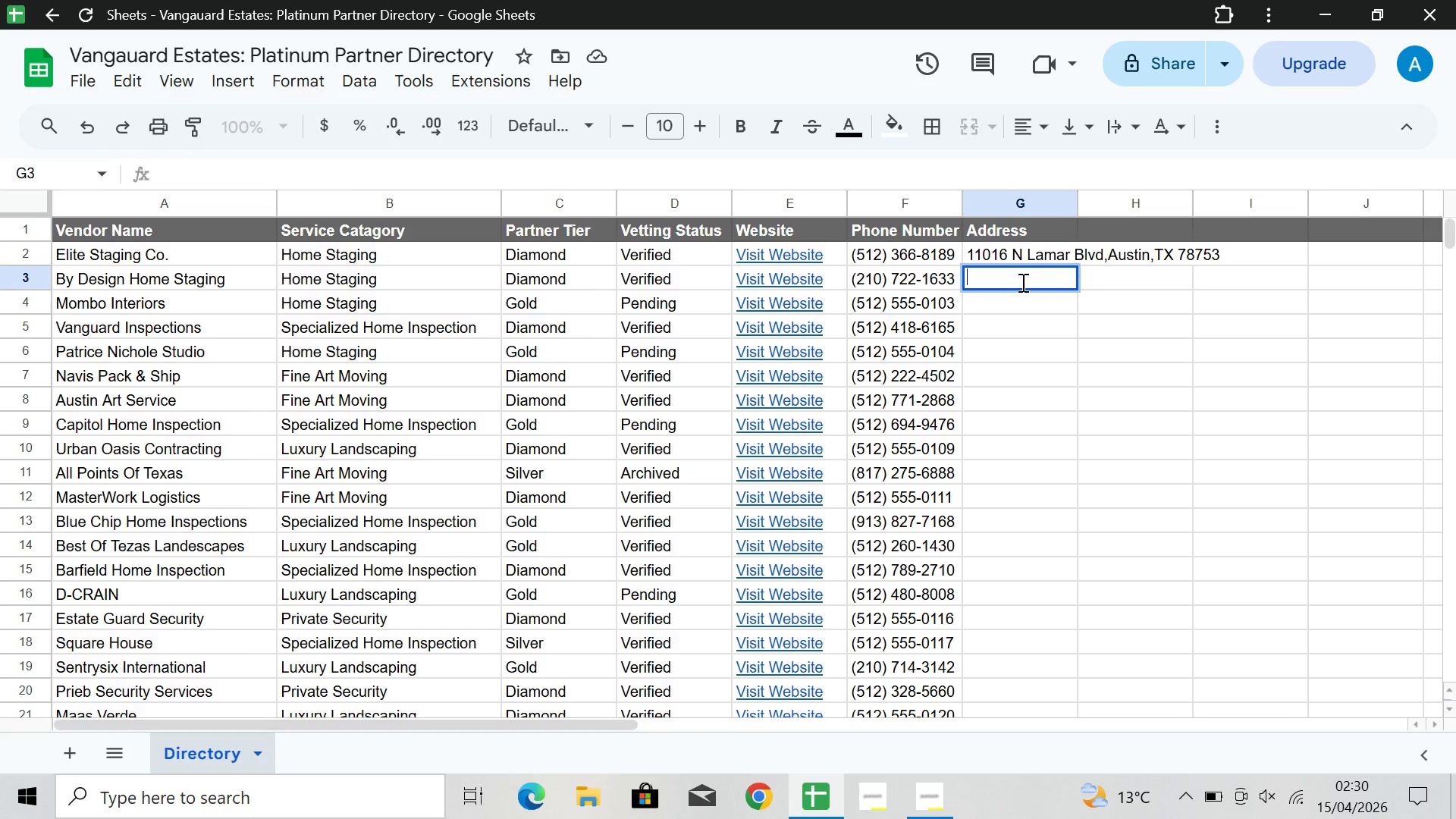 
type(8218 F)
 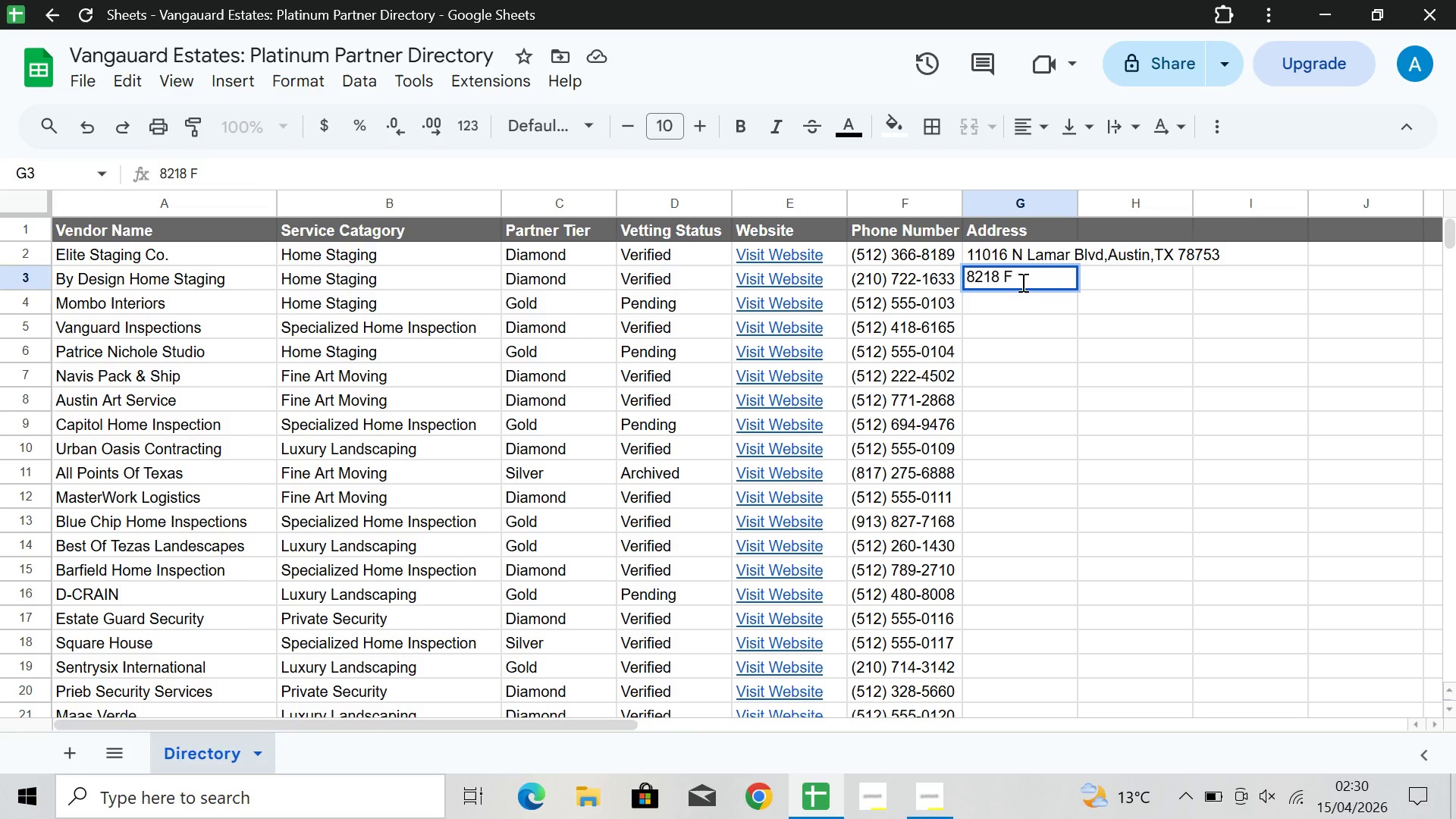 
type(rederu)
key(Backspace)
type(icsburg Rd)
 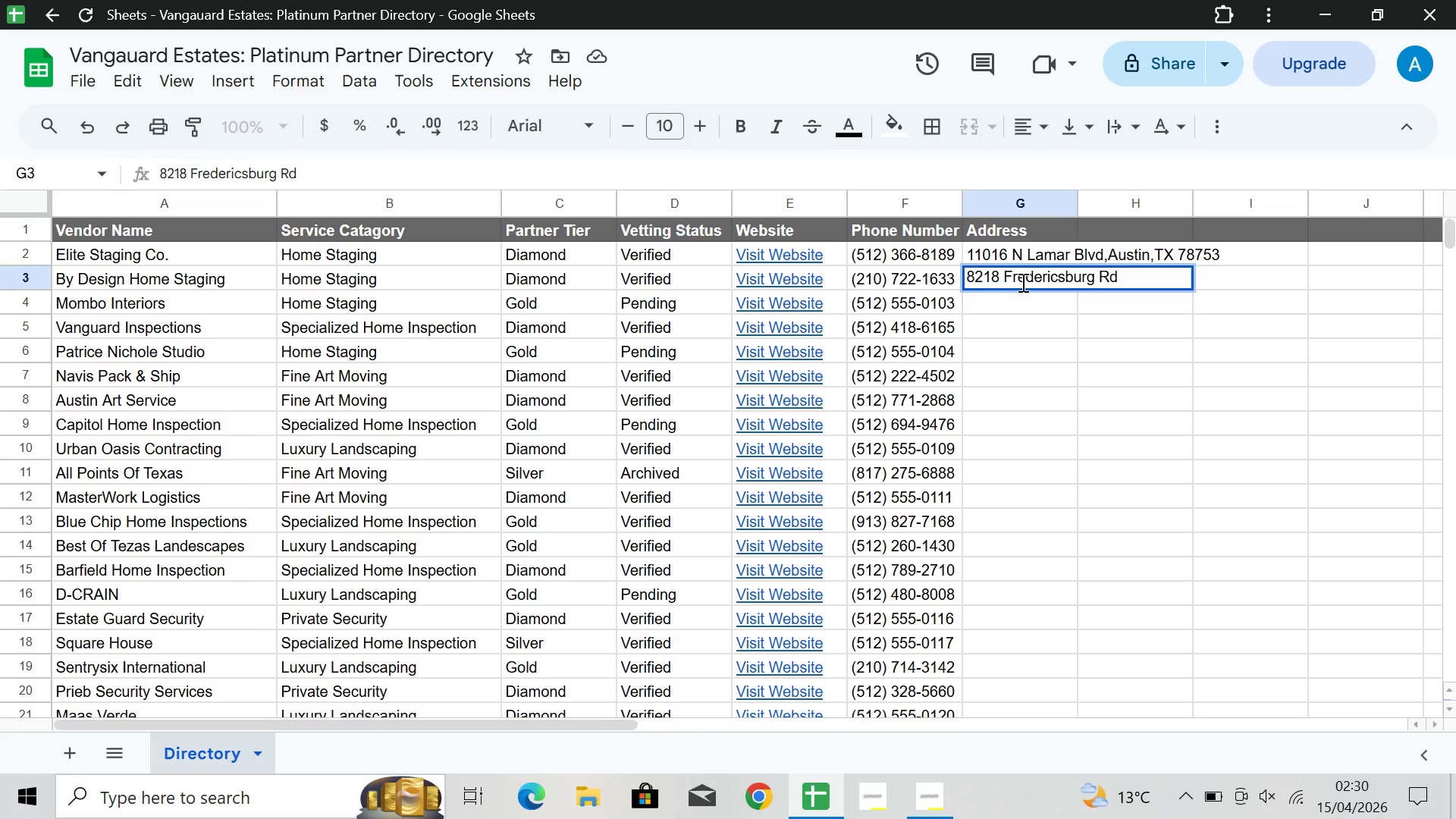 
type(, San Antonio)
 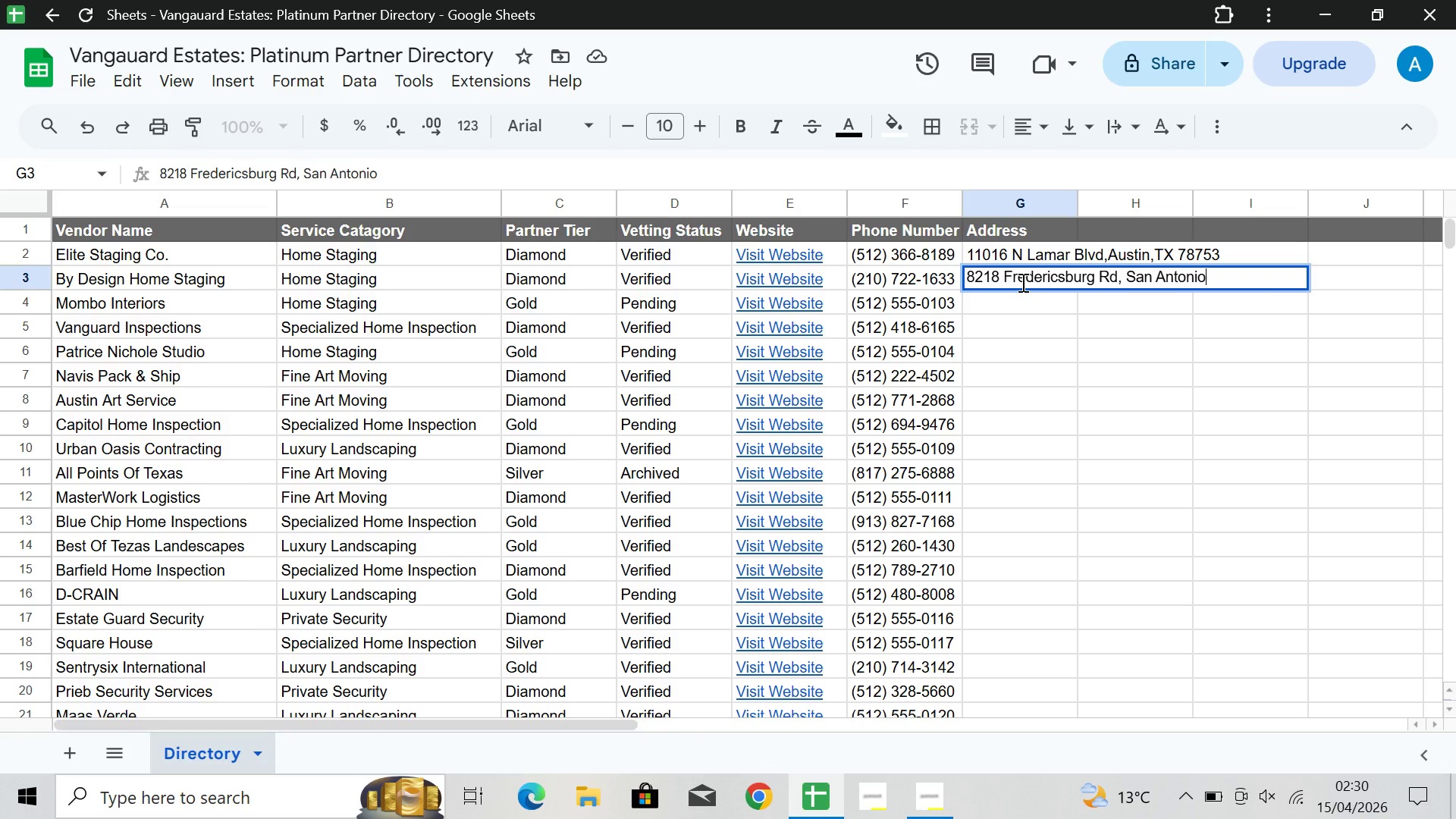 
type(, TX)
 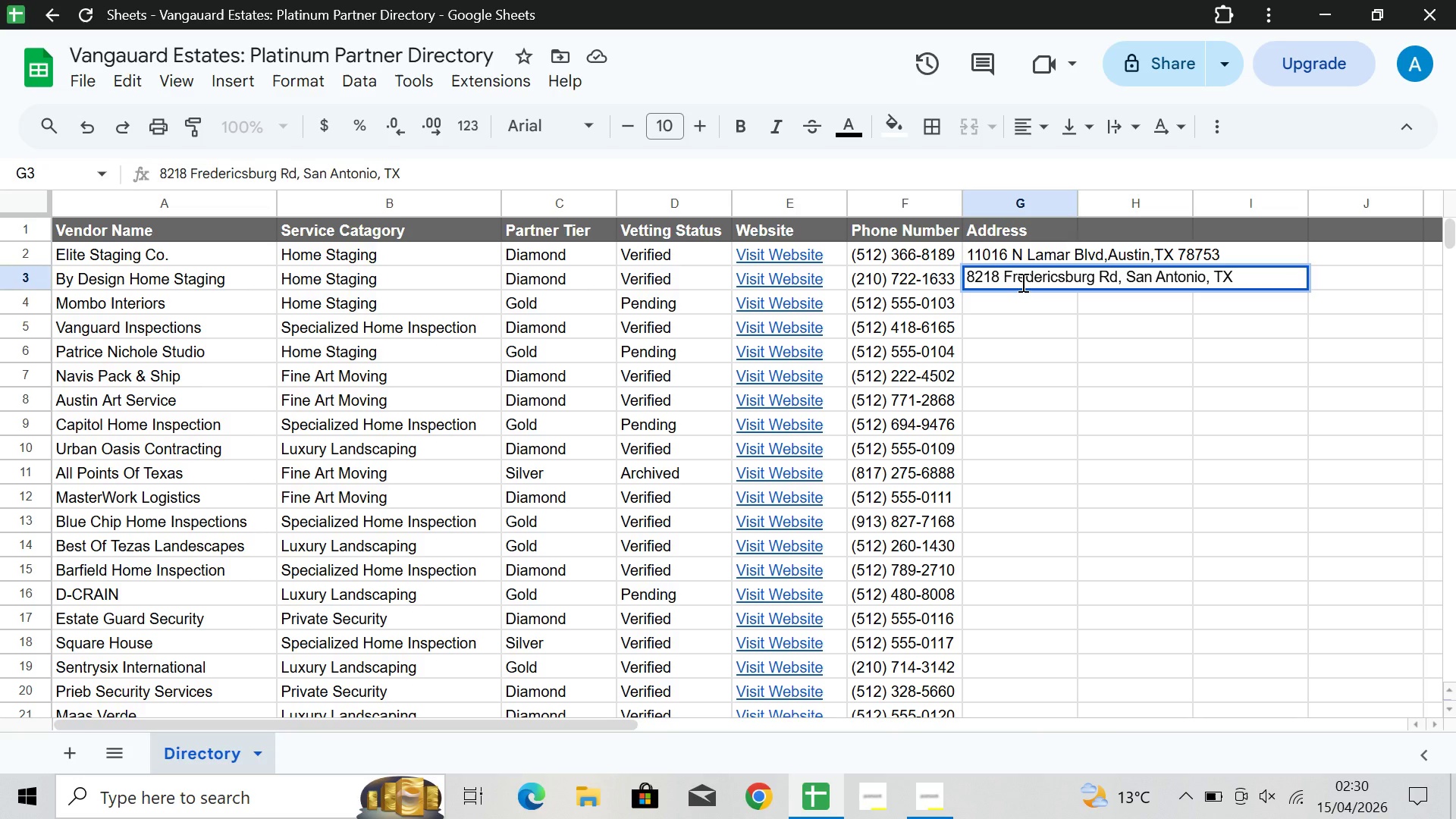 
wait(7.86)
 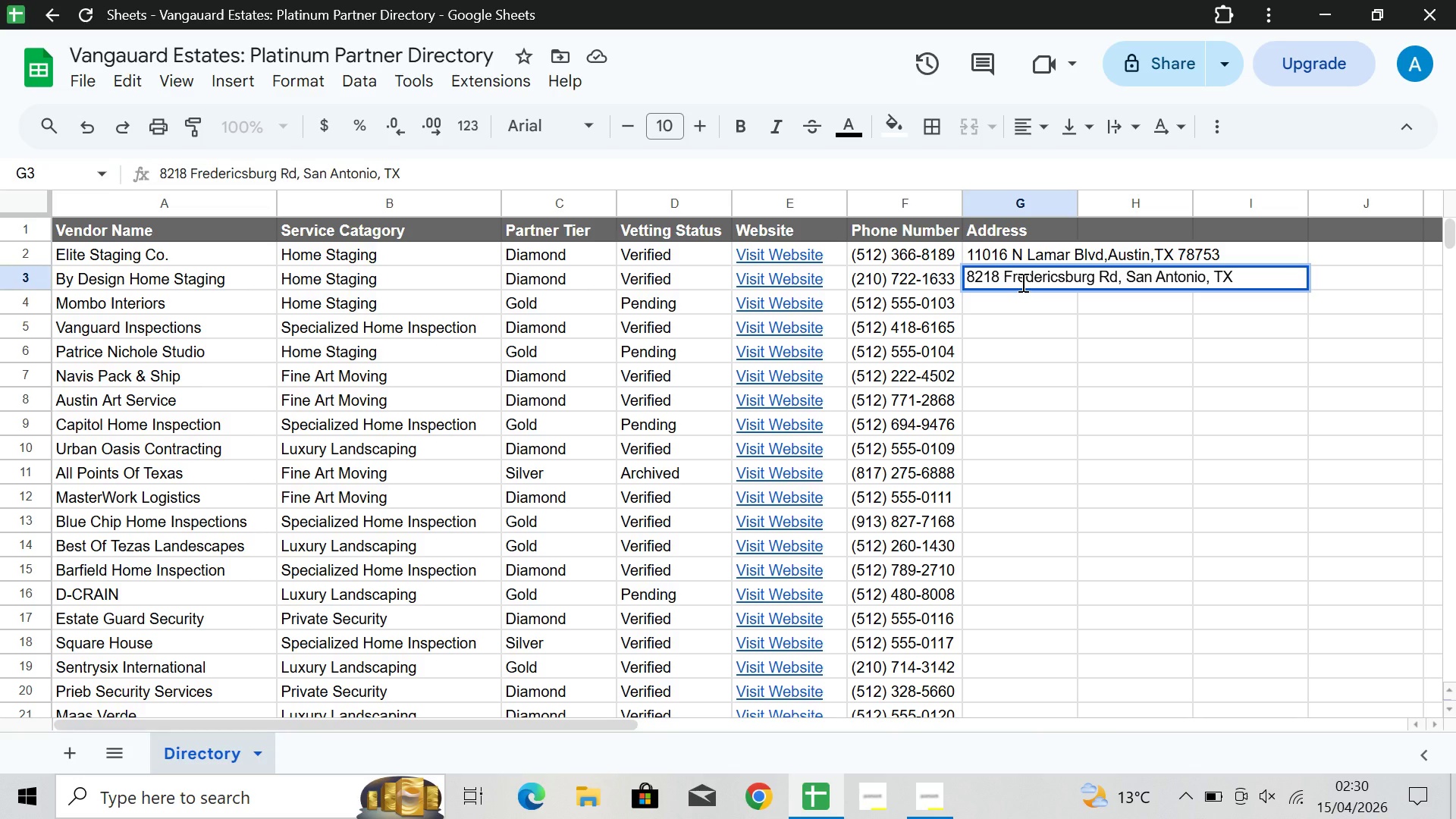 
key(Space)
 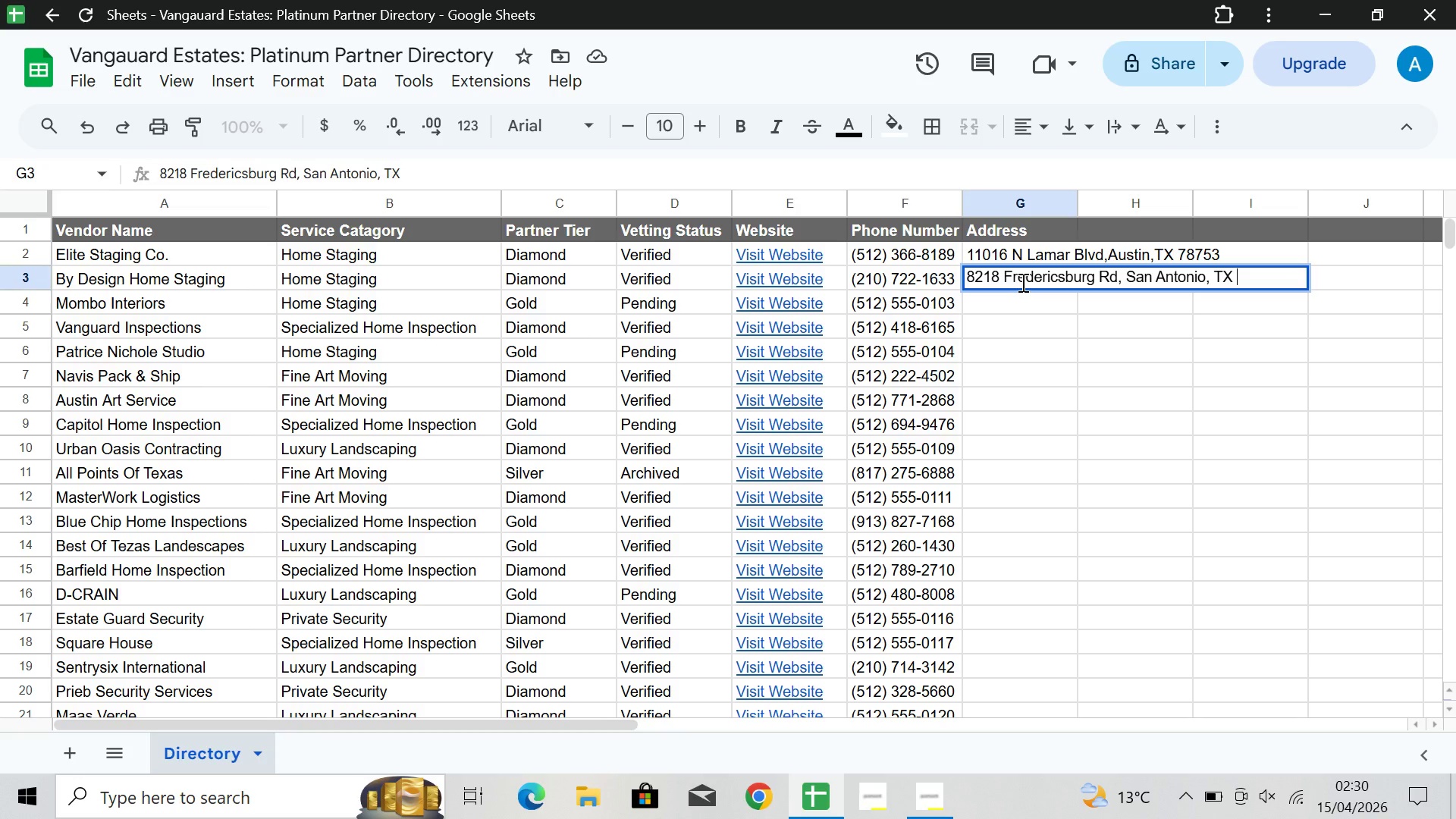 
key(7)
 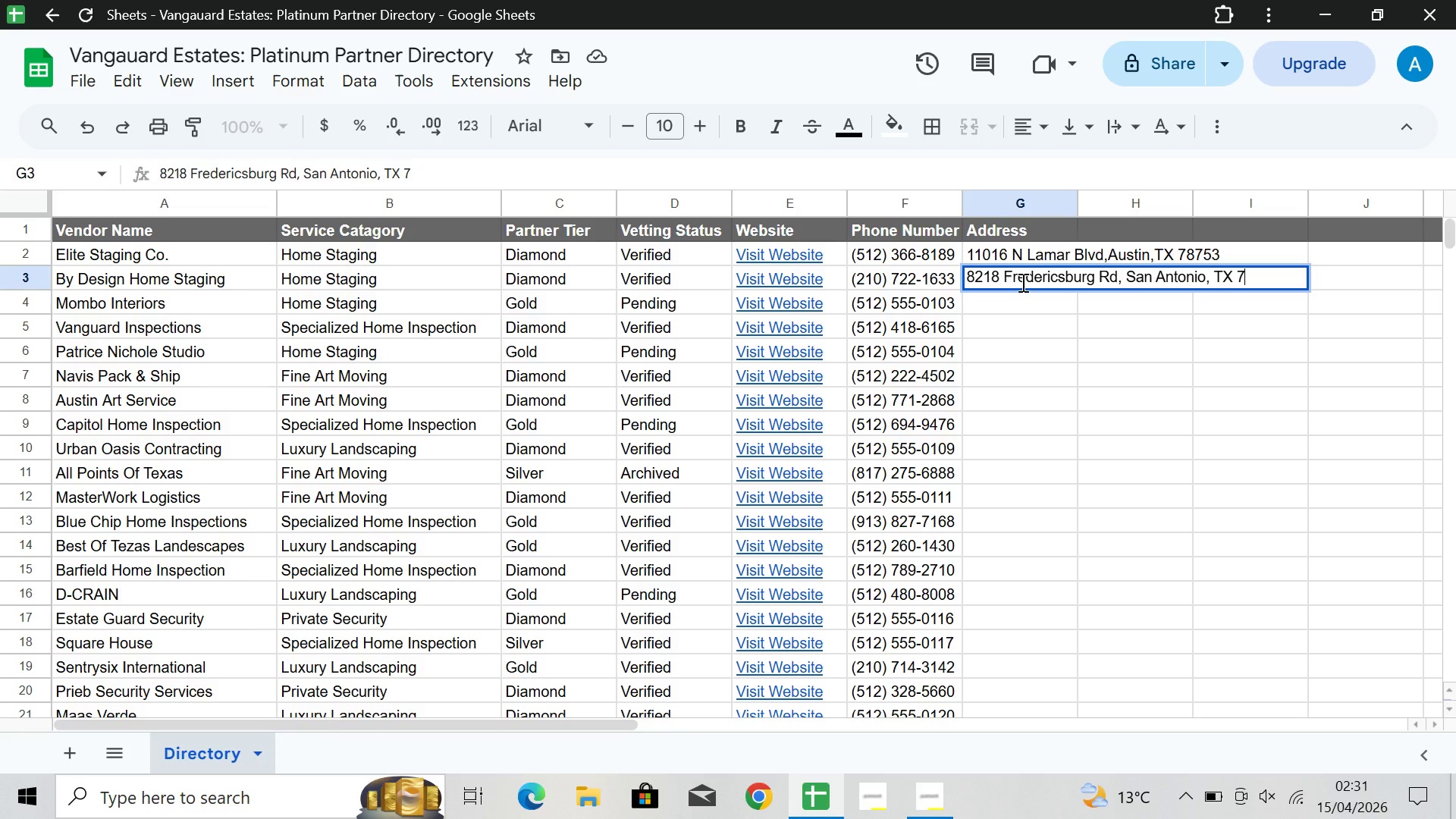 
wait(5.69)
 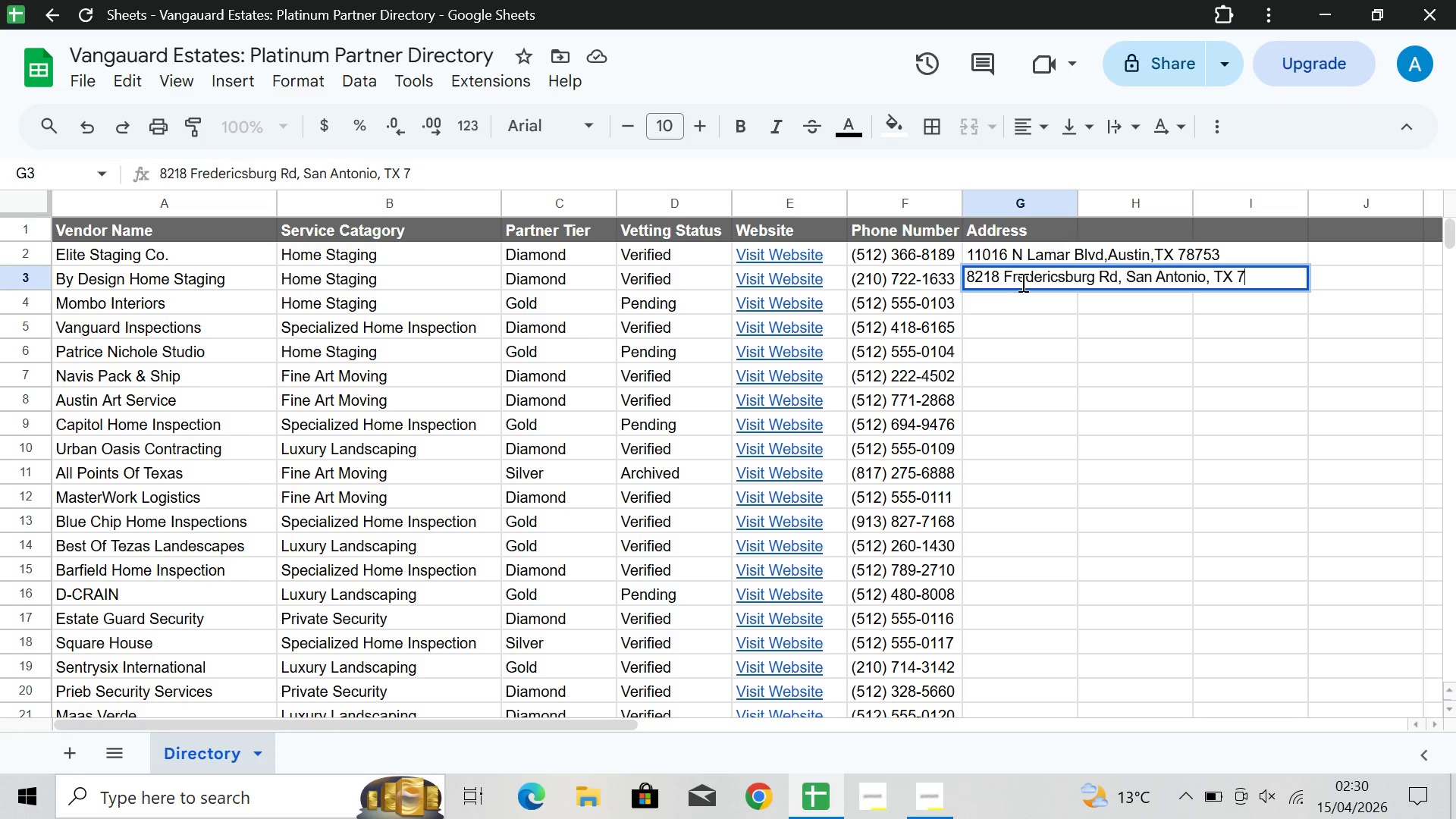 
type(8229)
 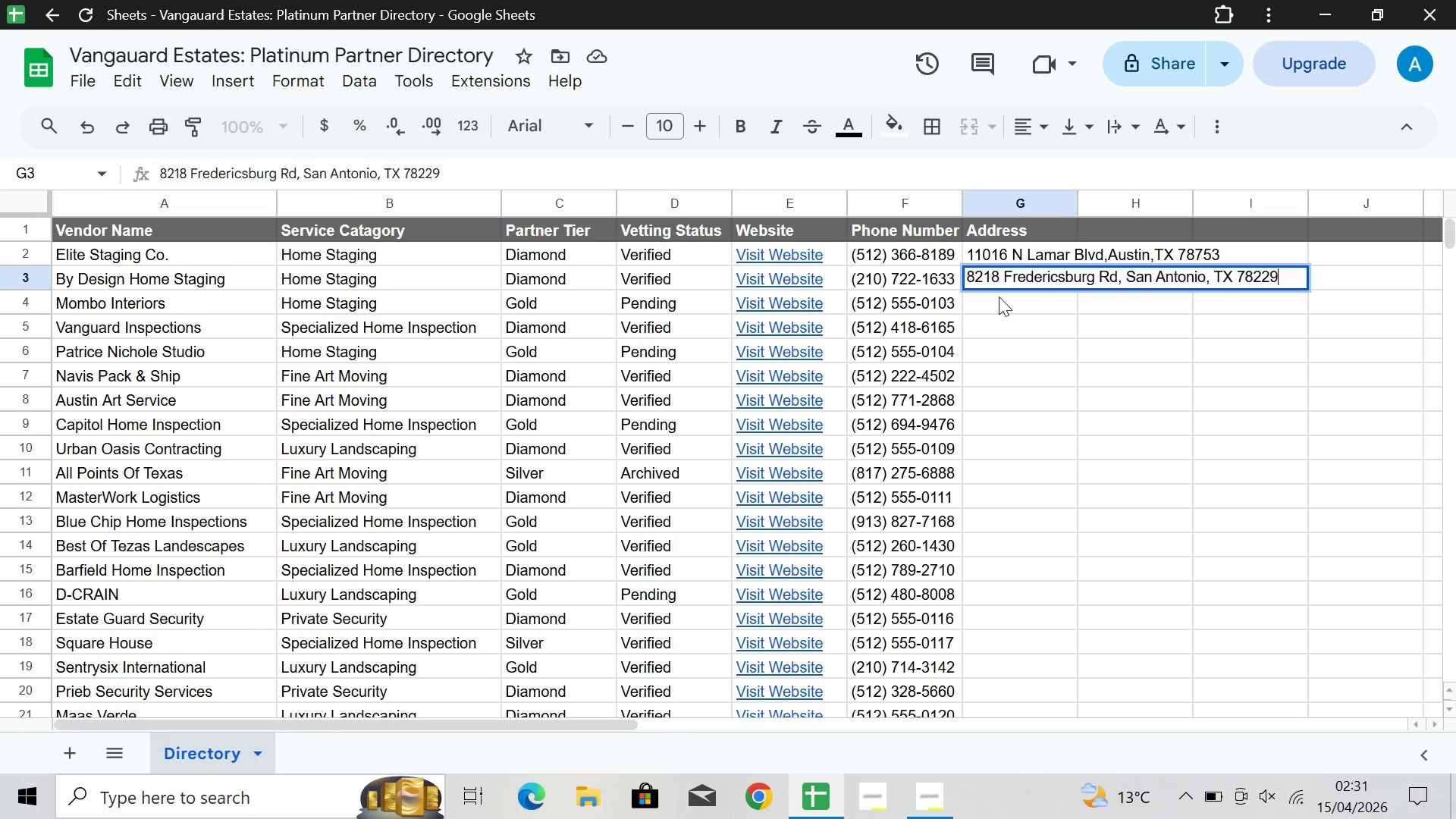 
double_click([1003, 303])
 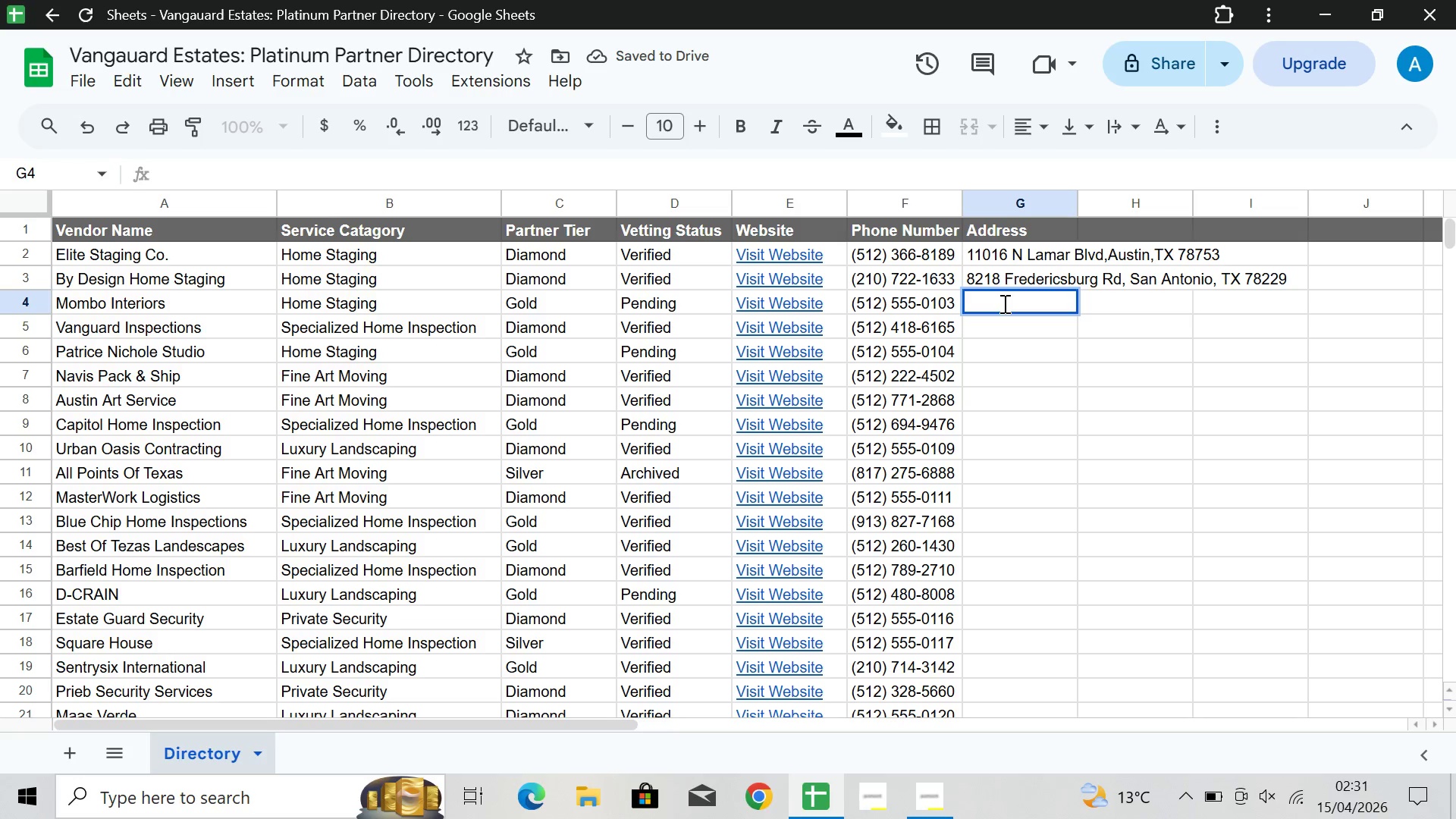 
type(4200 North LA)
key(Backspace)
type(amar )
 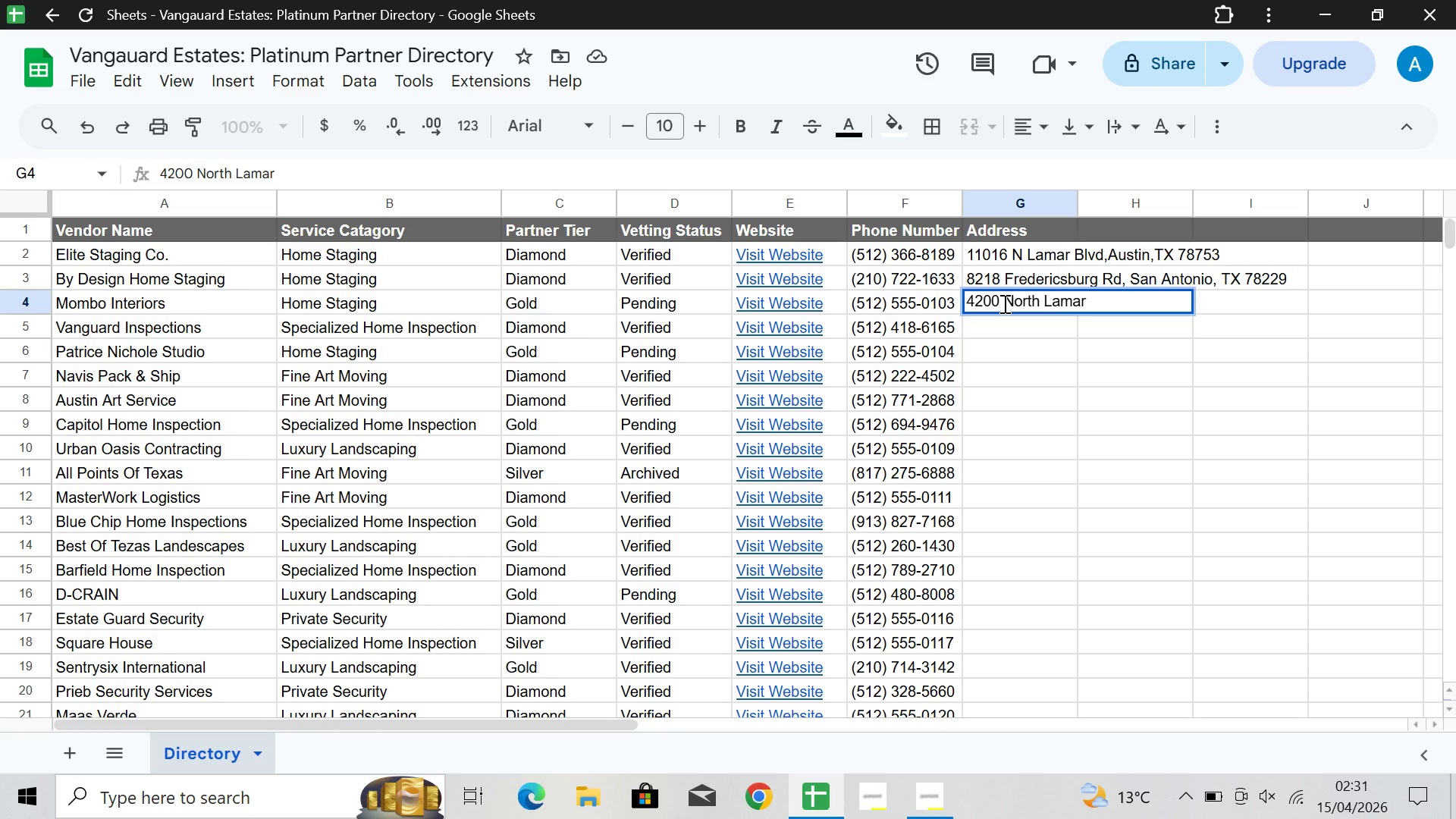 
type(Blvd, Austin)
 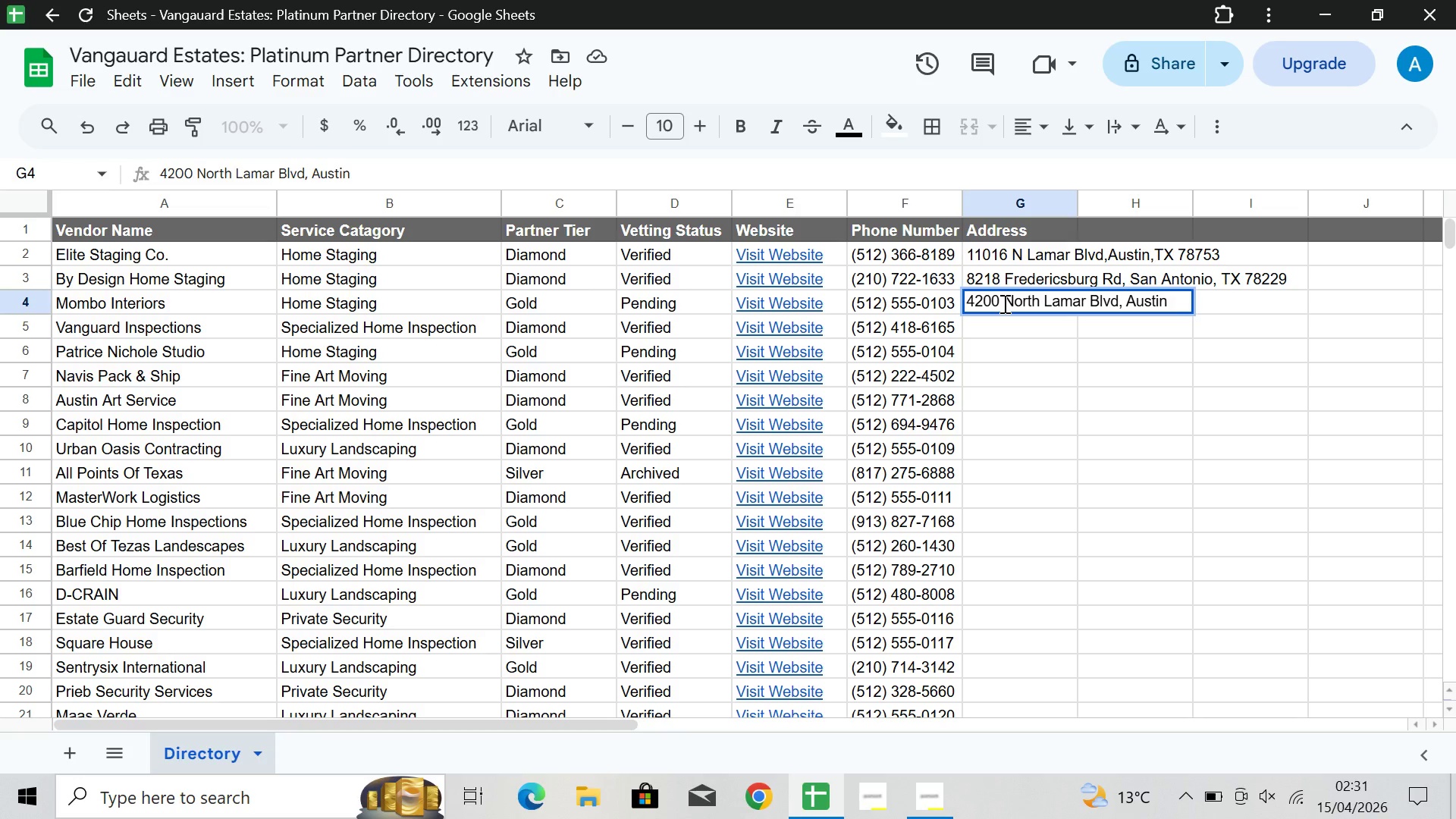 
type(, TX)
 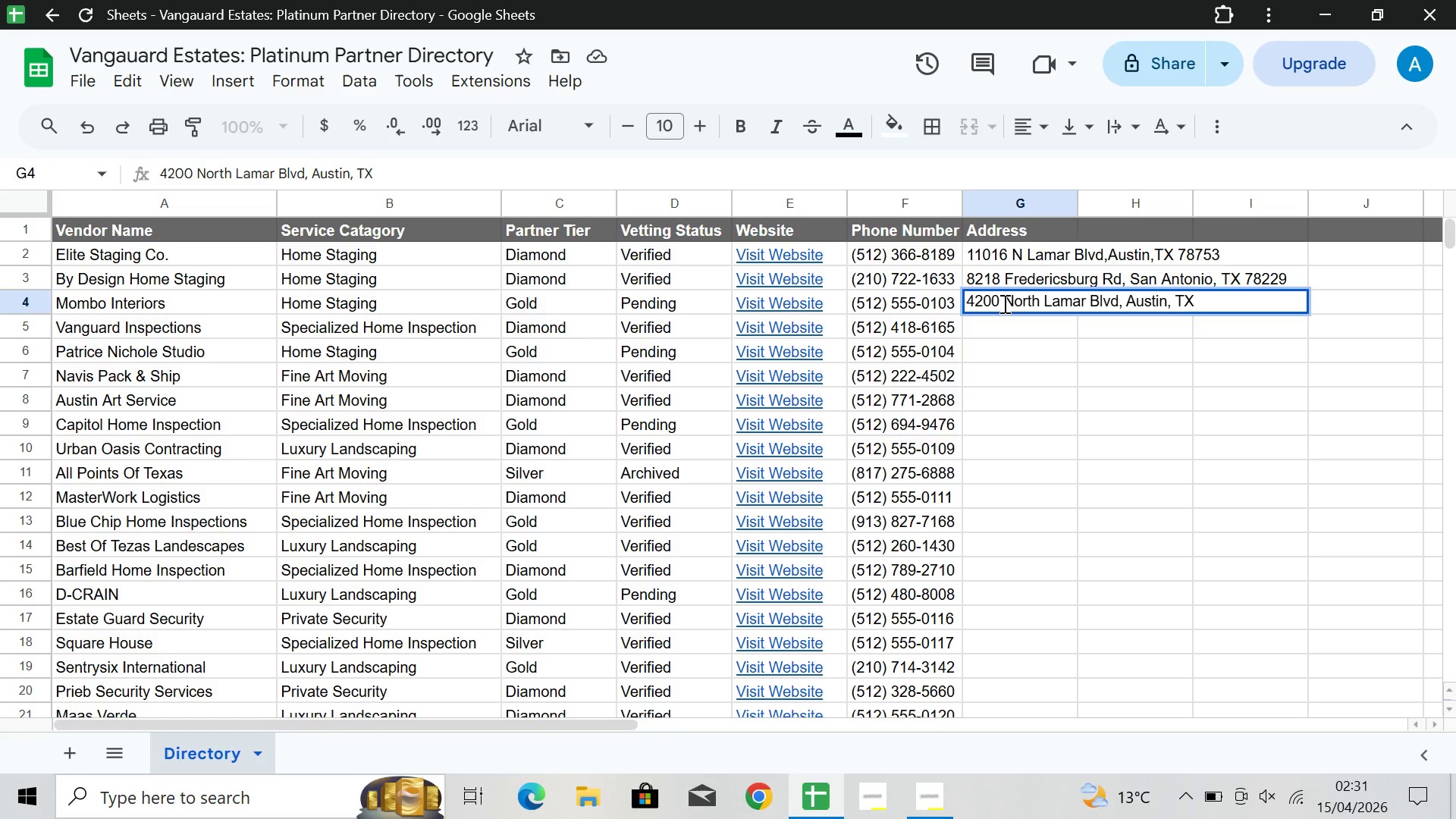 
type( 78756)
 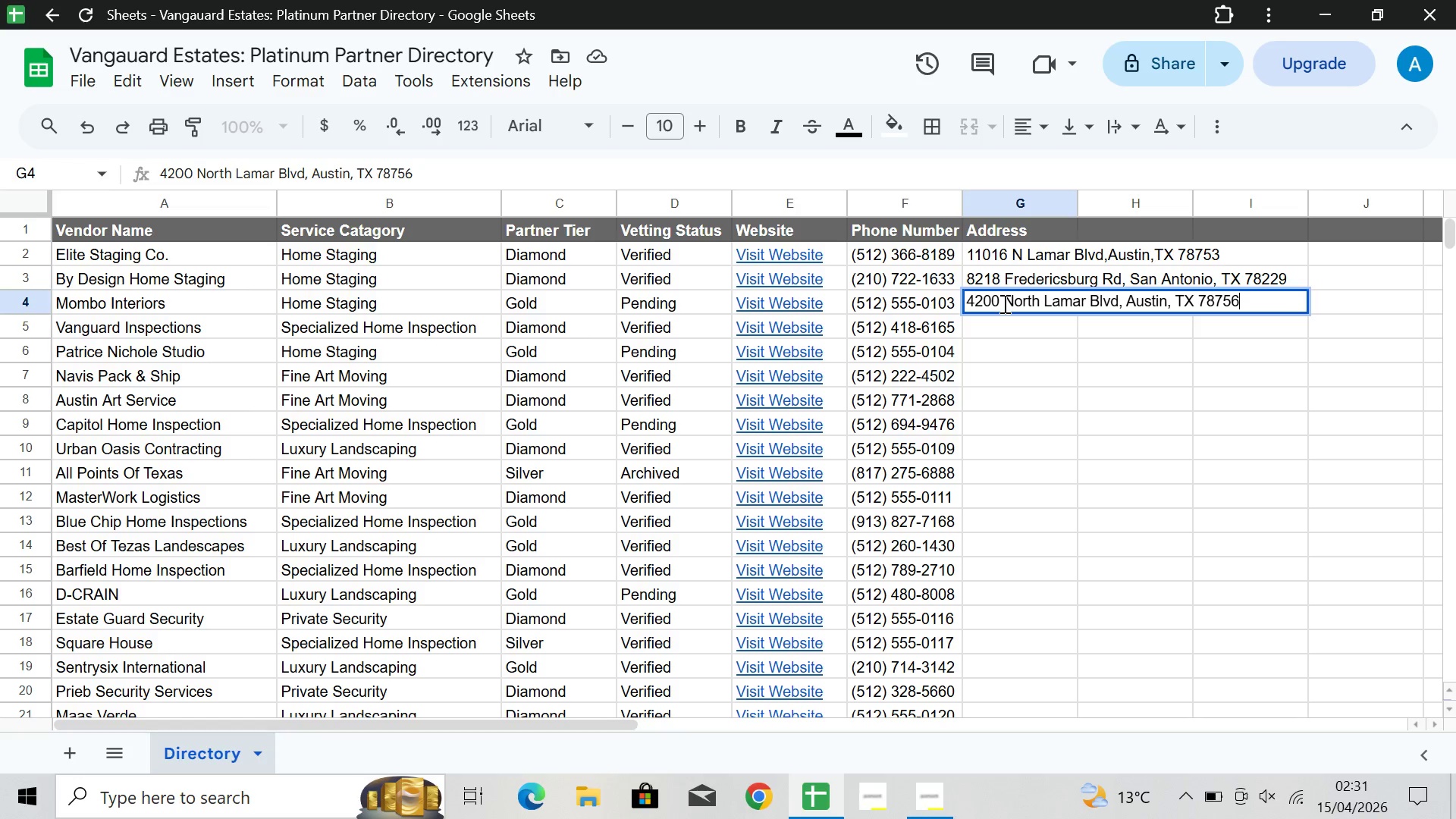 
wait(5.78)
 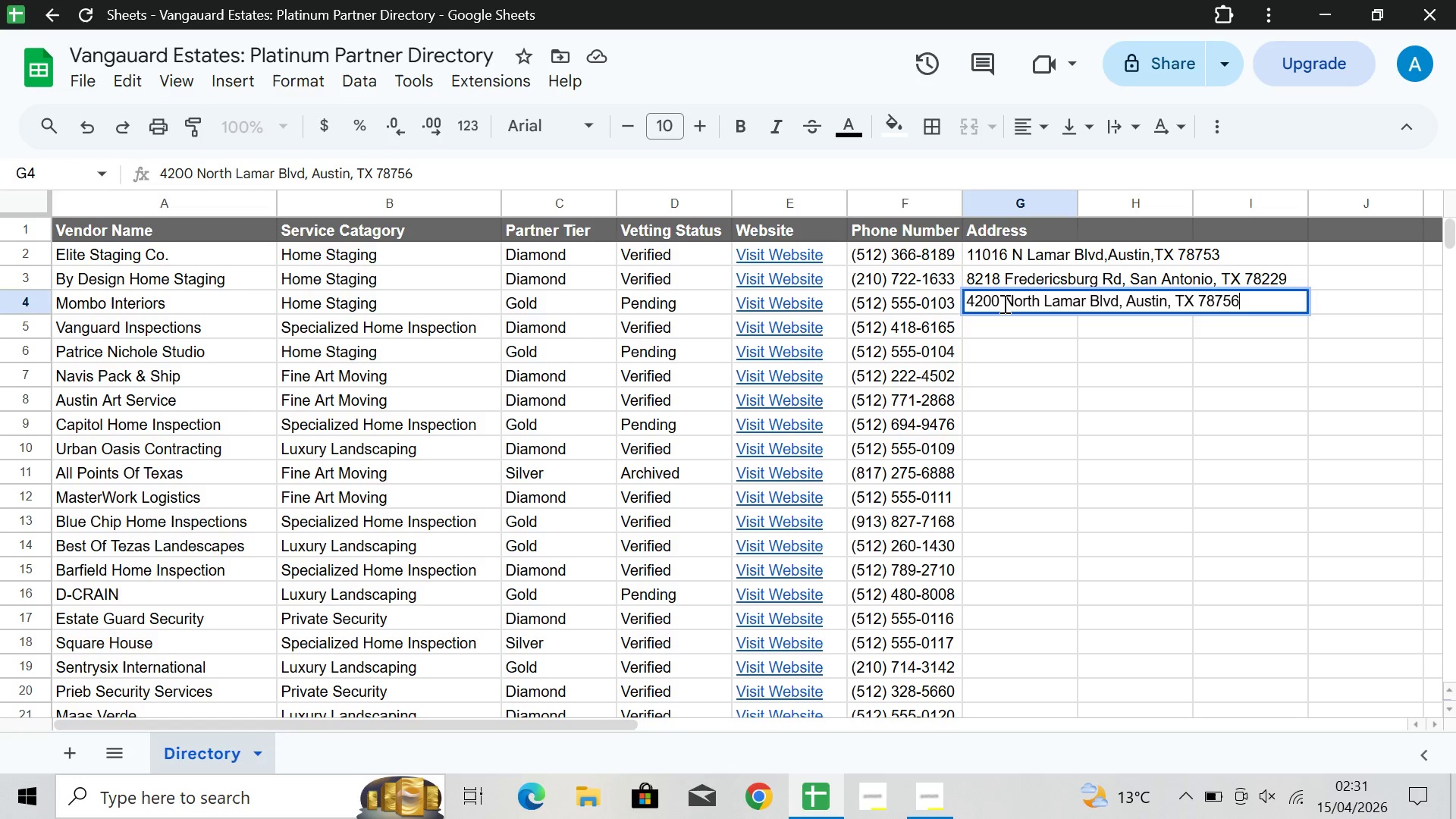 
double_click([999, 325])
 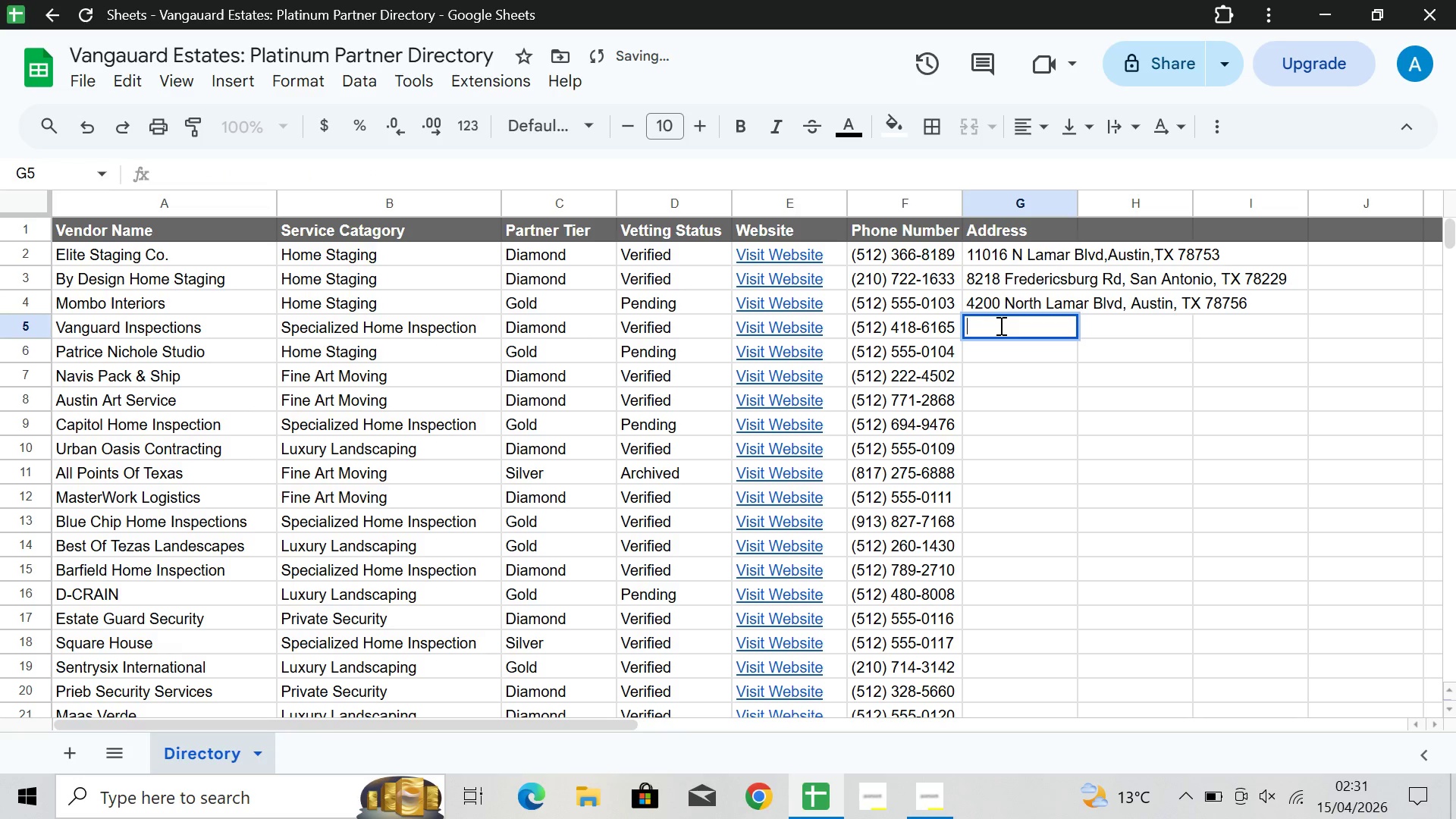 
double_click([999, 325])
 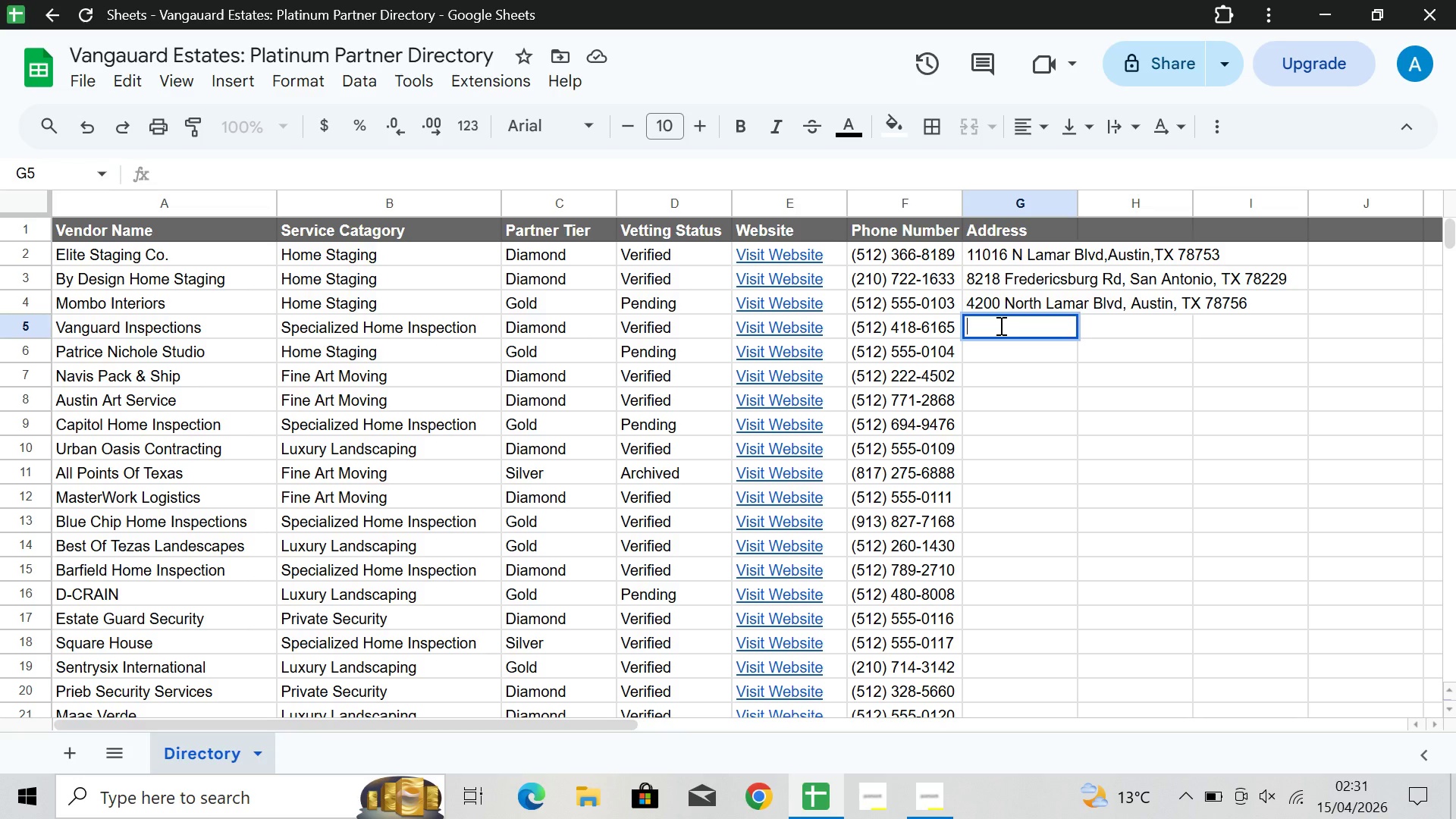 
wait(10.27)
 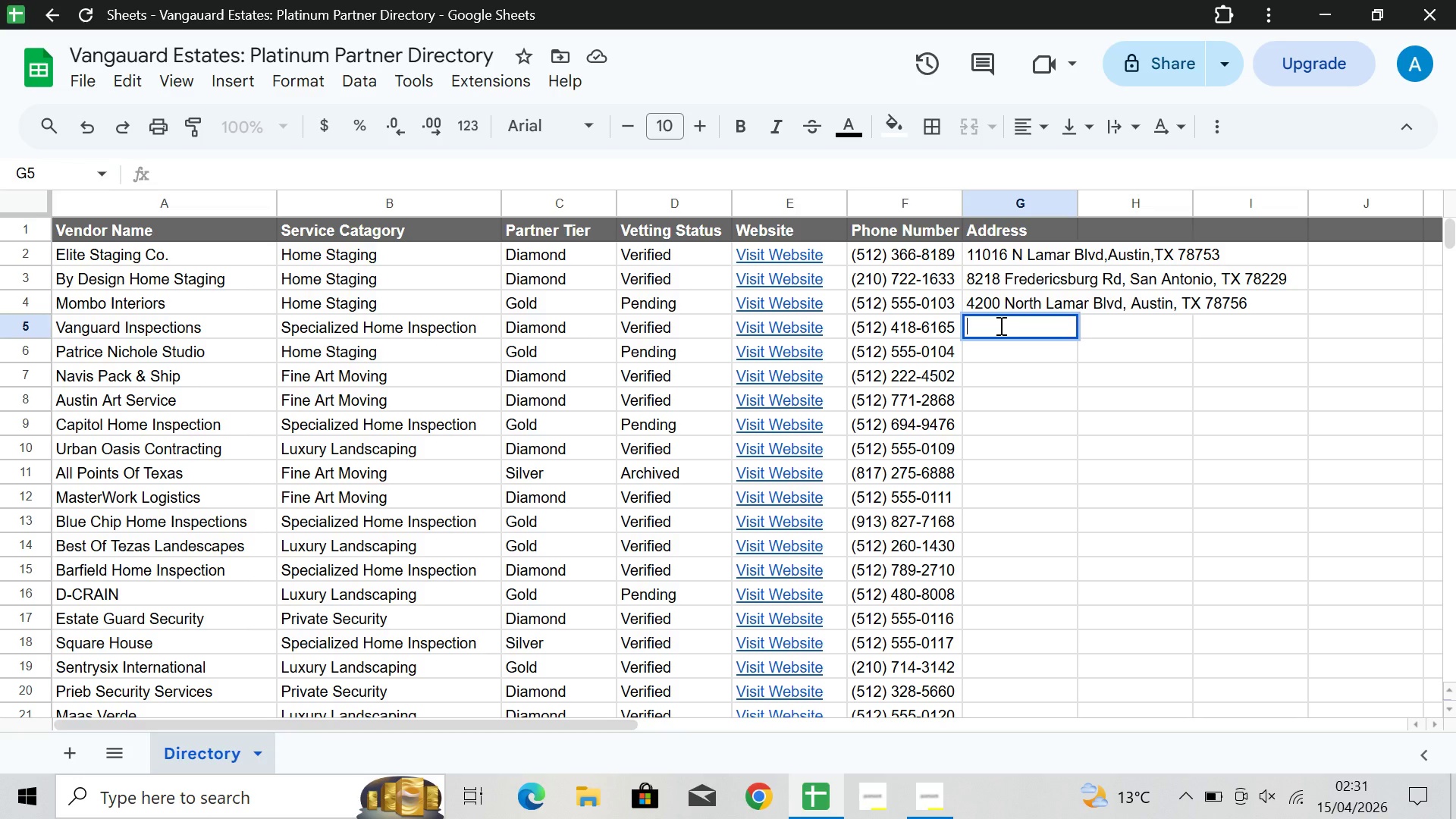 
type(106 )
 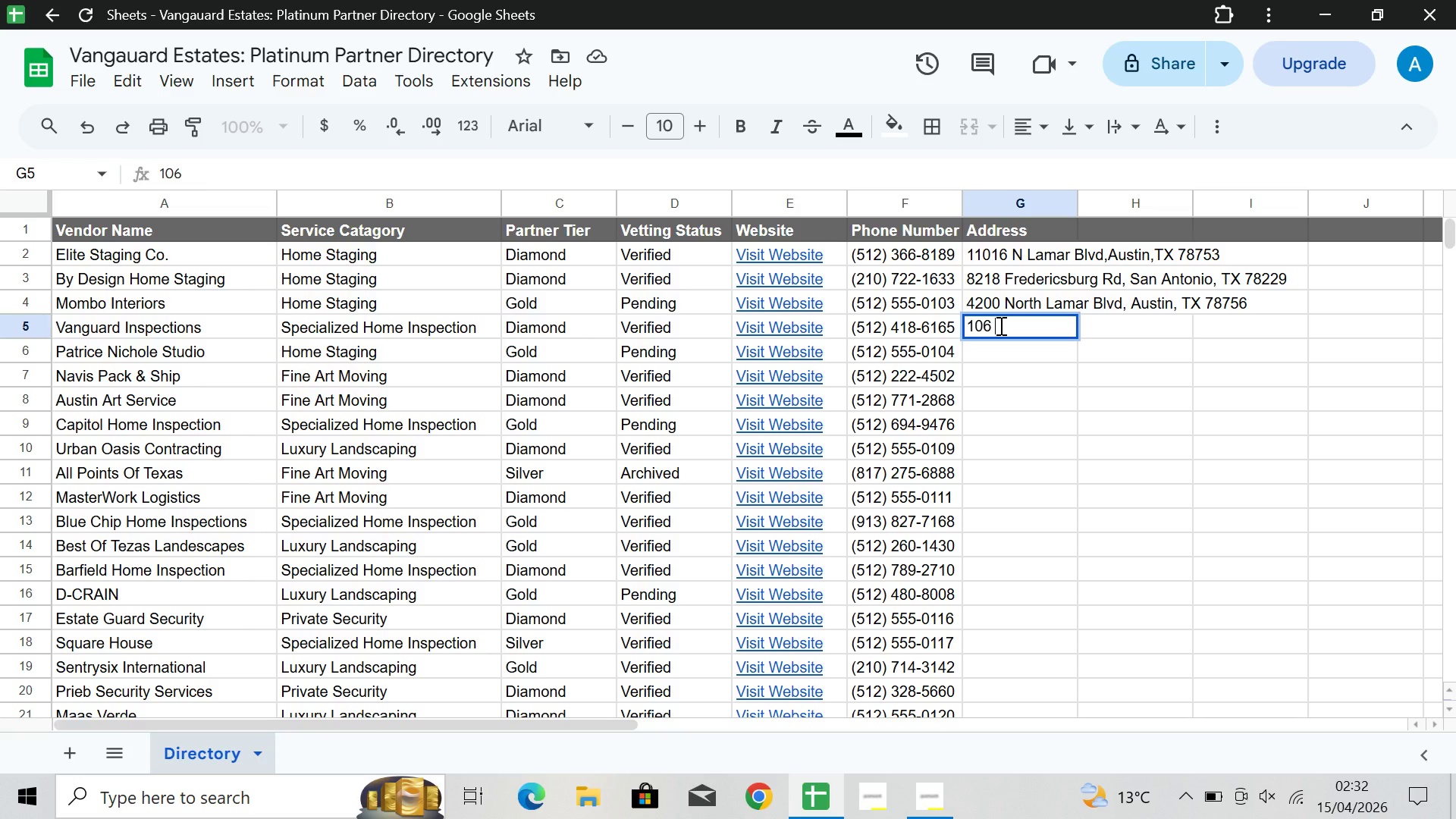 
type(E 6th, Austin)
 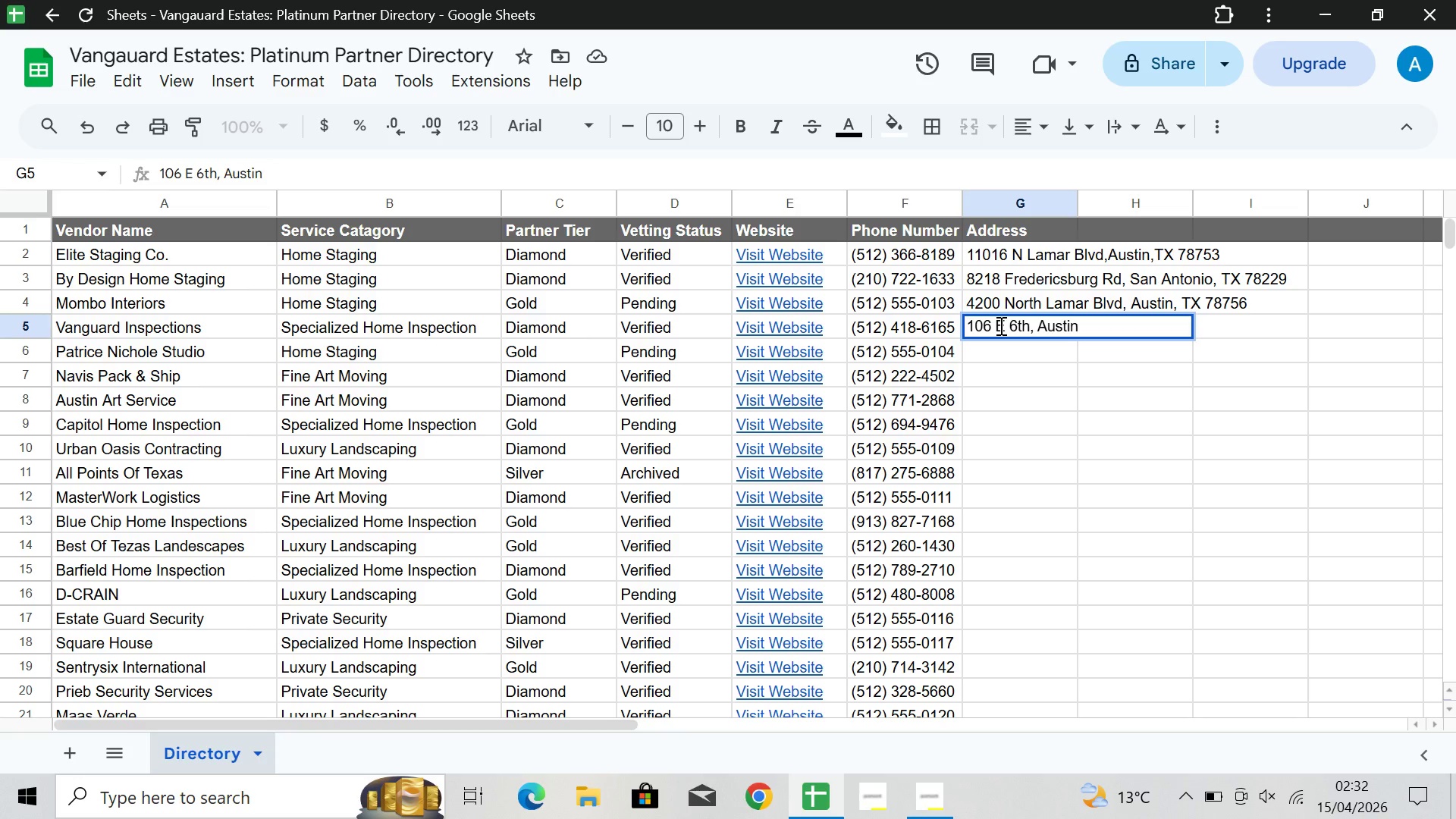 
type(, TX )
 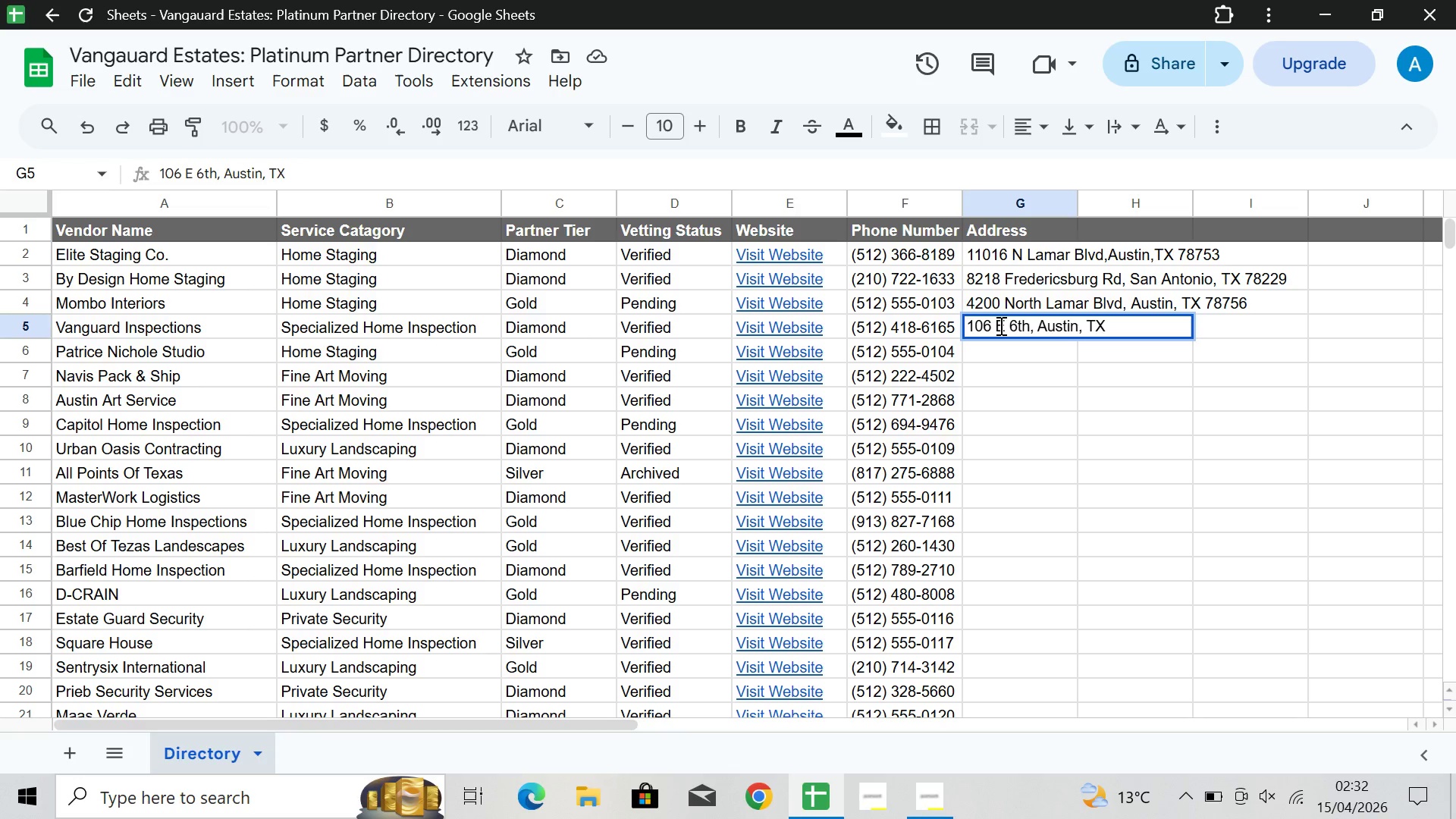 
wait(15.22)
 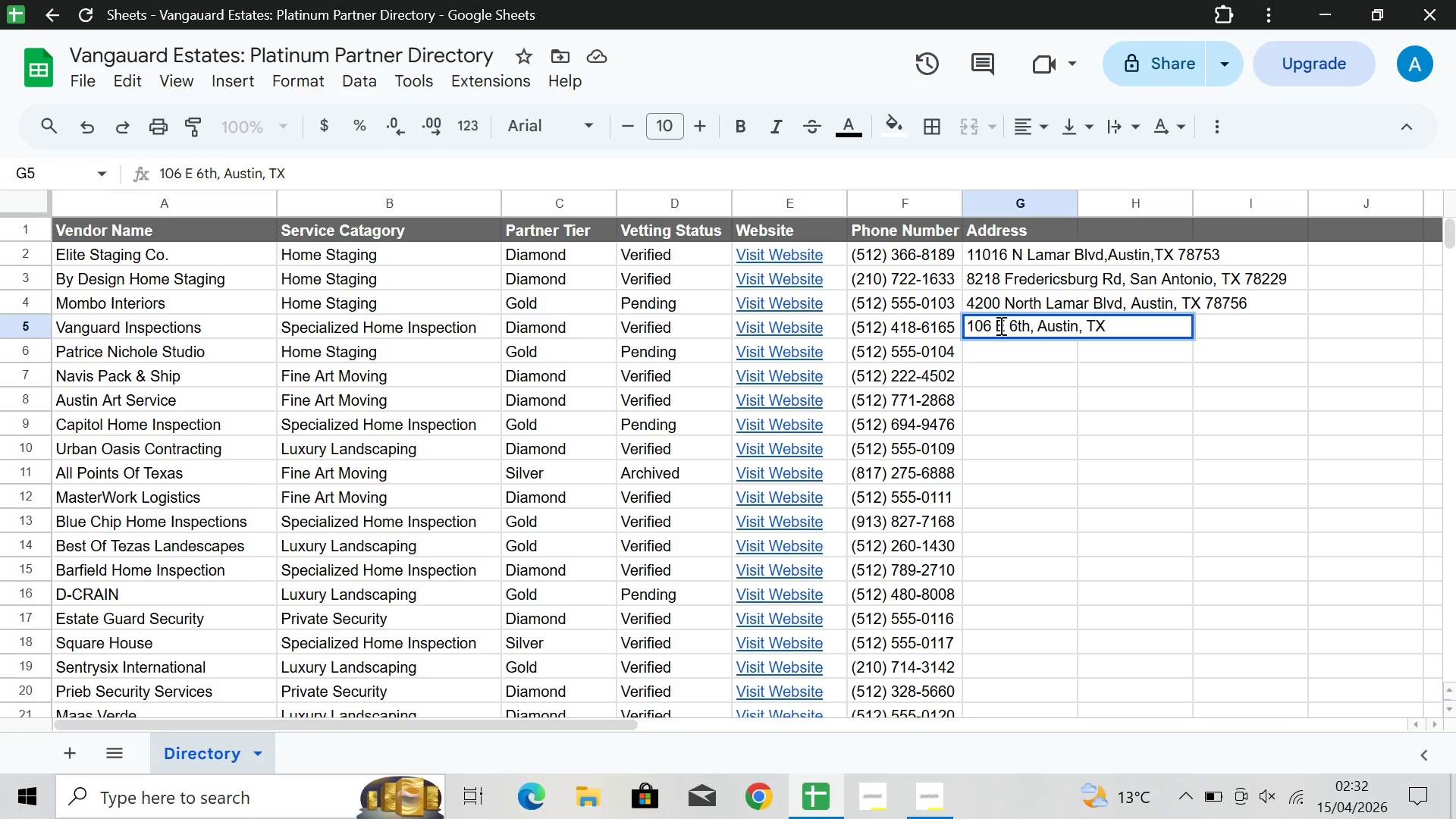 
type(78701)
 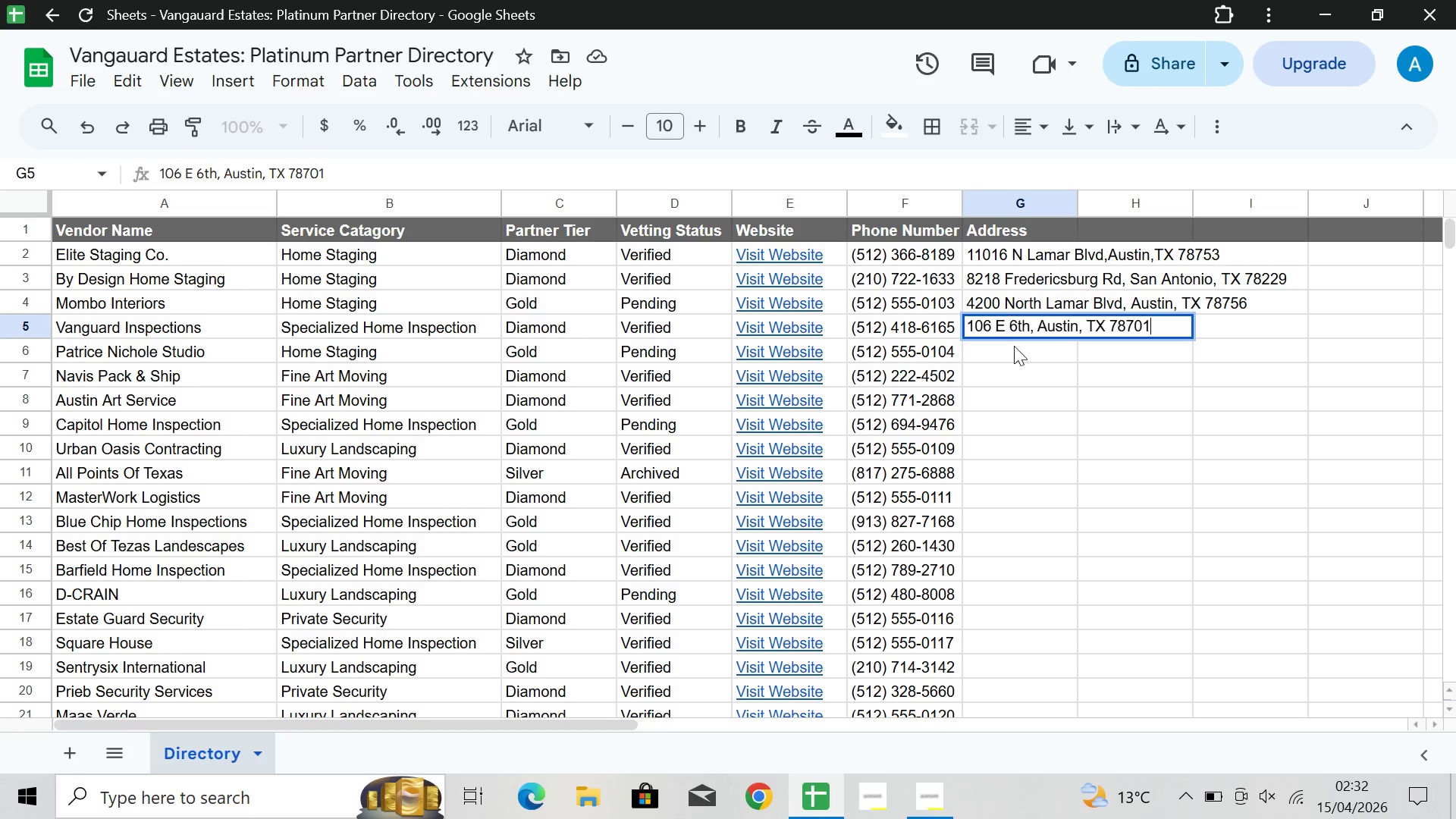 
double_click([1030, 347])
 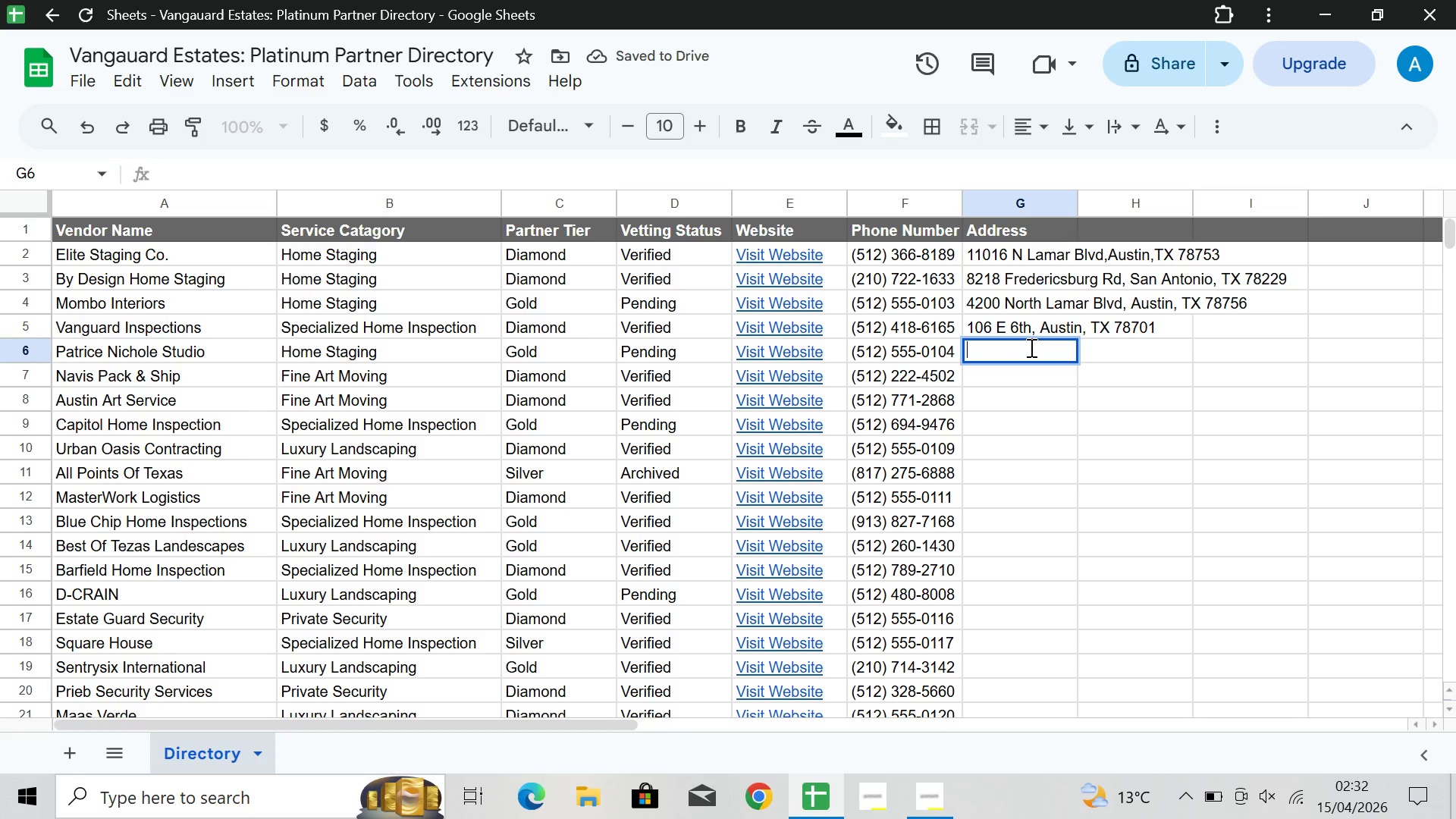 
wait(6.23)
 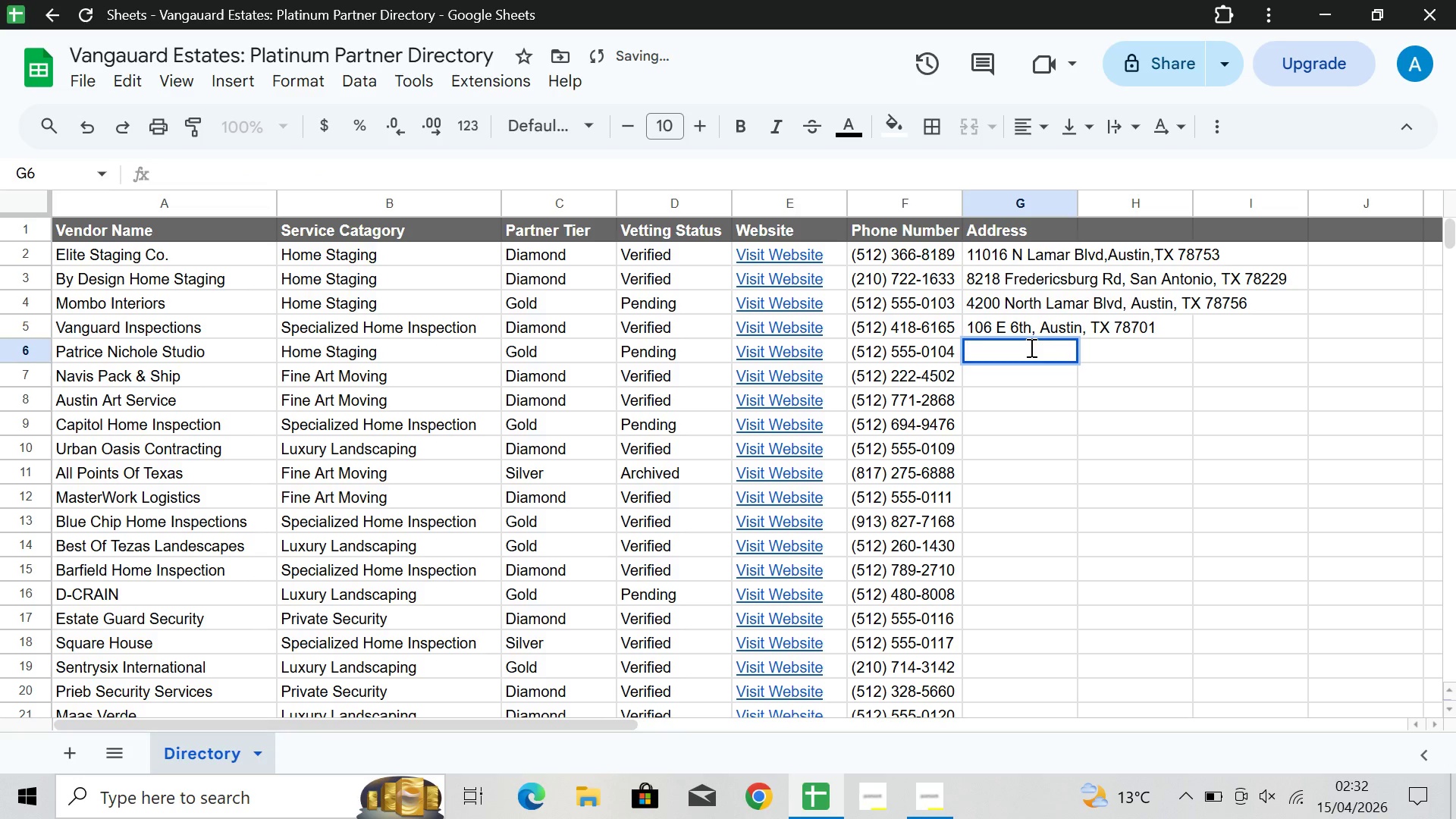 
type(12600 Hill Country Blvd, Bee)
 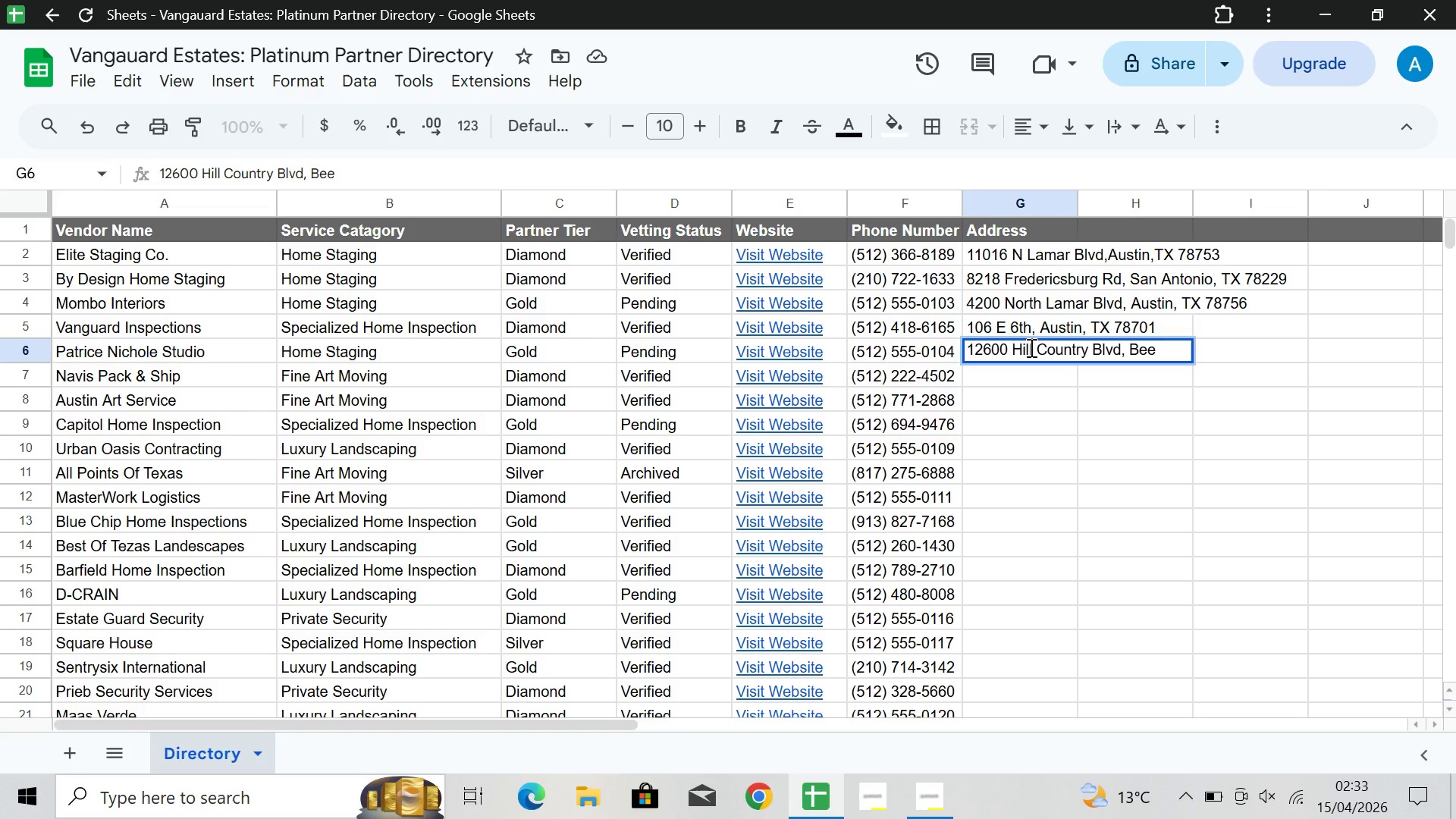 
type( Cave, TX)
 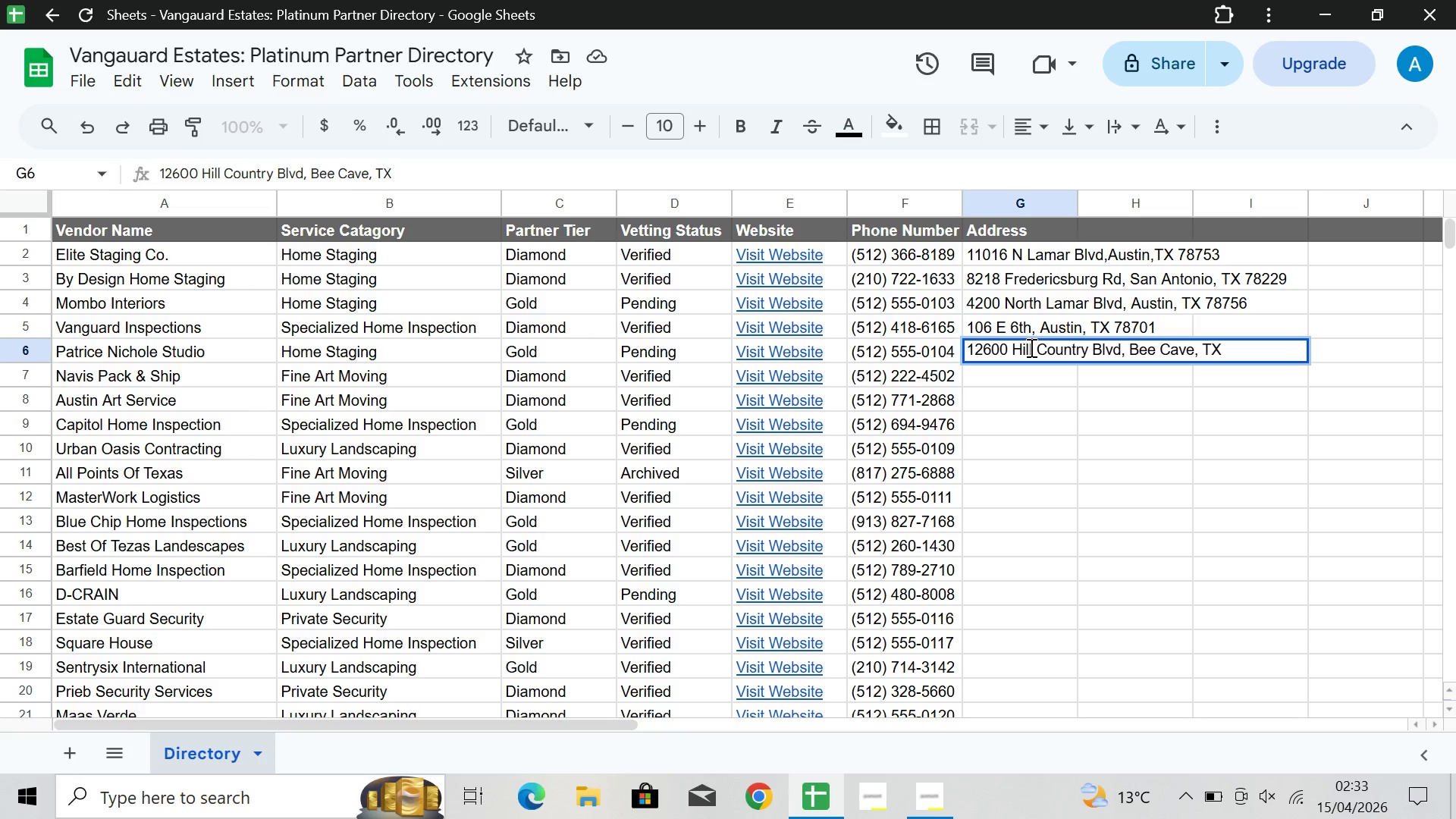 
type( 77)
 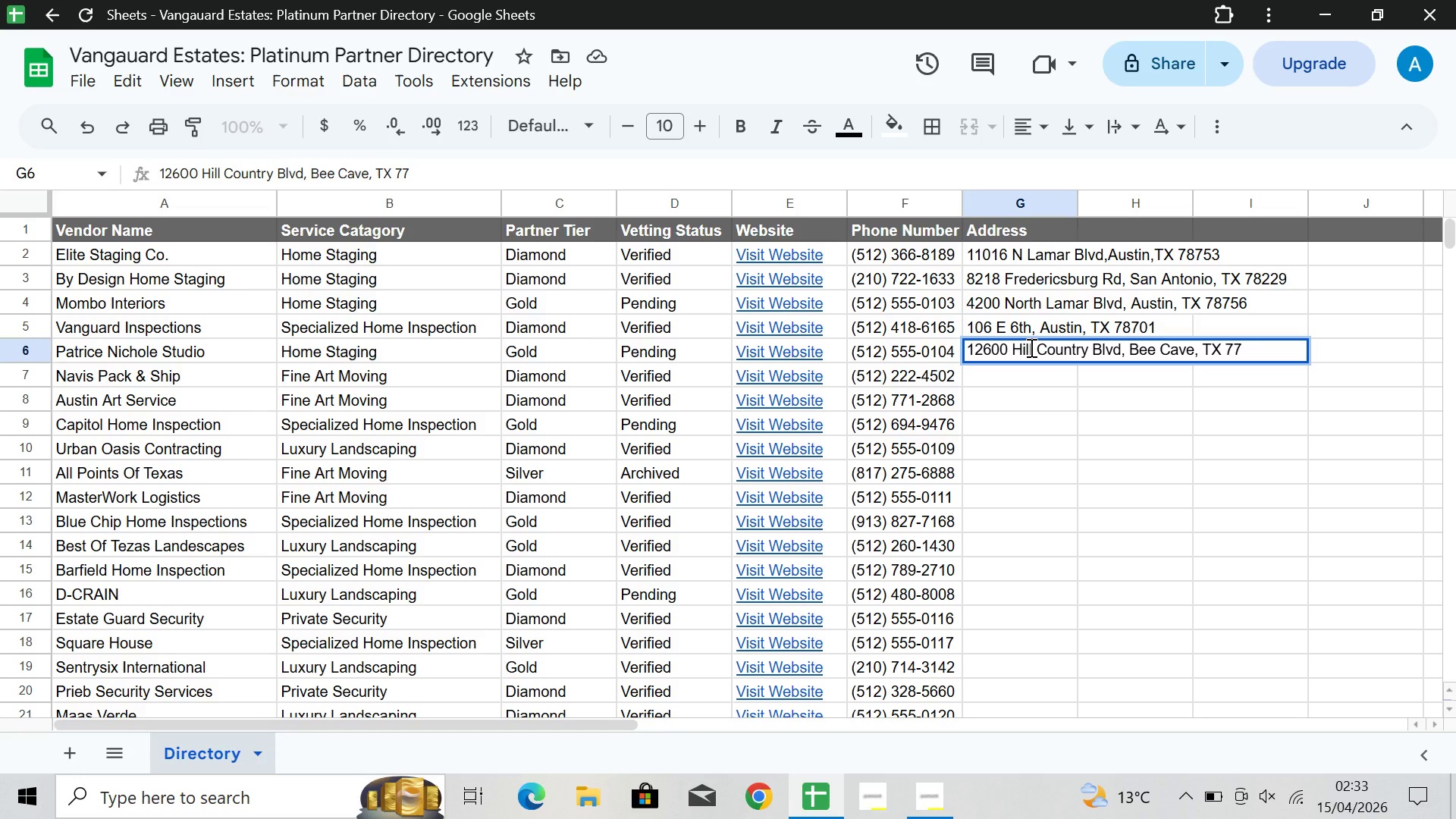 
type(008)
 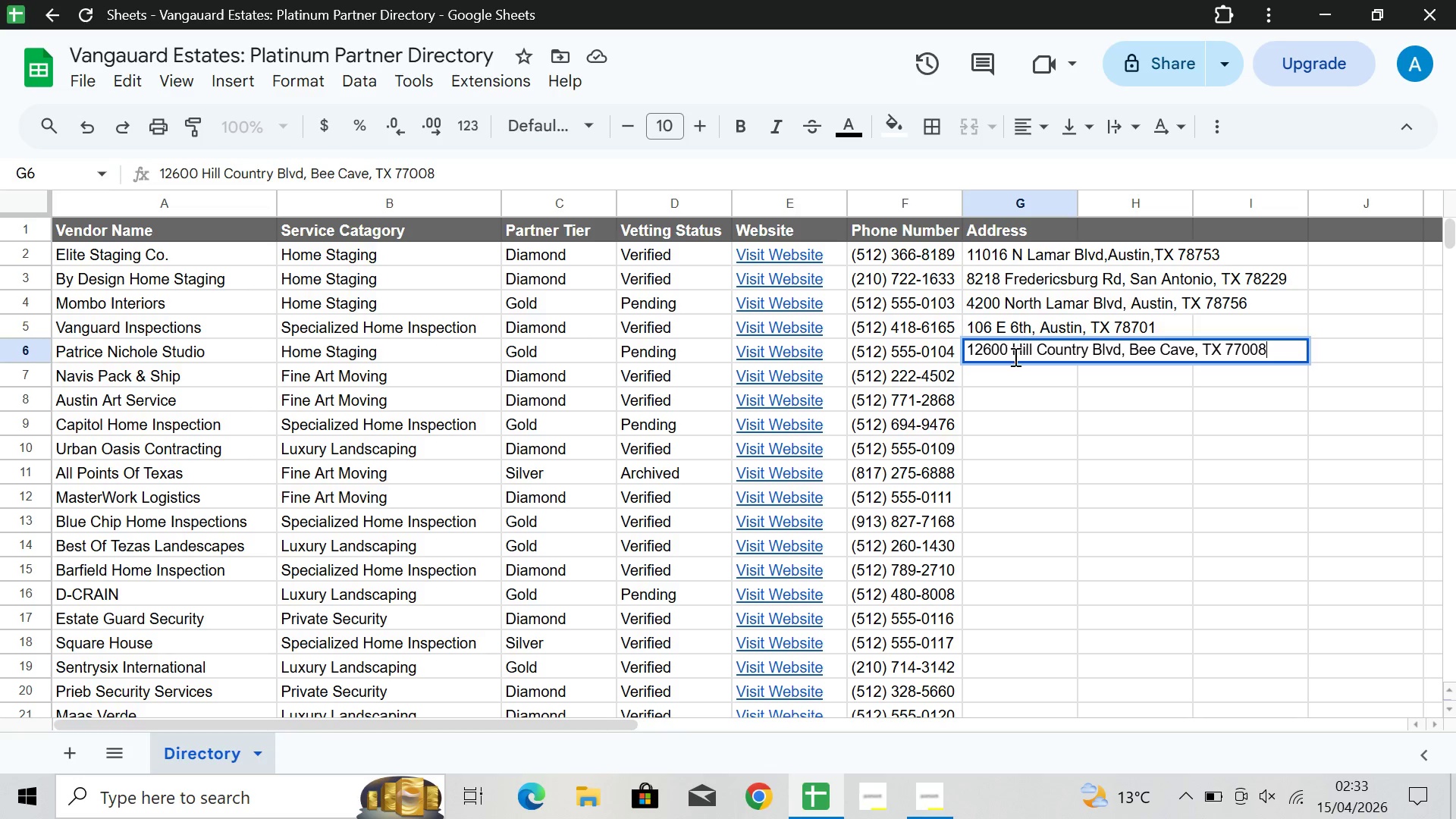 
double_click([1012, 369])
 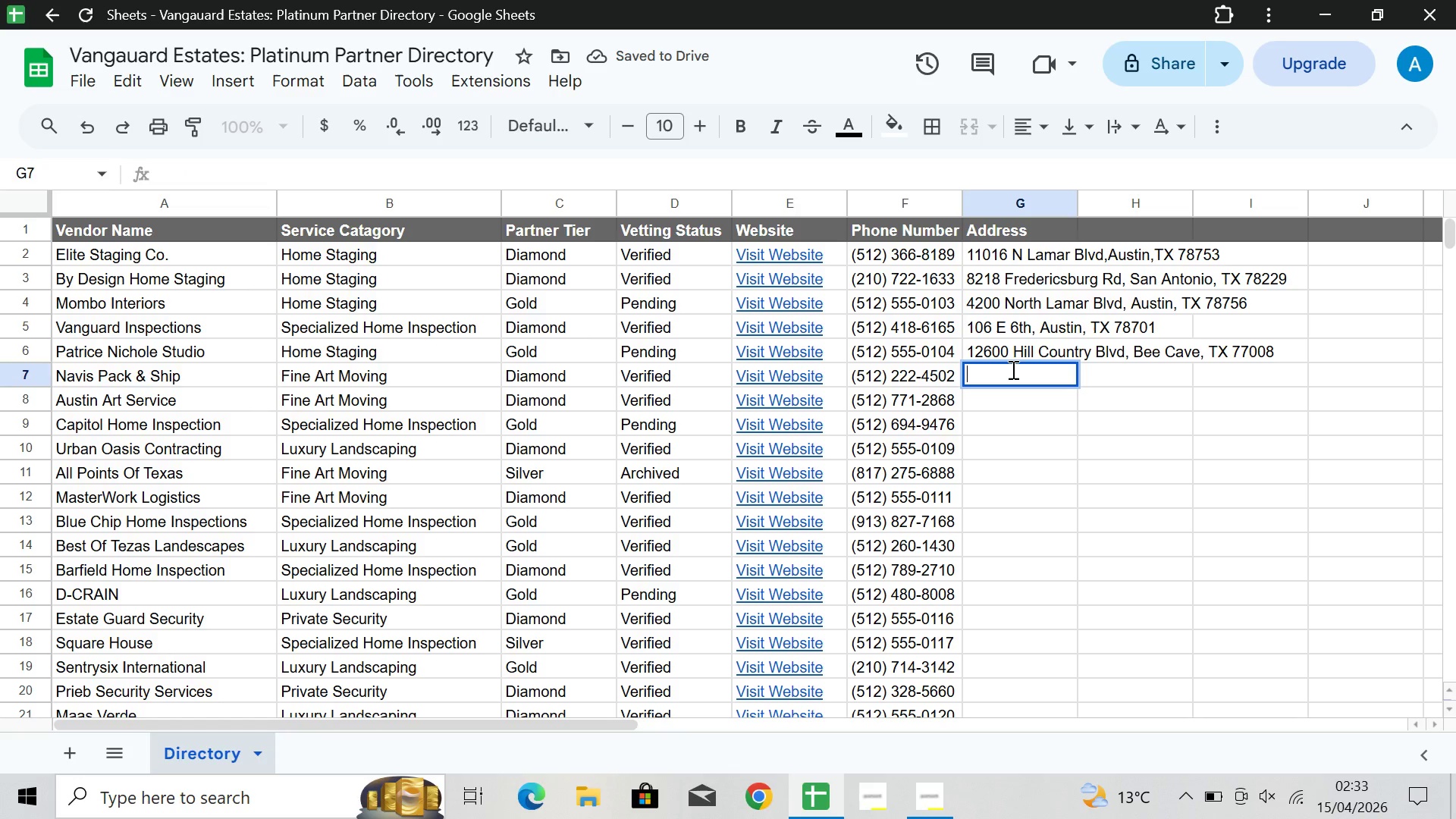 
wait(5.61)
 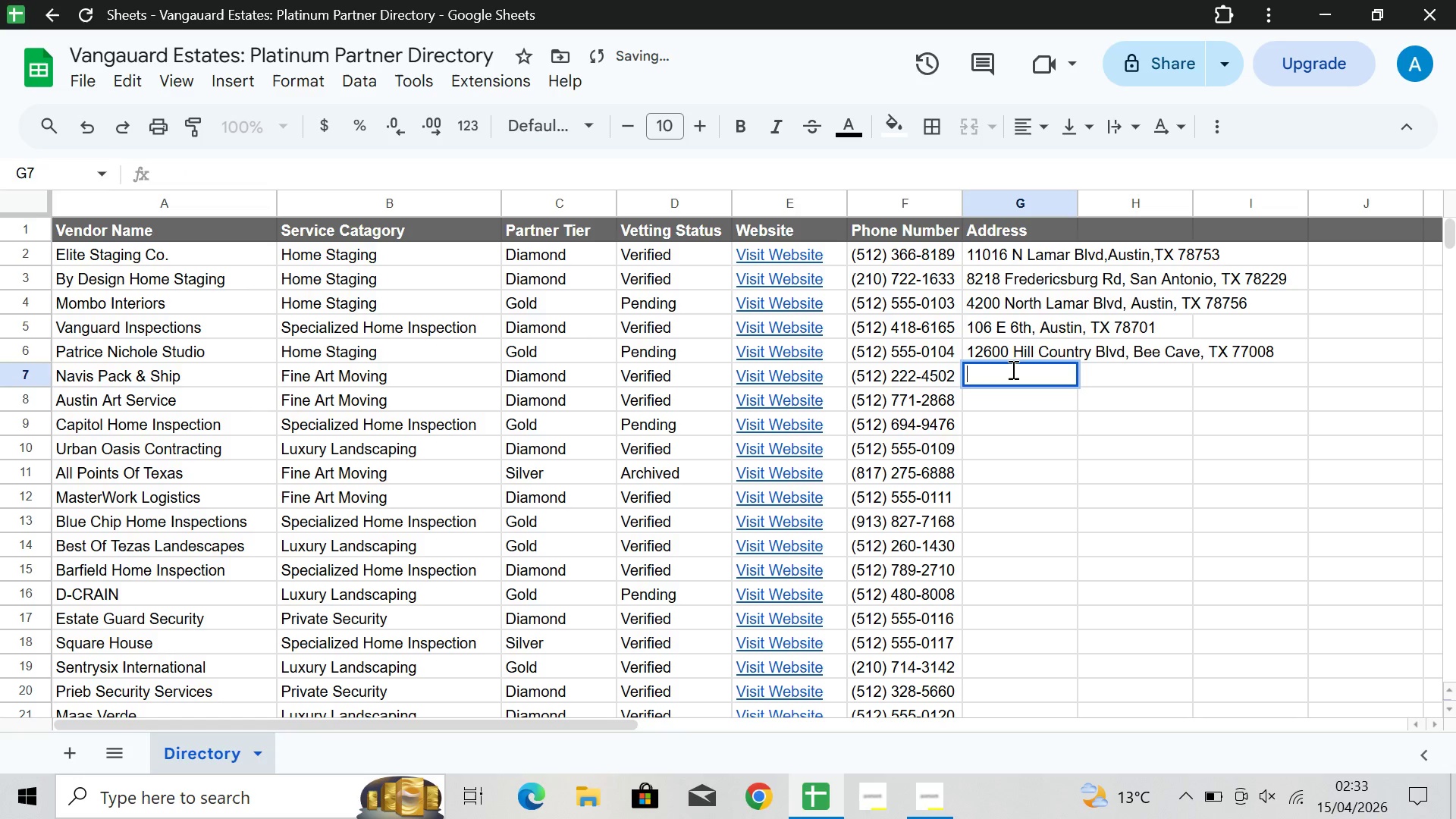 
type(15)
 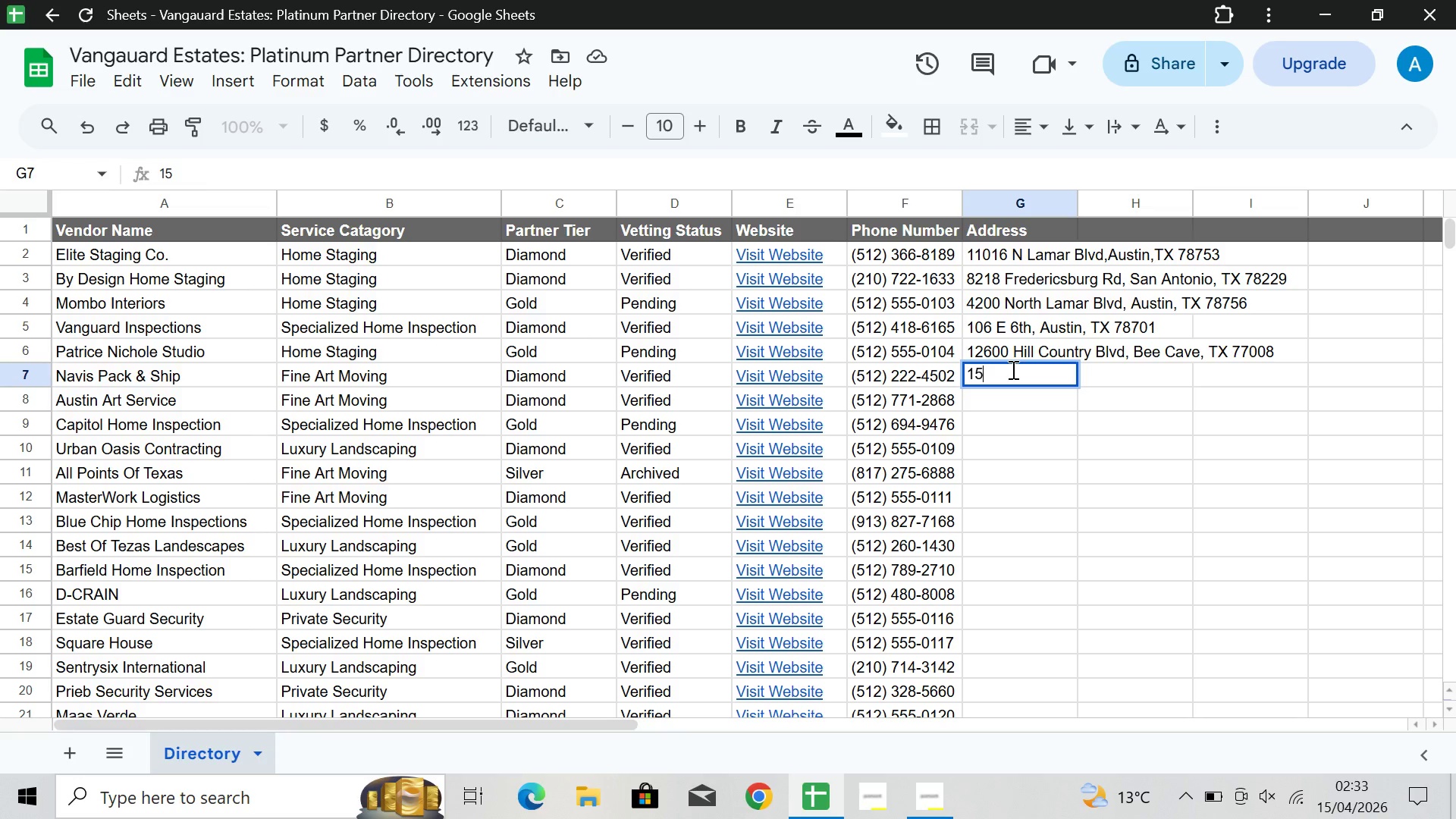 
type(6038)
 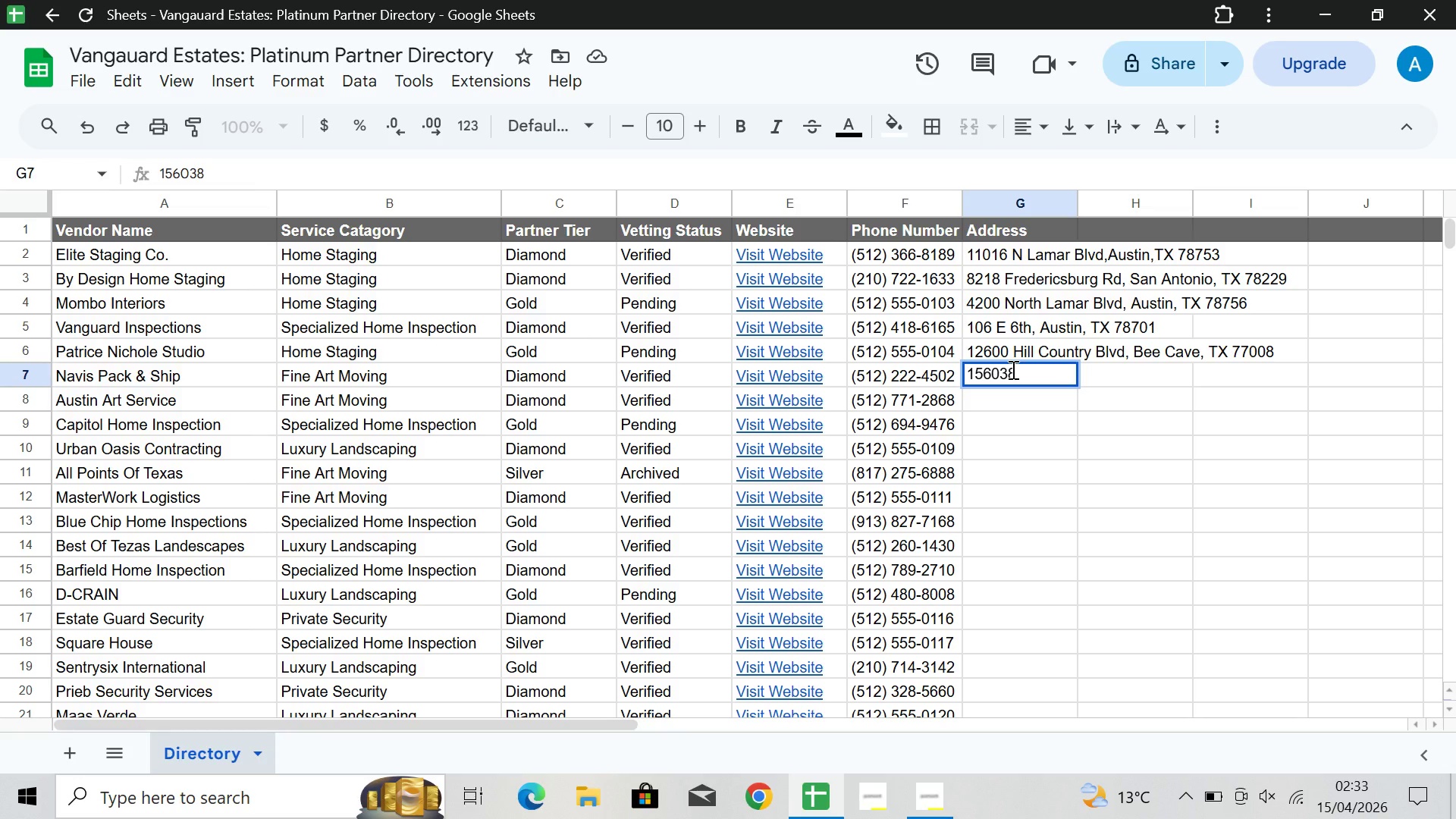 
key(ArrowRight)
 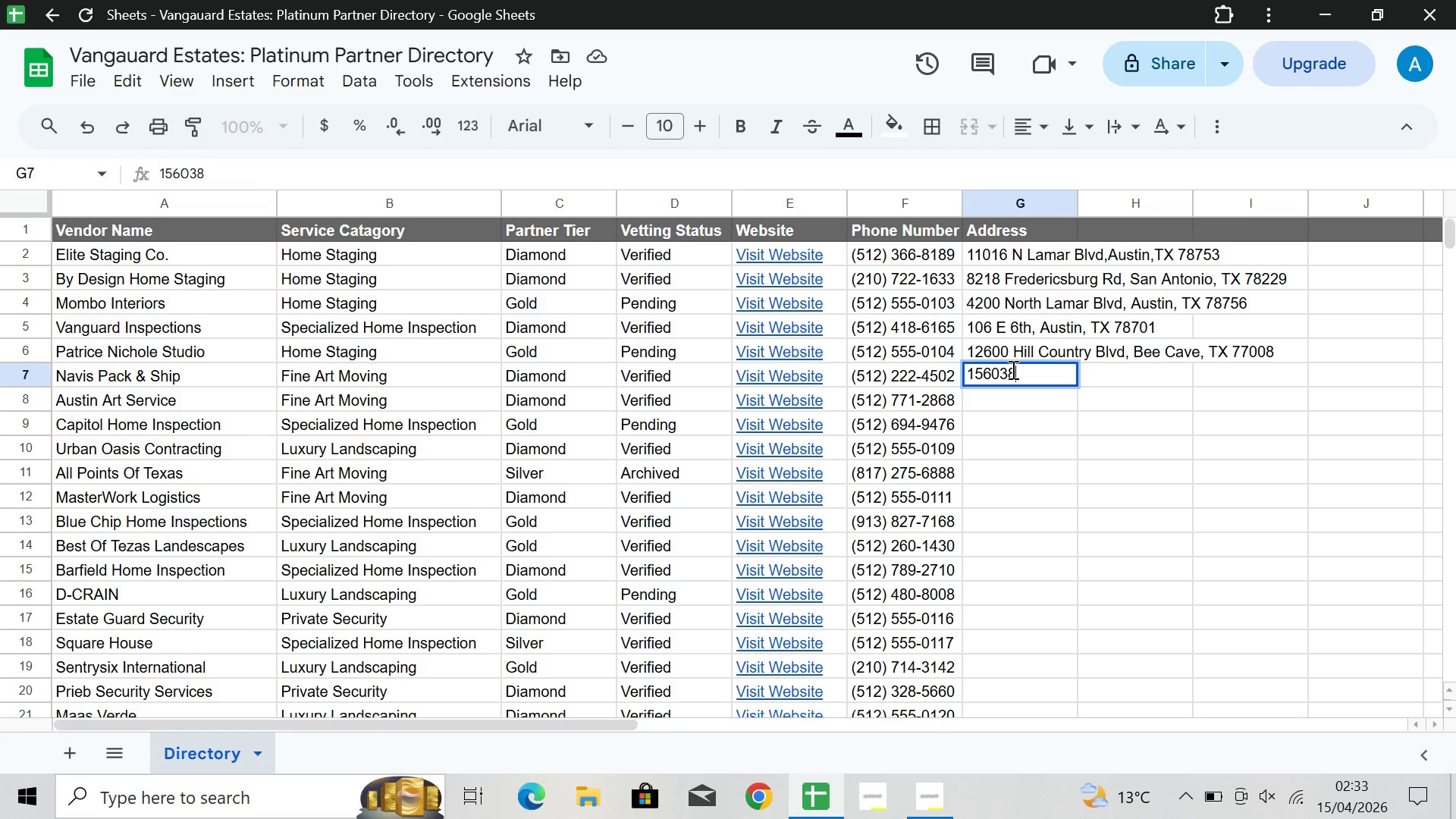 
type( N Durh)
 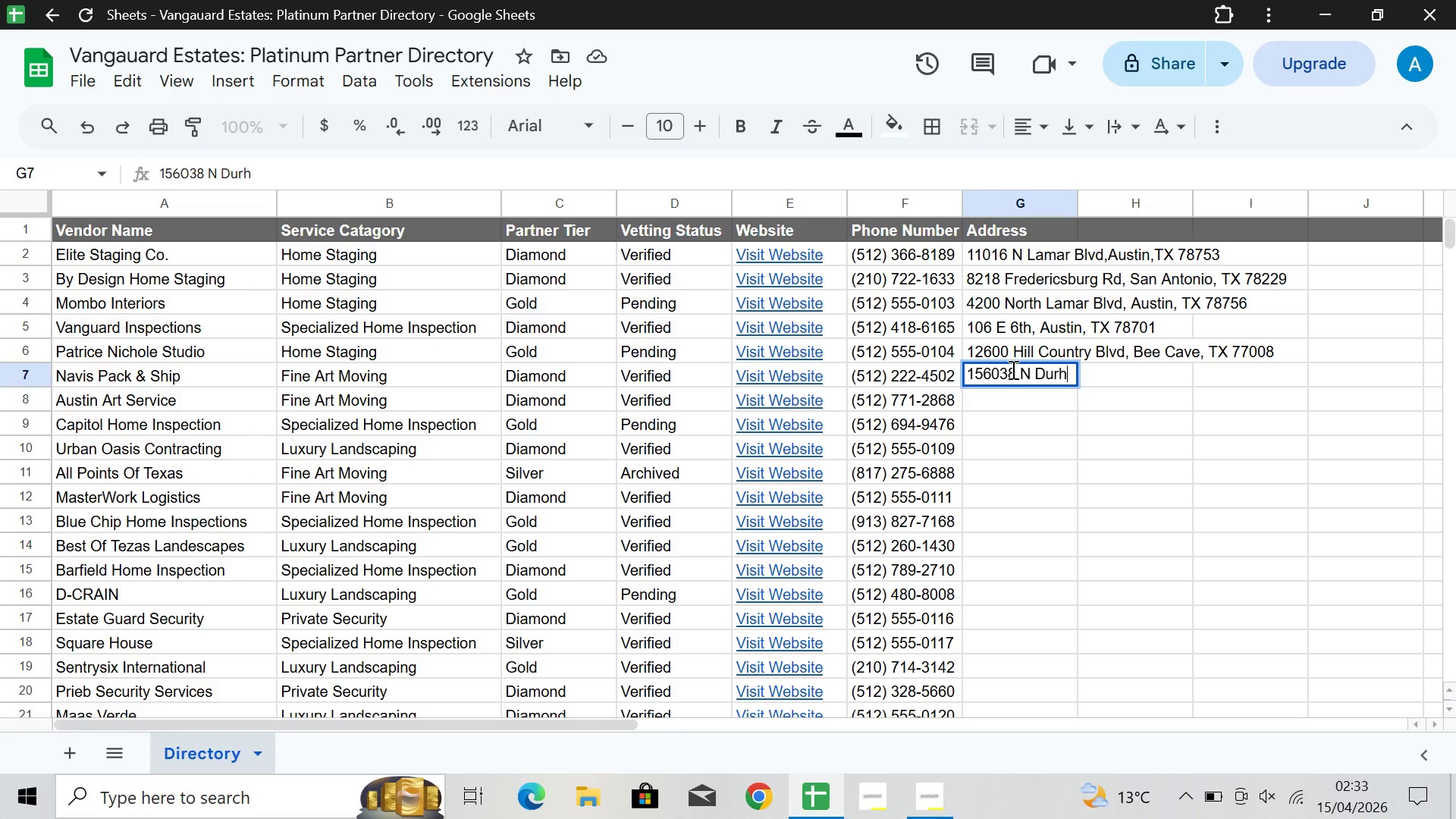 
type(am Dr, Housten)
 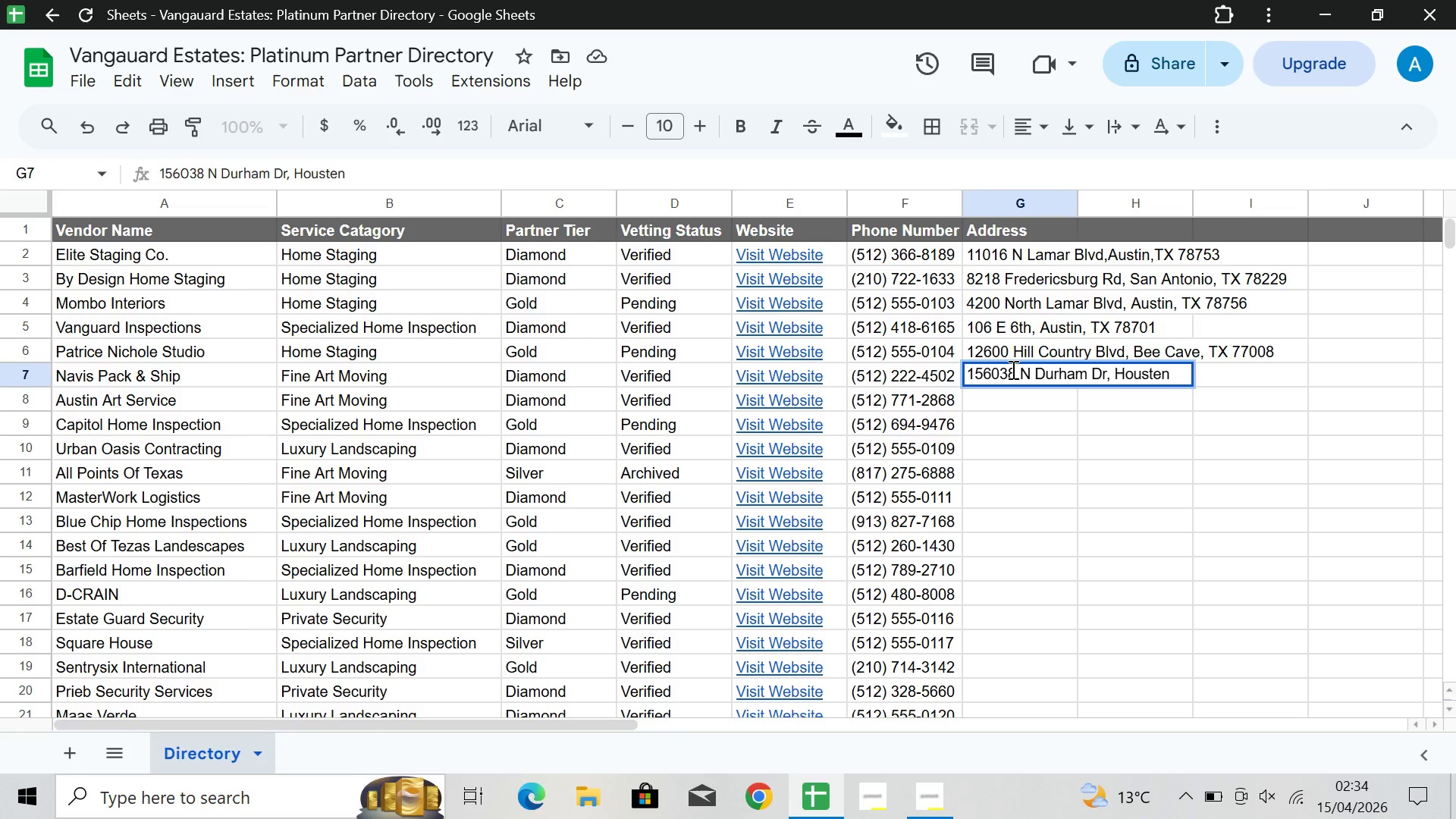 
key(Backspace)
key(Backspace)
type(on )
key(Backspace)
type(, TX )
 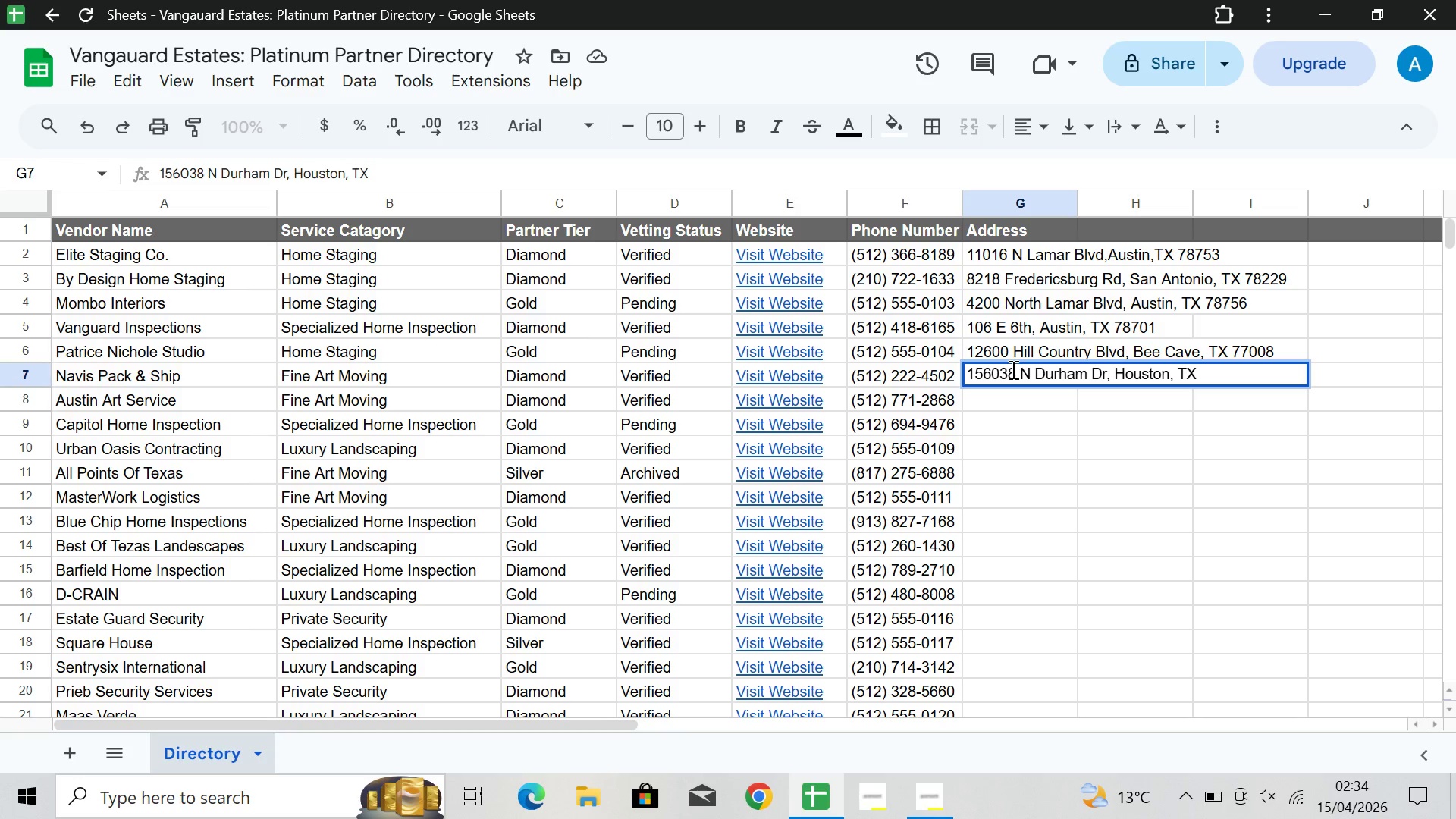 
type(77008)
 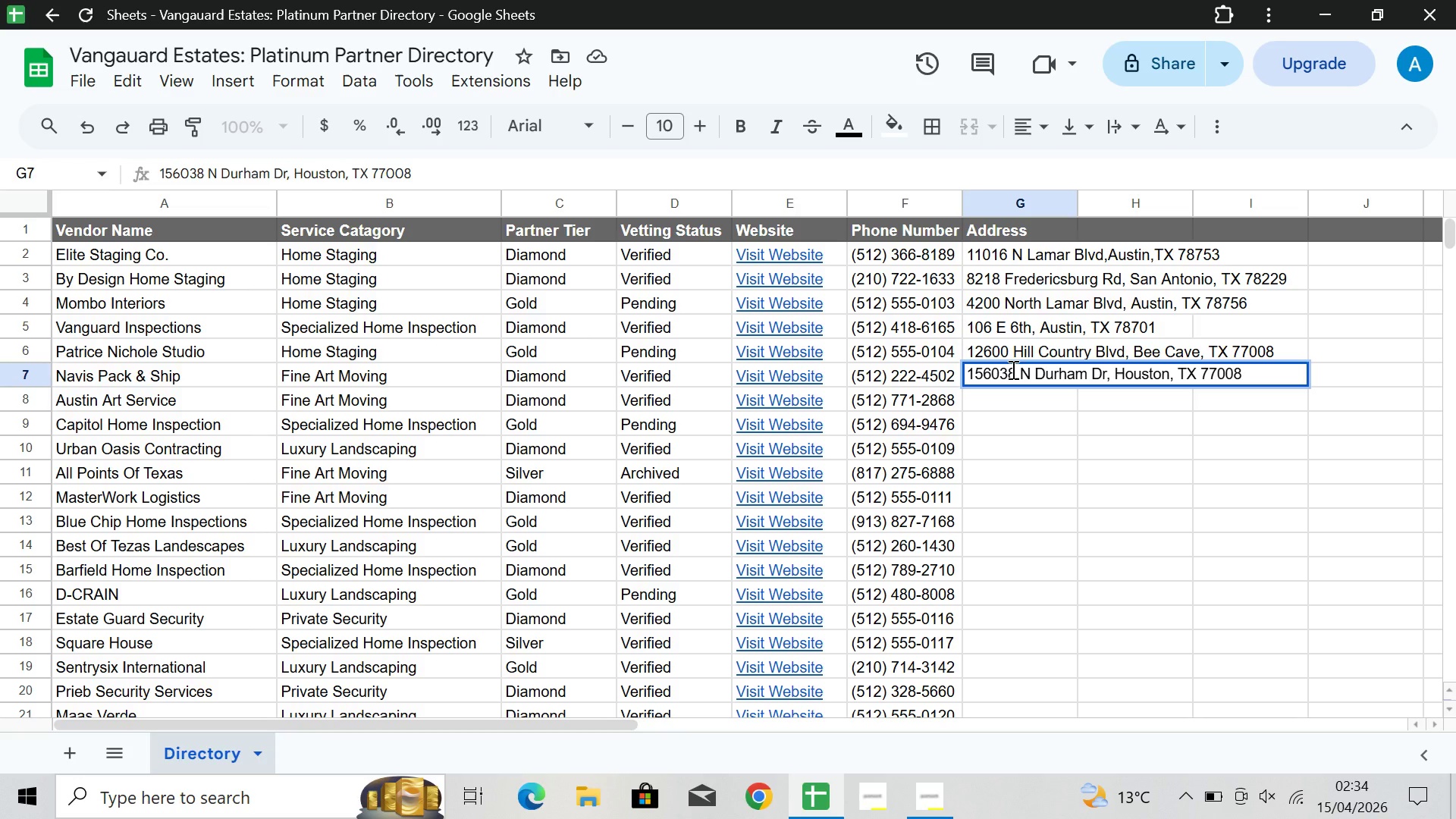 
wait(6.56)
 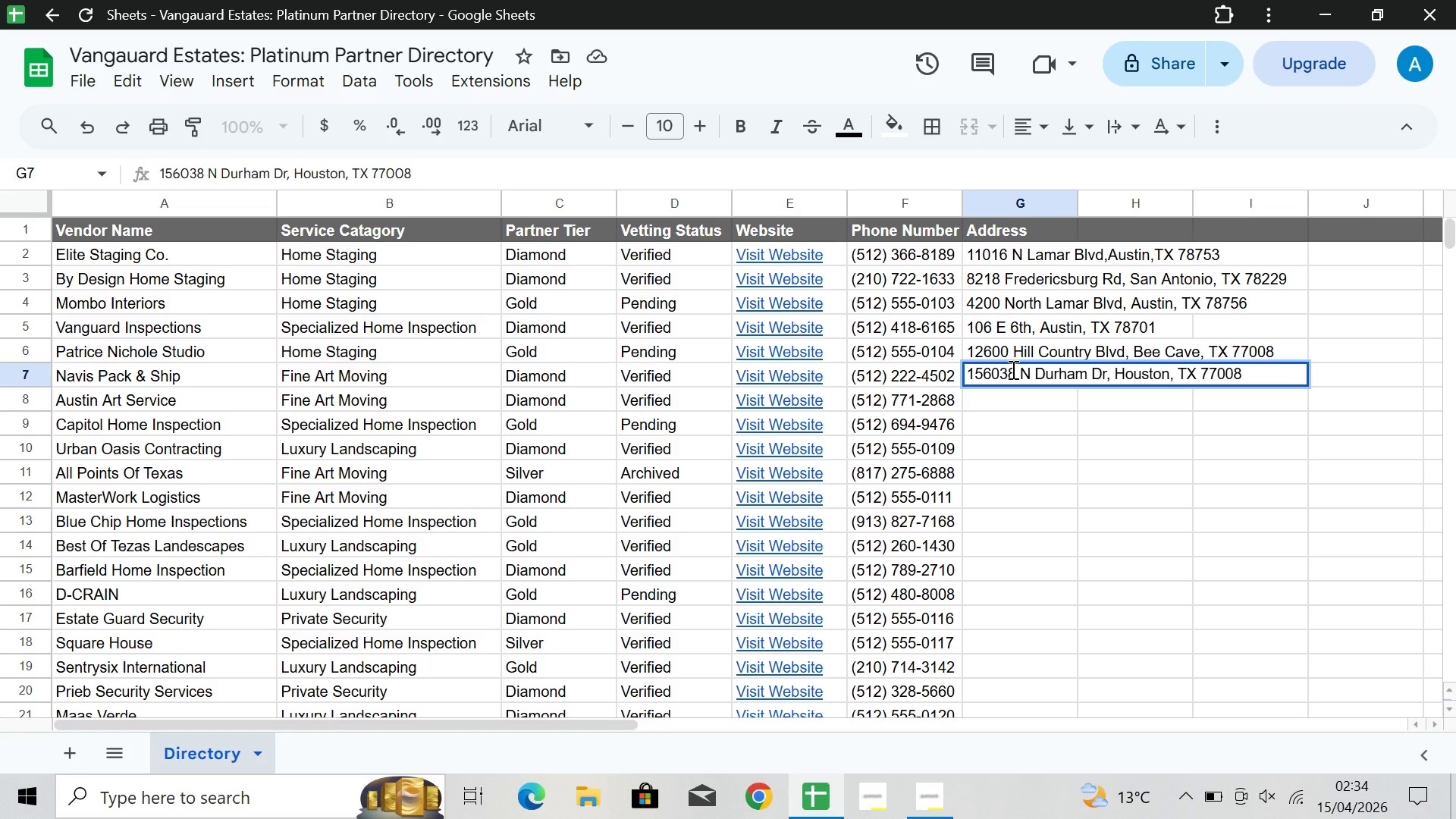 
left_click([1005, 388])
 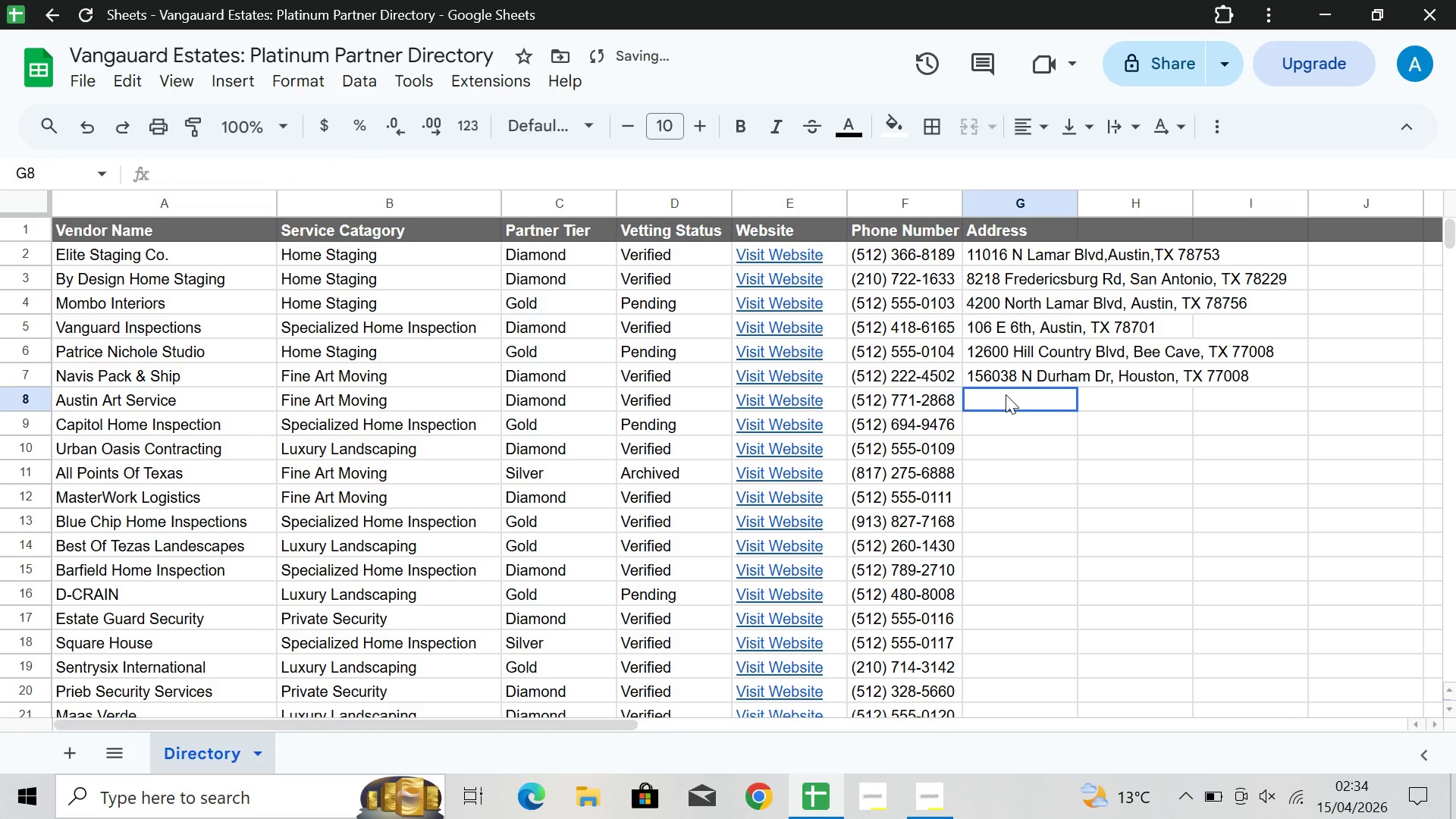 
double_click([1006, 394])
 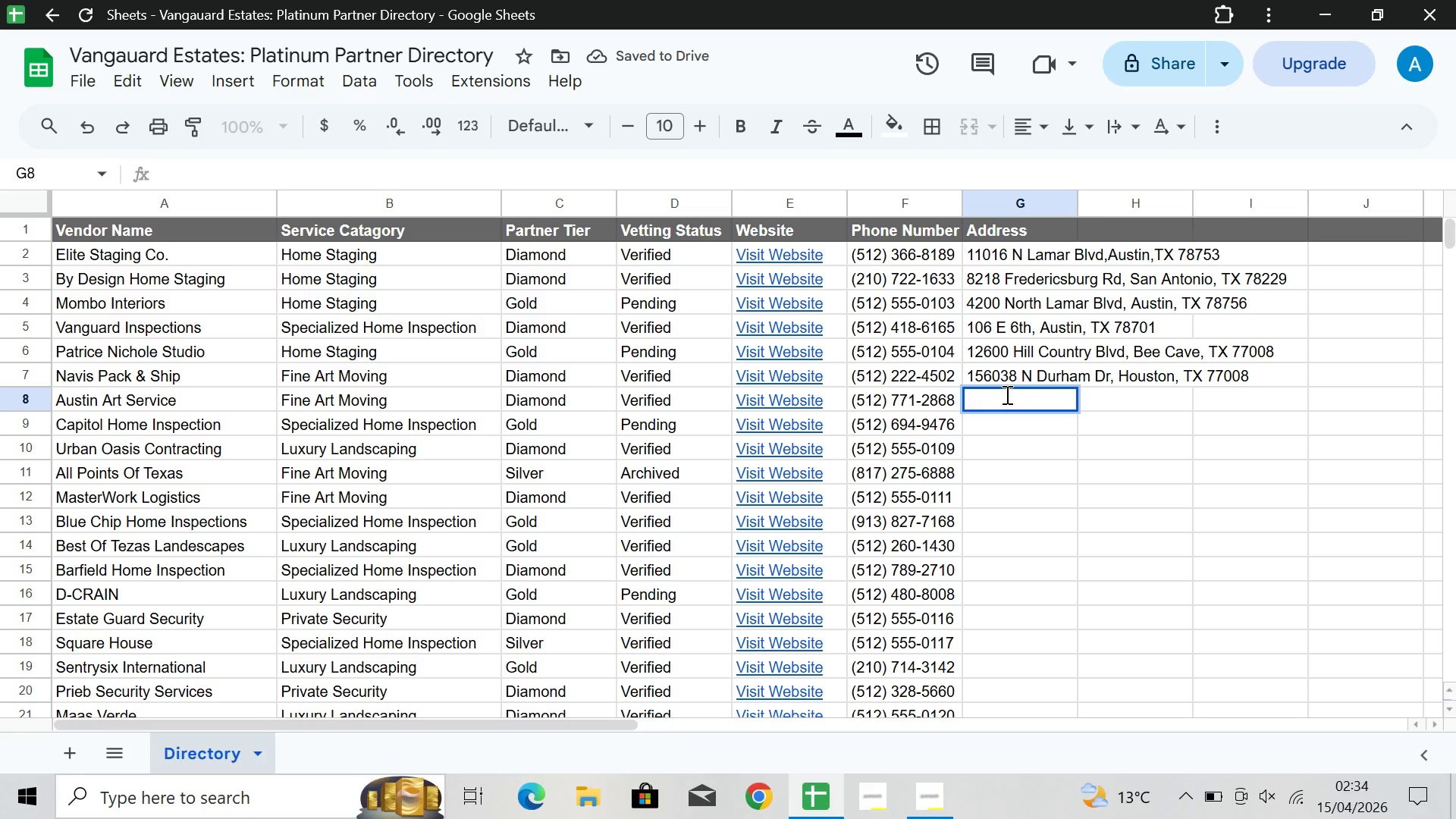 
wait(5.11)
 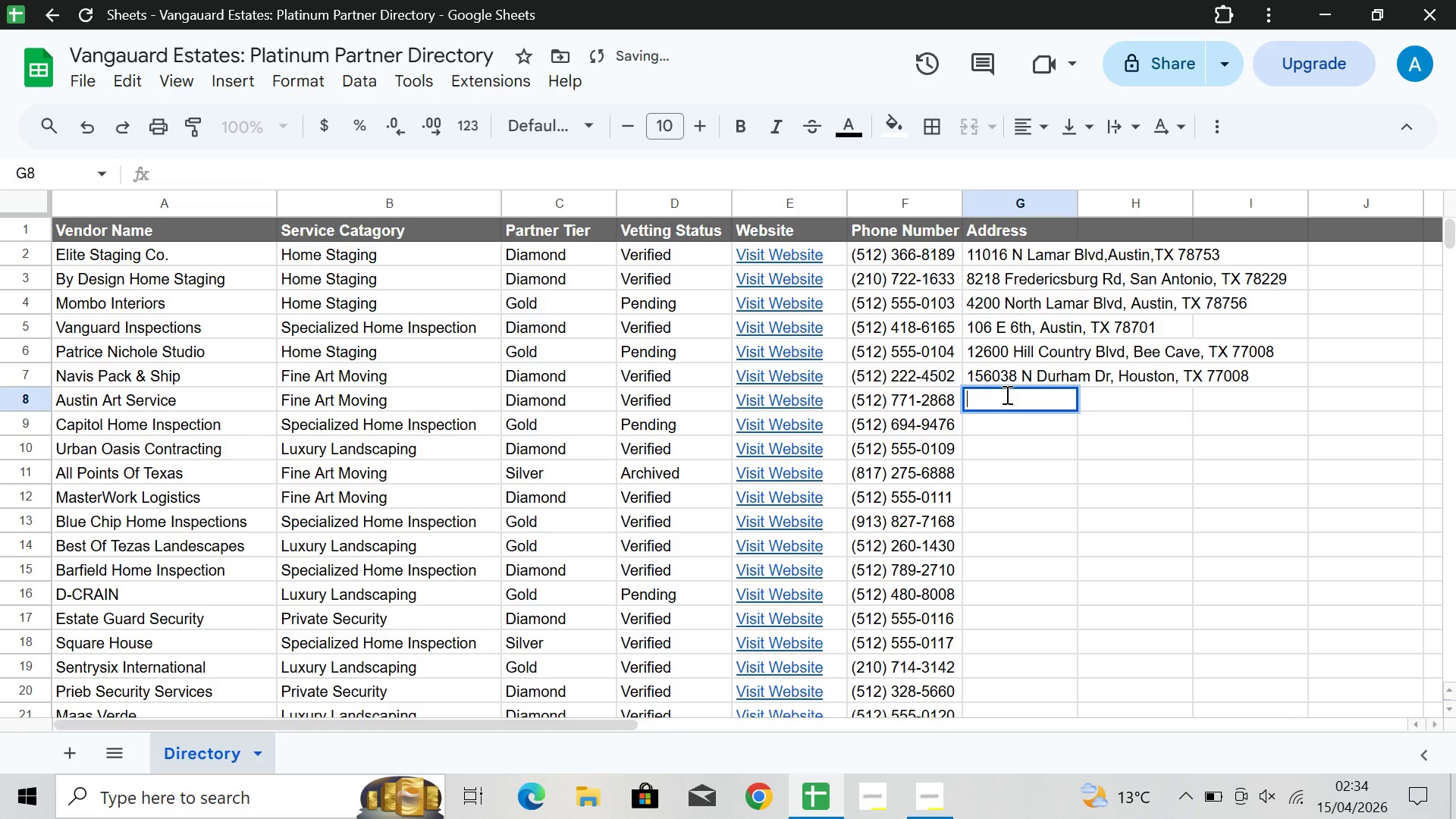 
type(2301 San Jan)
 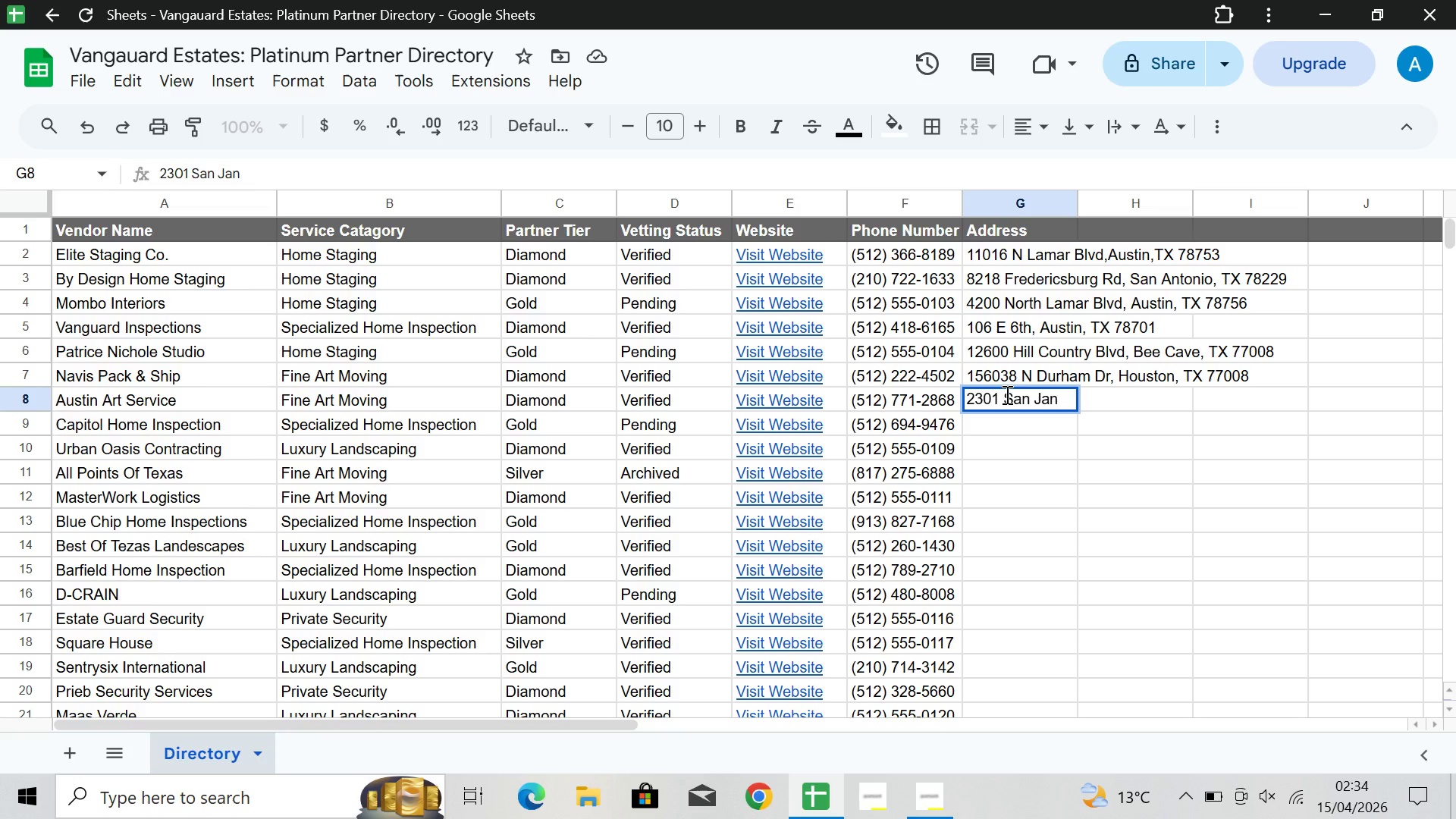 
wait(19.11)
 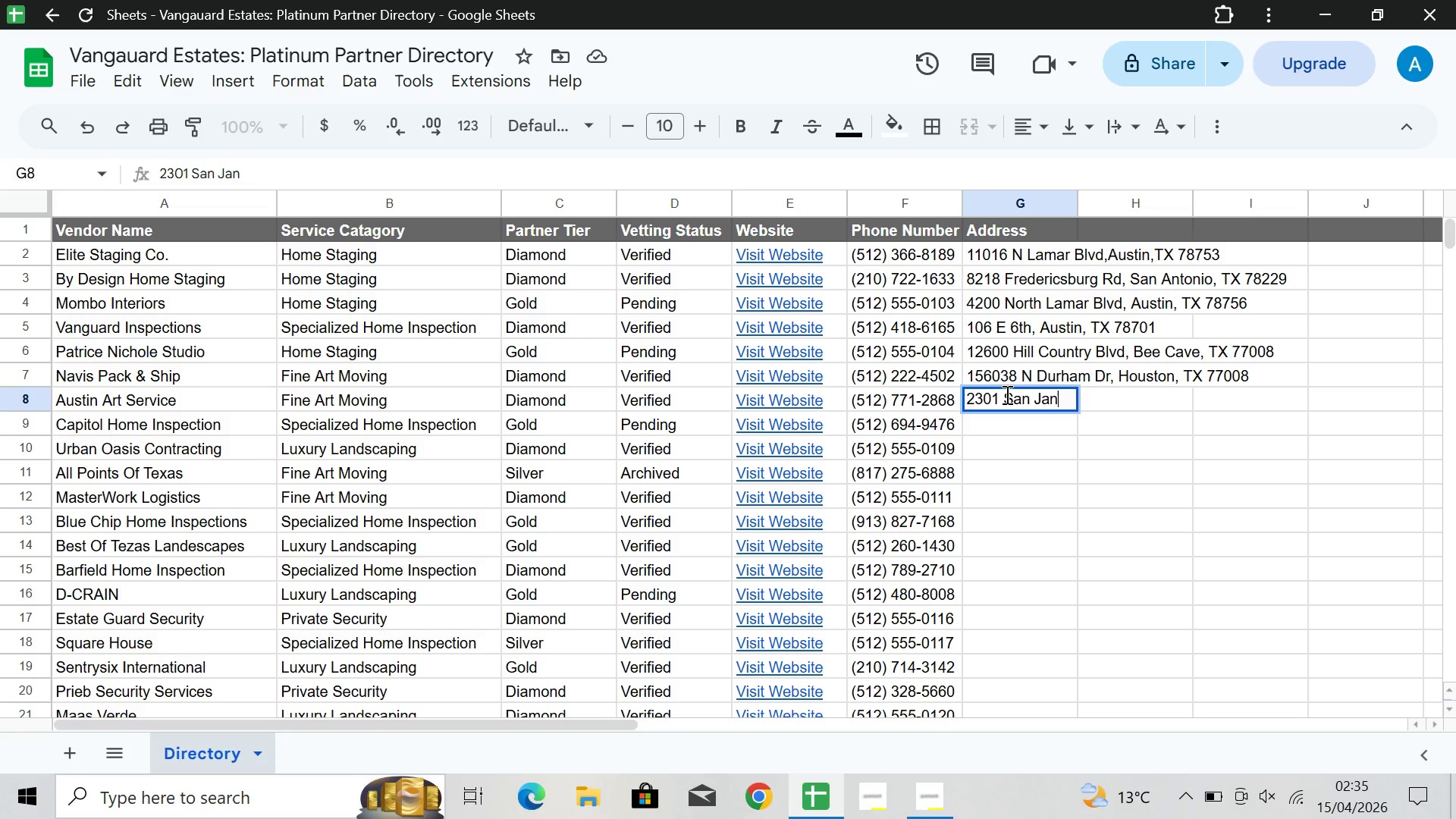 
key(Backspace)
type(cinto Blvd, Austin)
 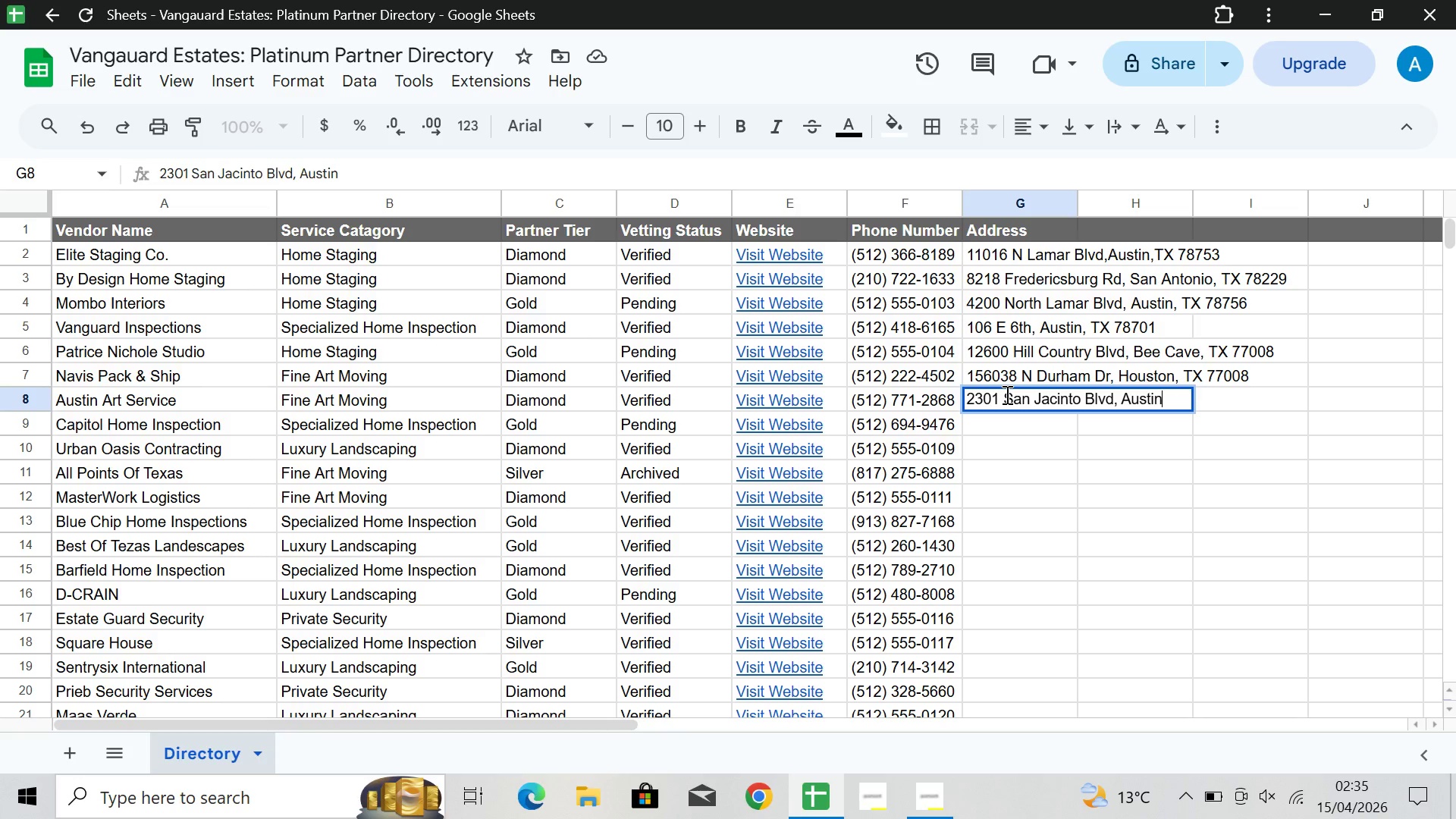 
wait(5.72)
 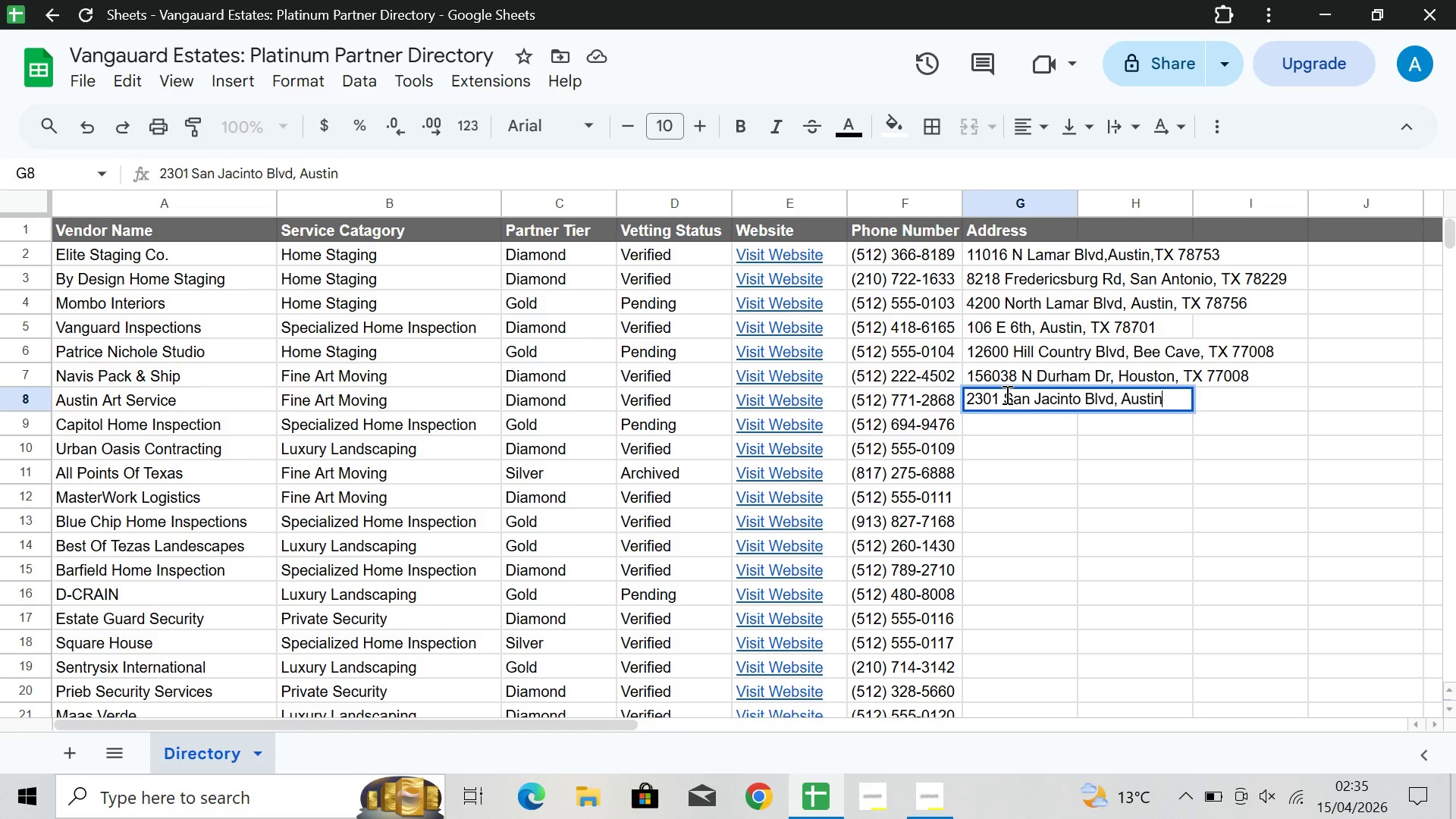 
type(, TX 78)
 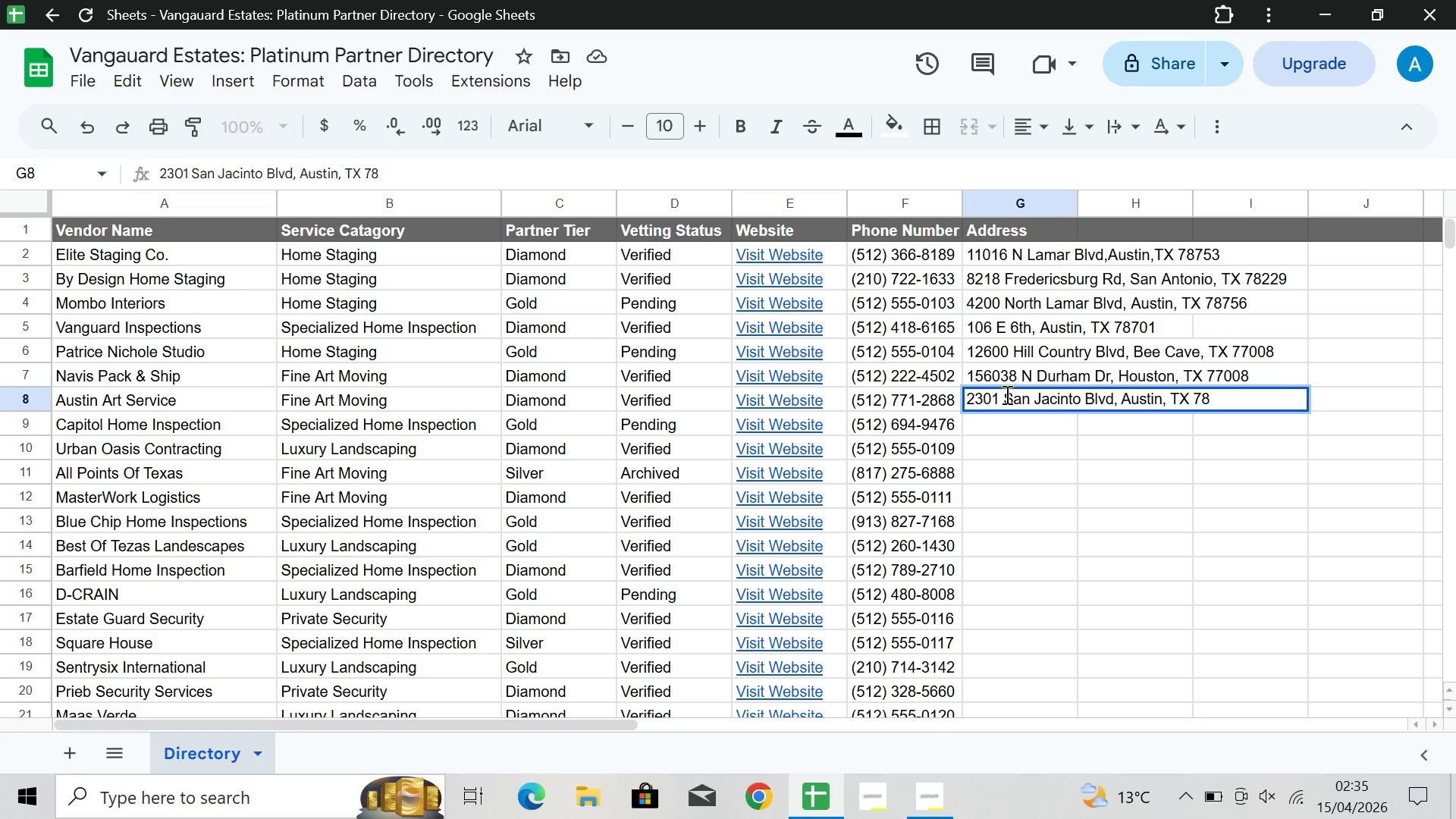 
wait(11.44)
 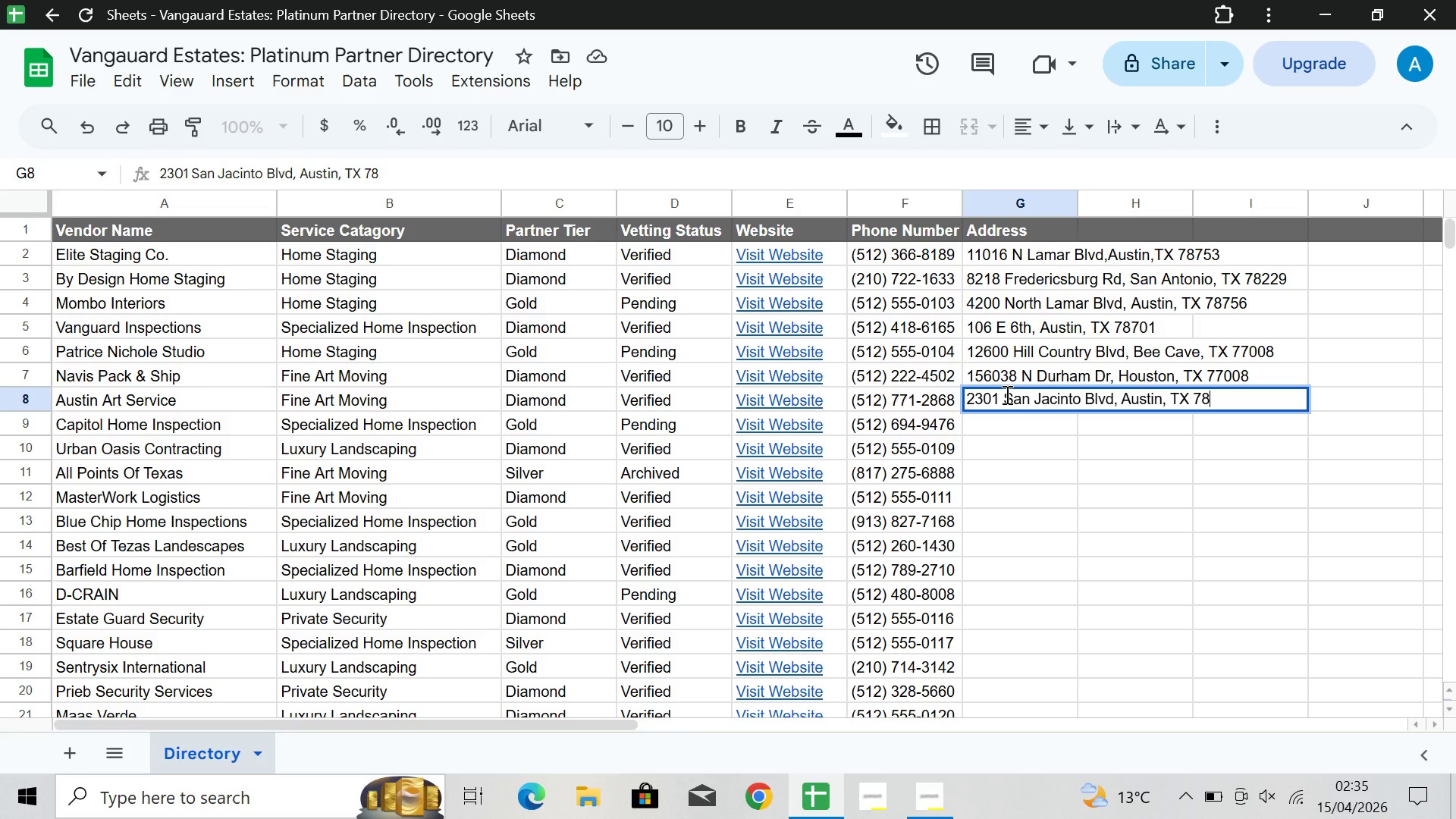 
type(712)
 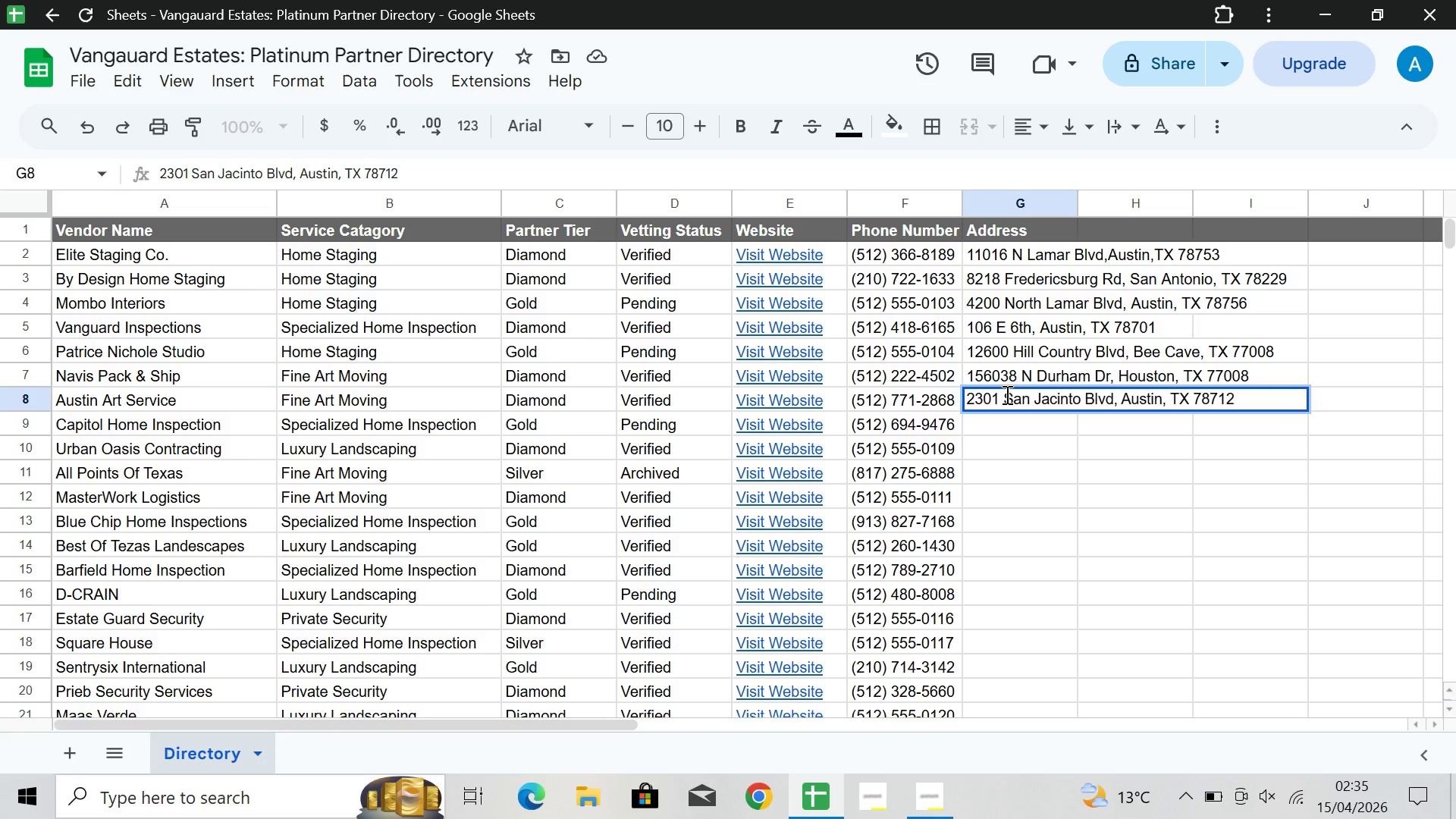 
scroll: coordinate [1012, 389], scroll_direction: up, amount: 1.0
 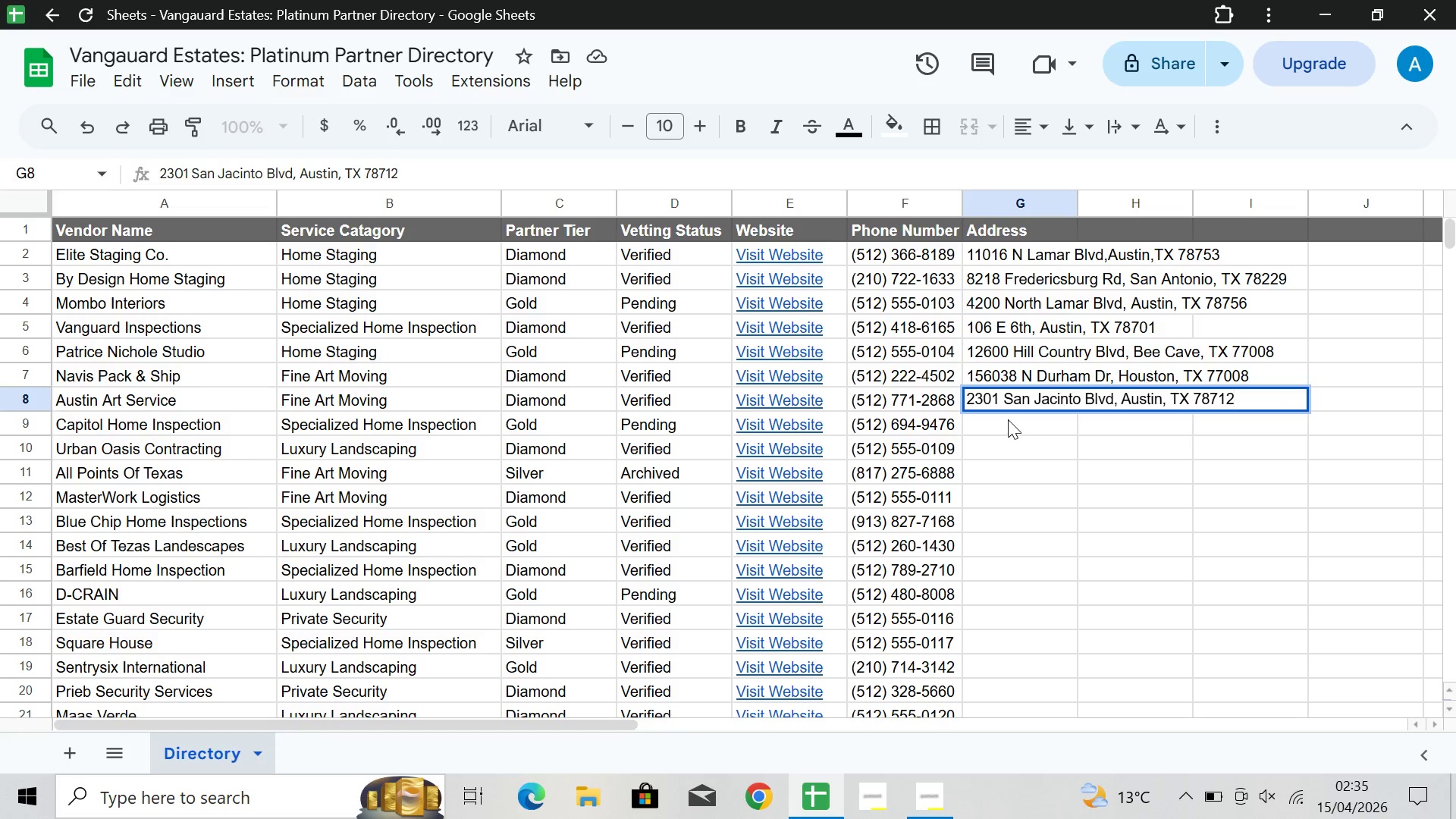 
double_click([1008, 419])
 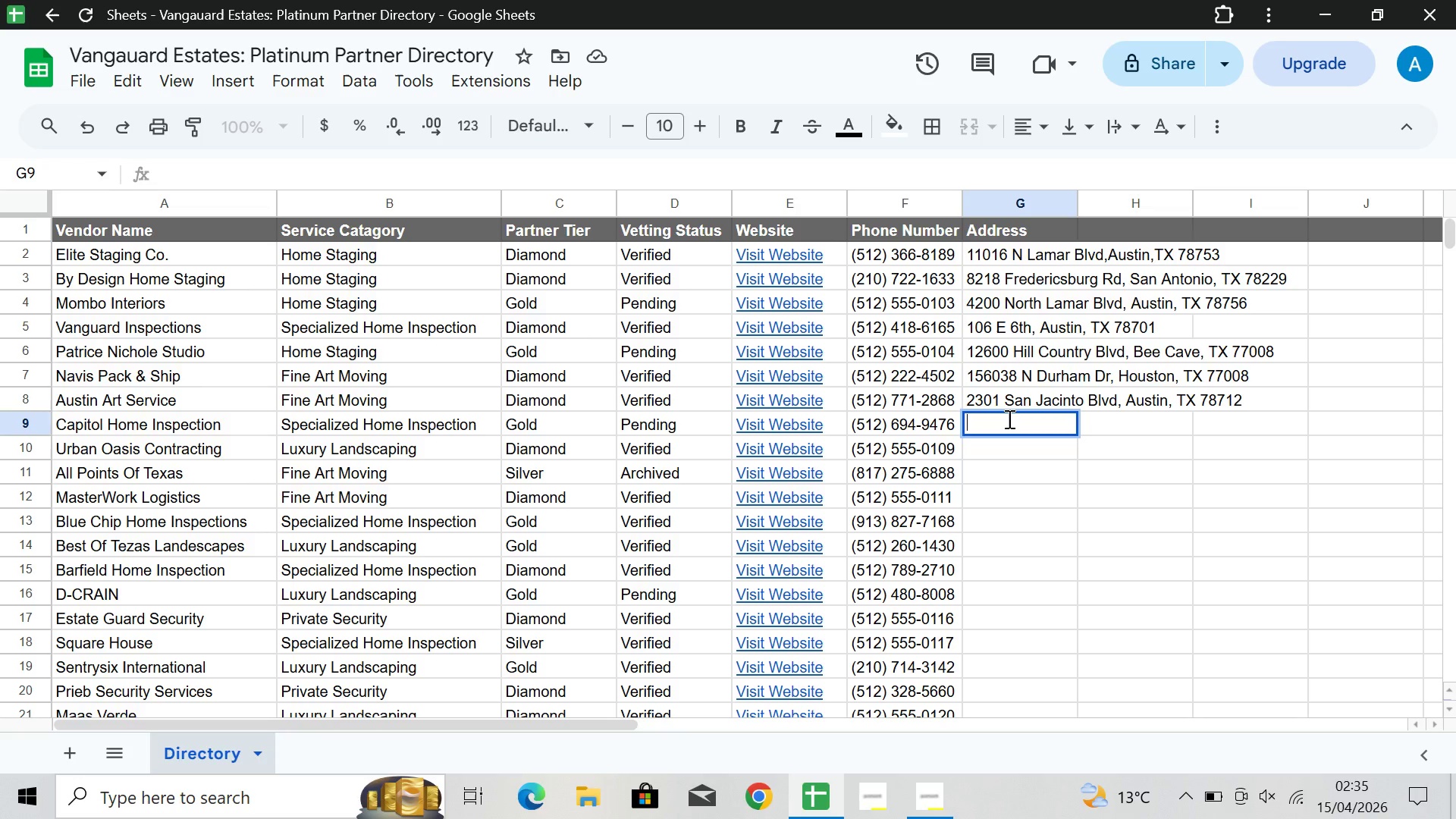 
wait(10.8)
 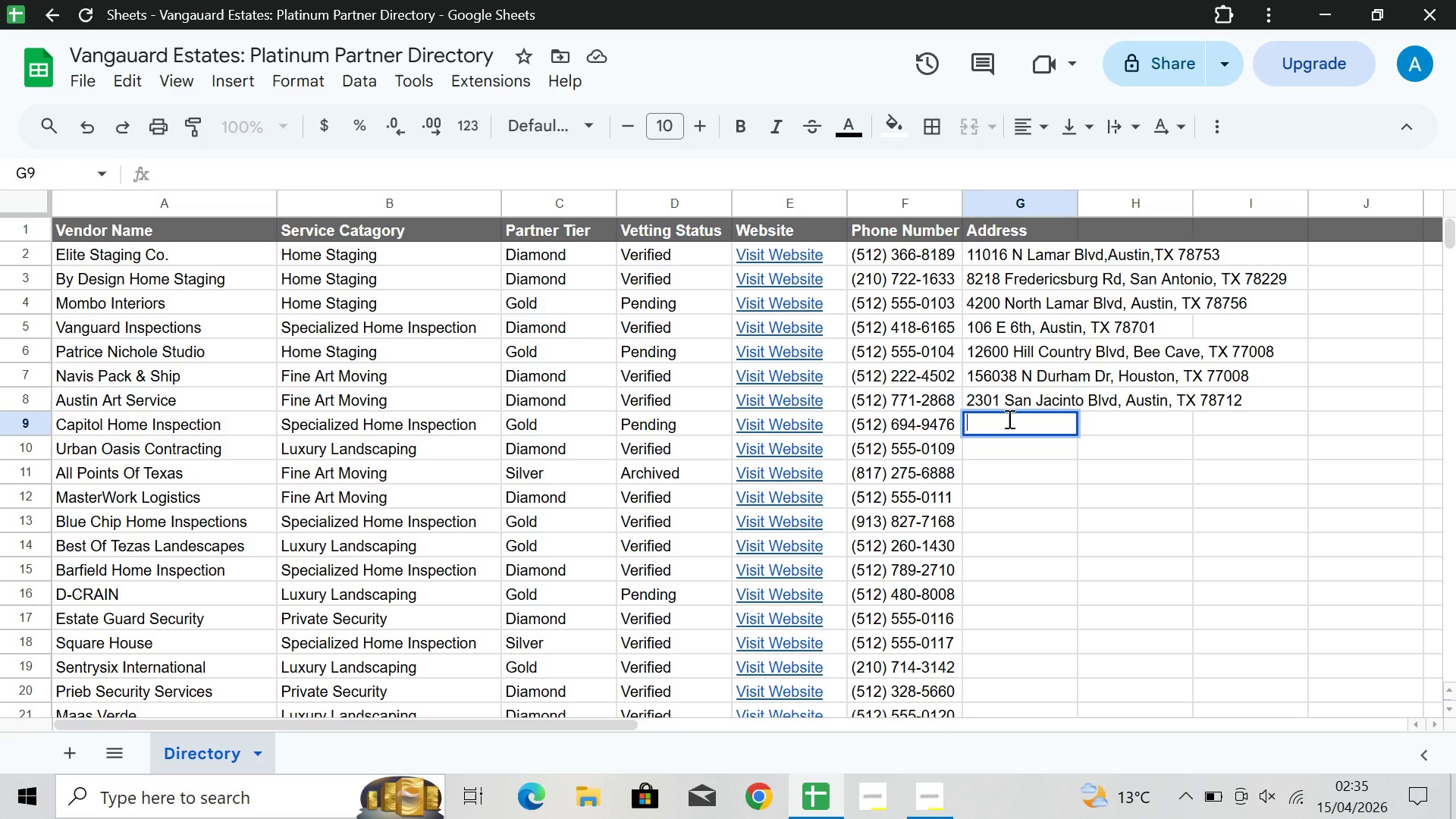 
left_click([1008, 419])
 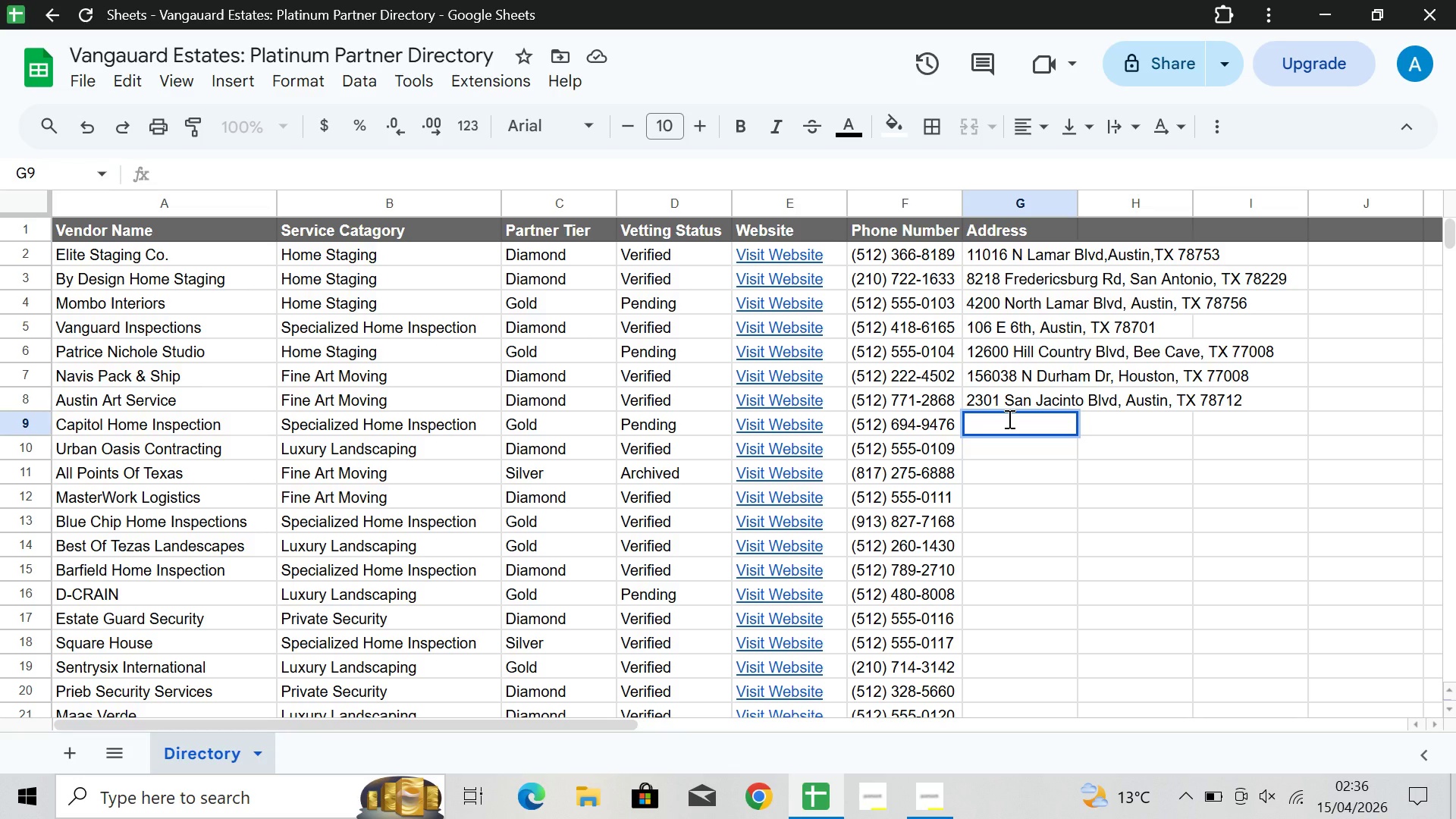 
type(11100 TUm)
key(Backspace)
key(Backspace)
type(um)
 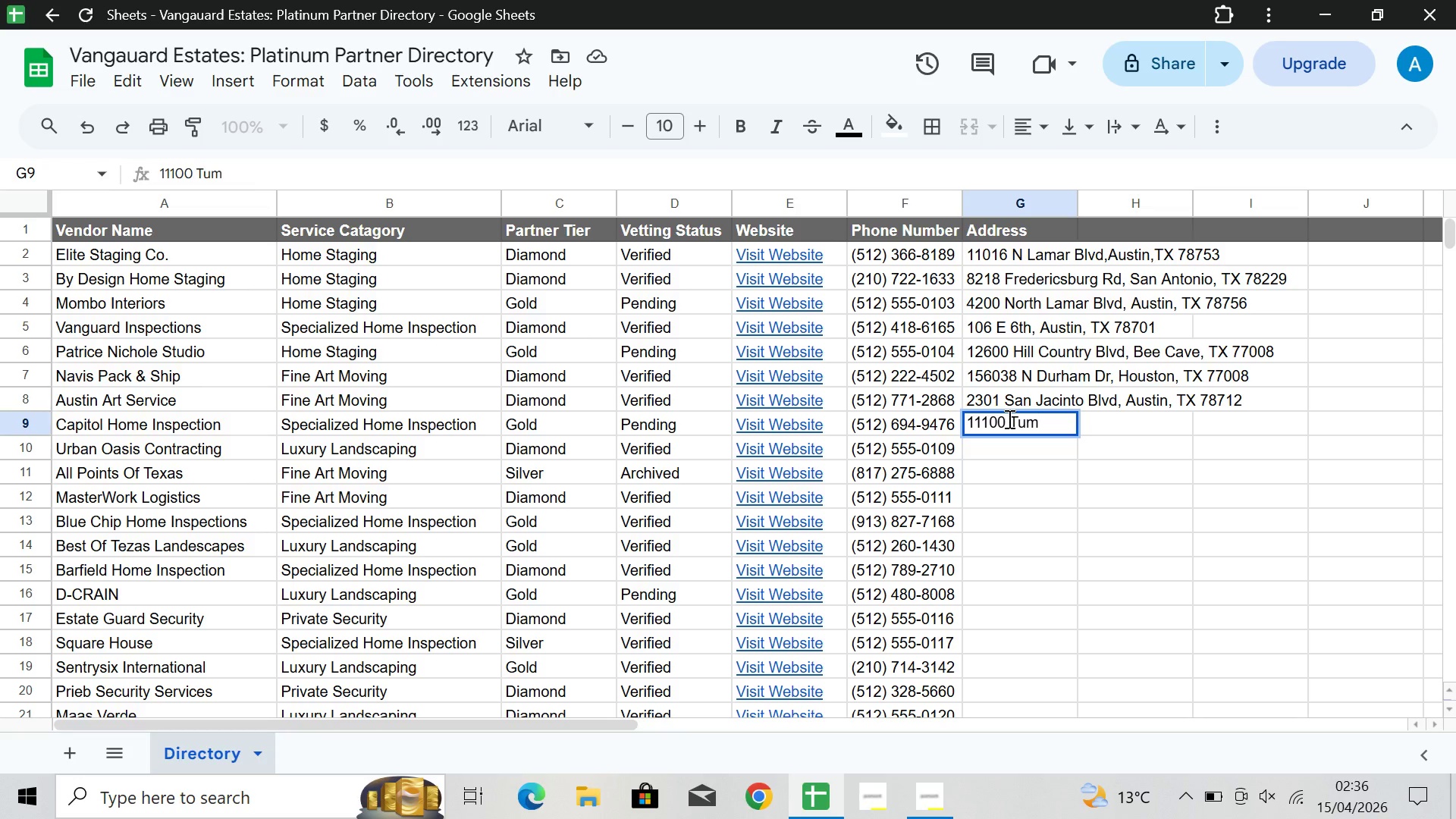 
type(bleweed DR)
key(Backspace)
type(r, S)
key(Backspace)
type(Austin)
 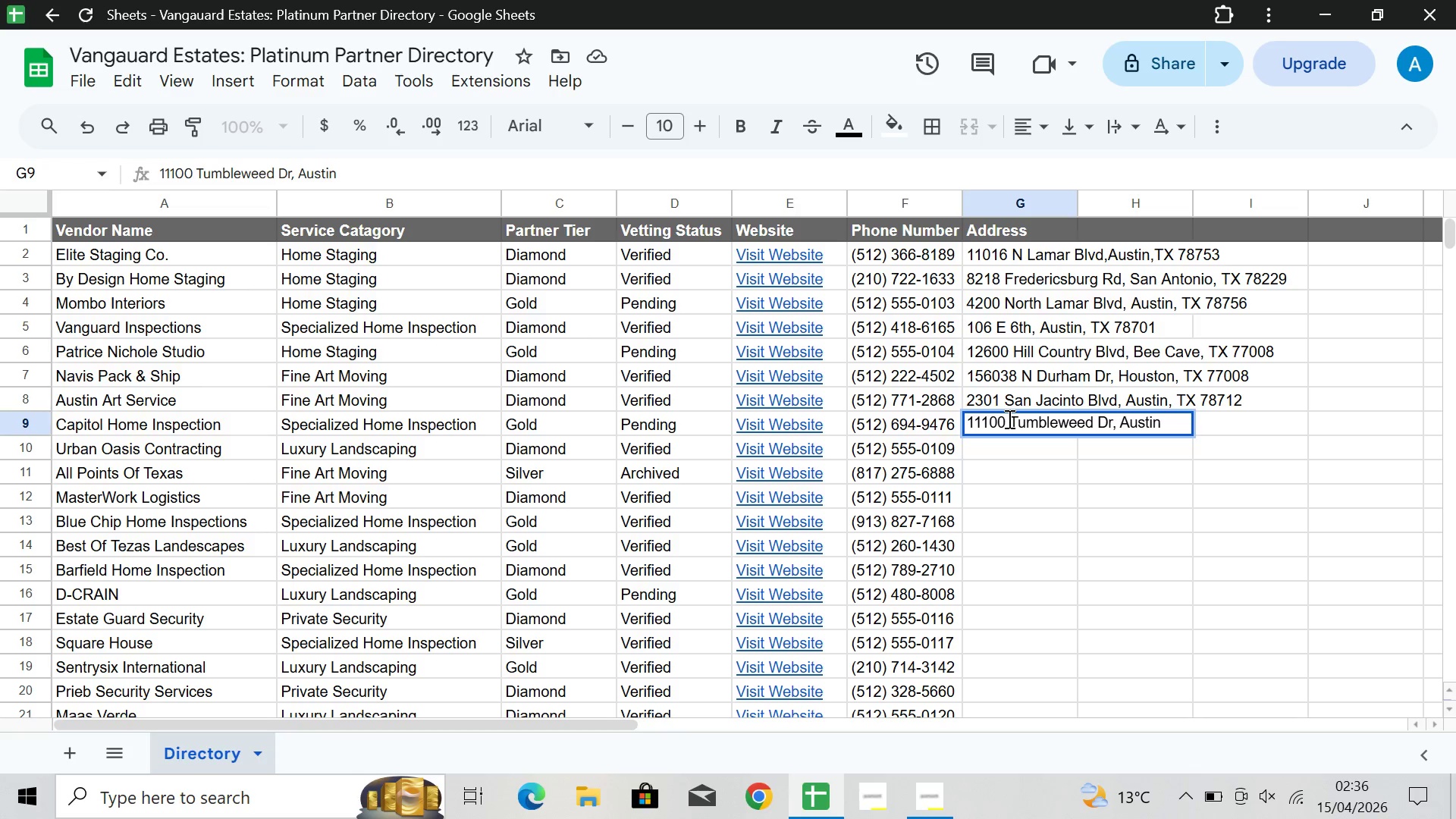 
wait(6.73)
 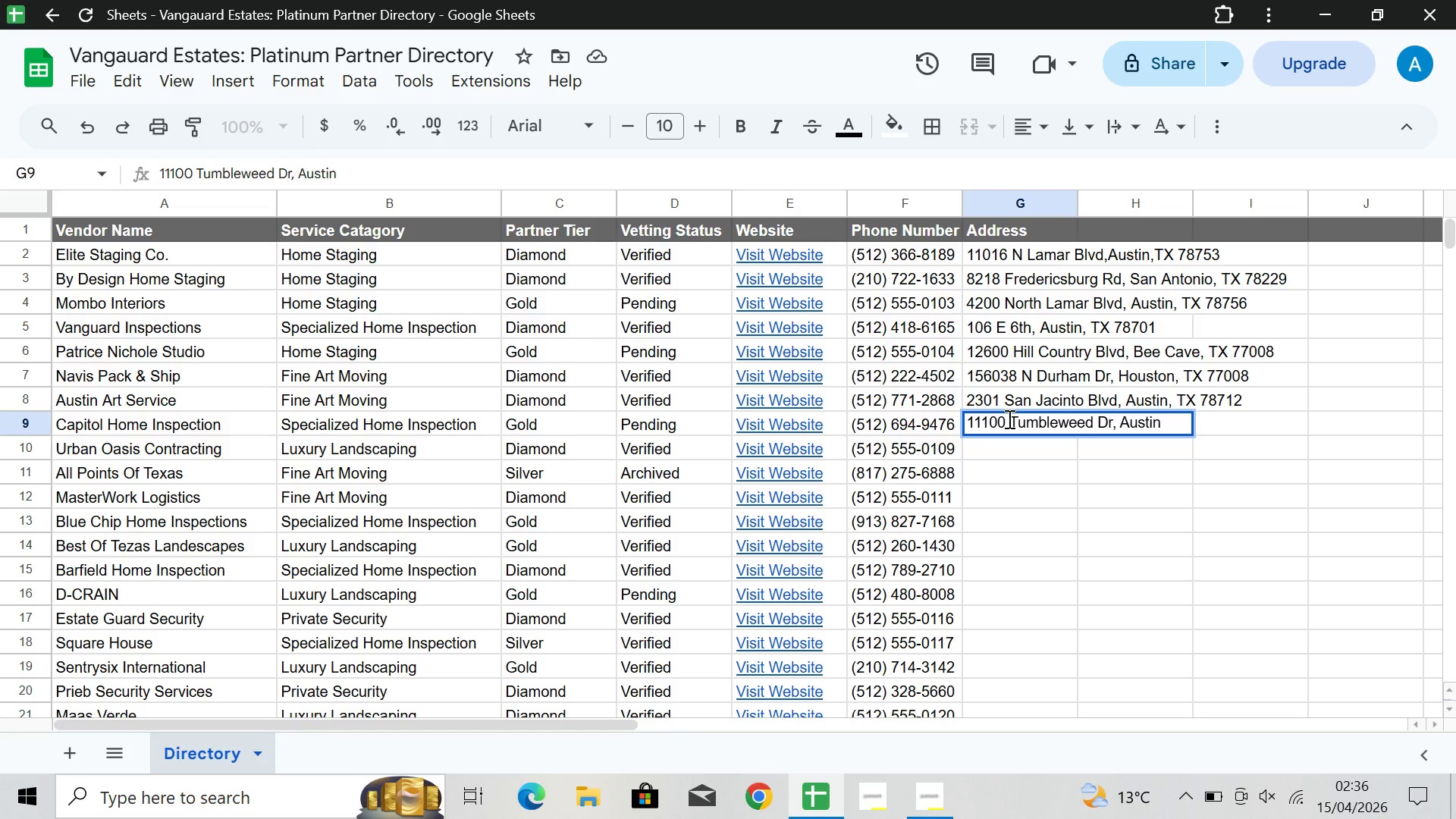 
type(, TX)
 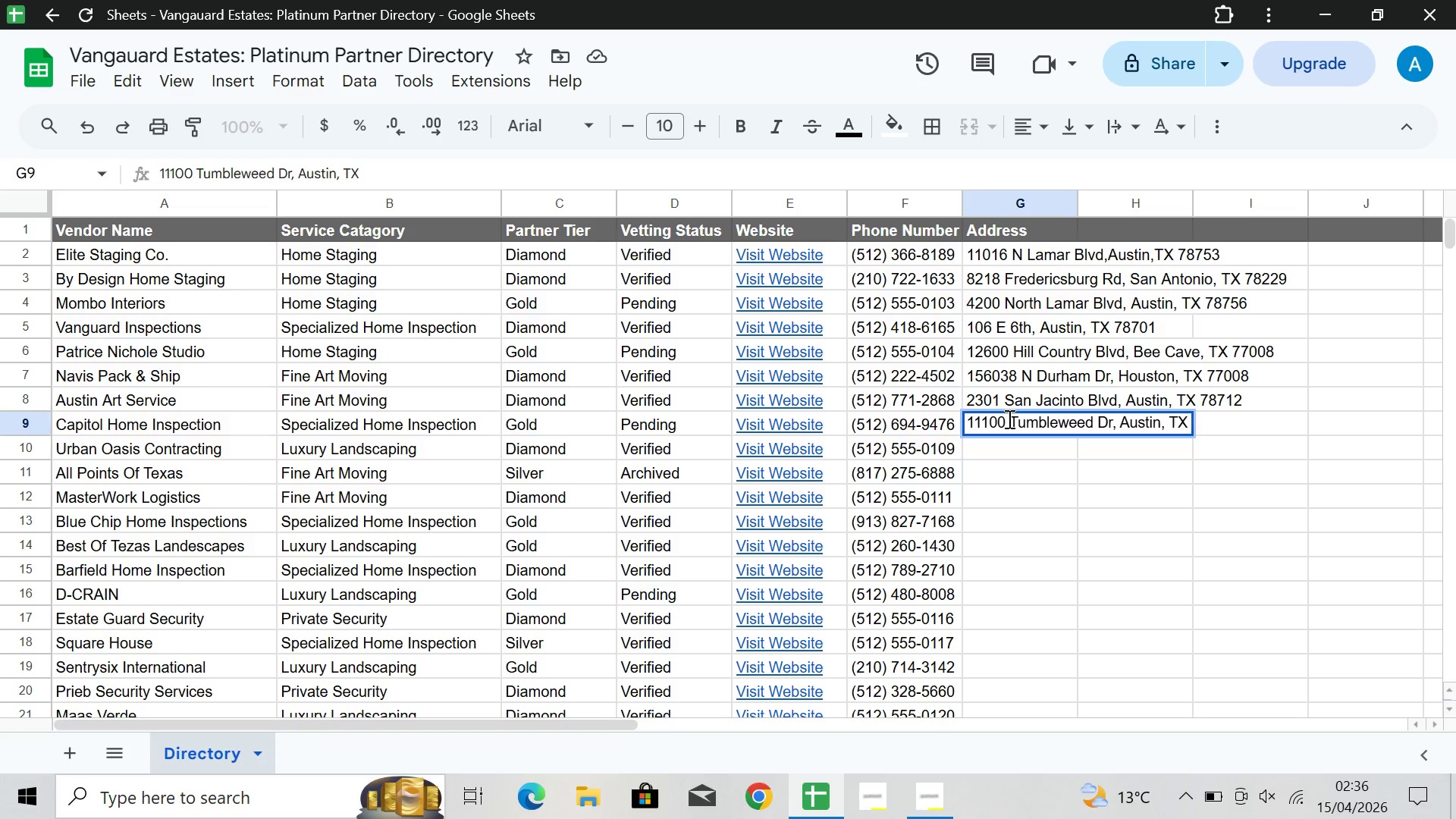 
wait(7.97)
 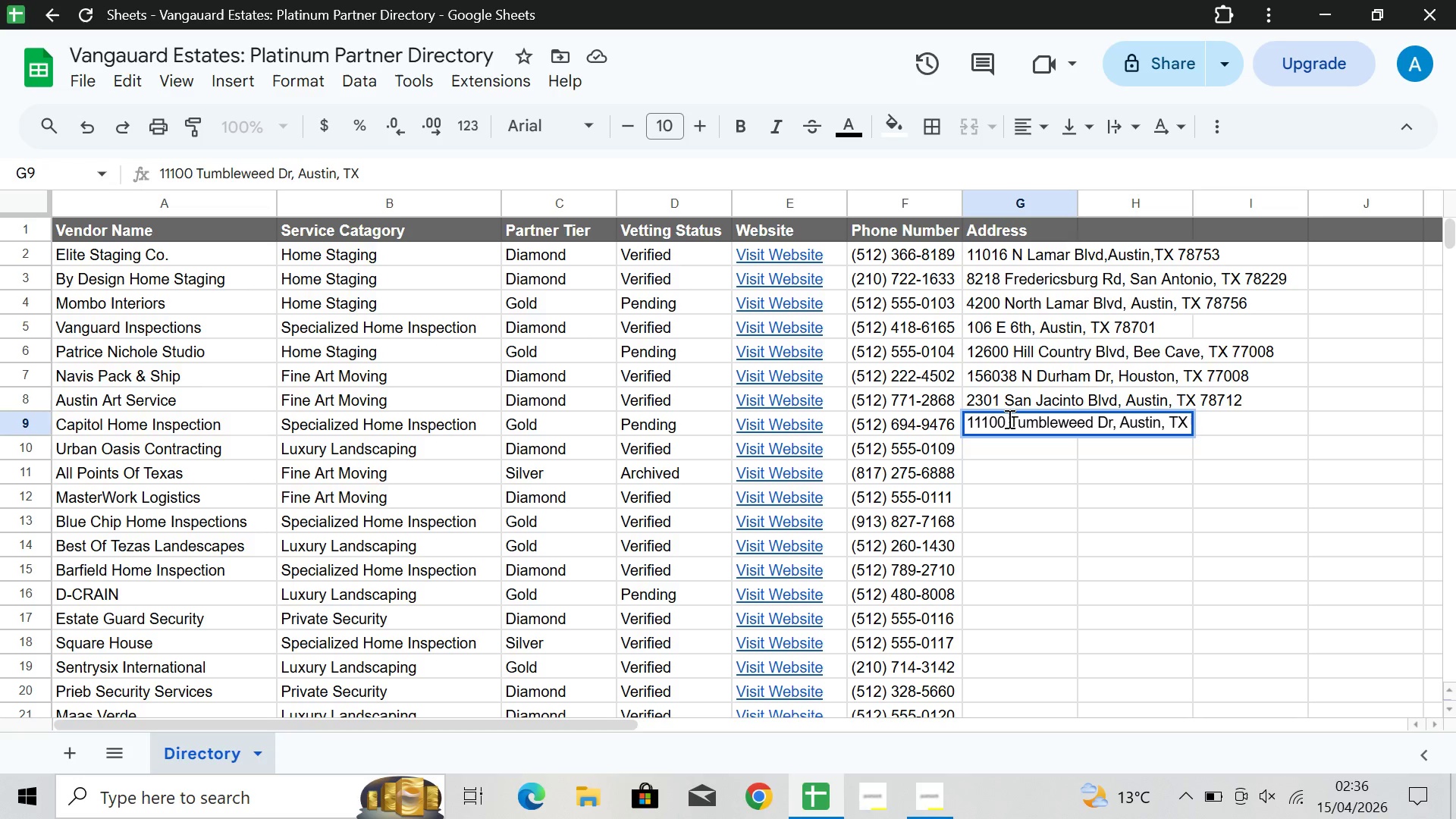 
key(Space)
 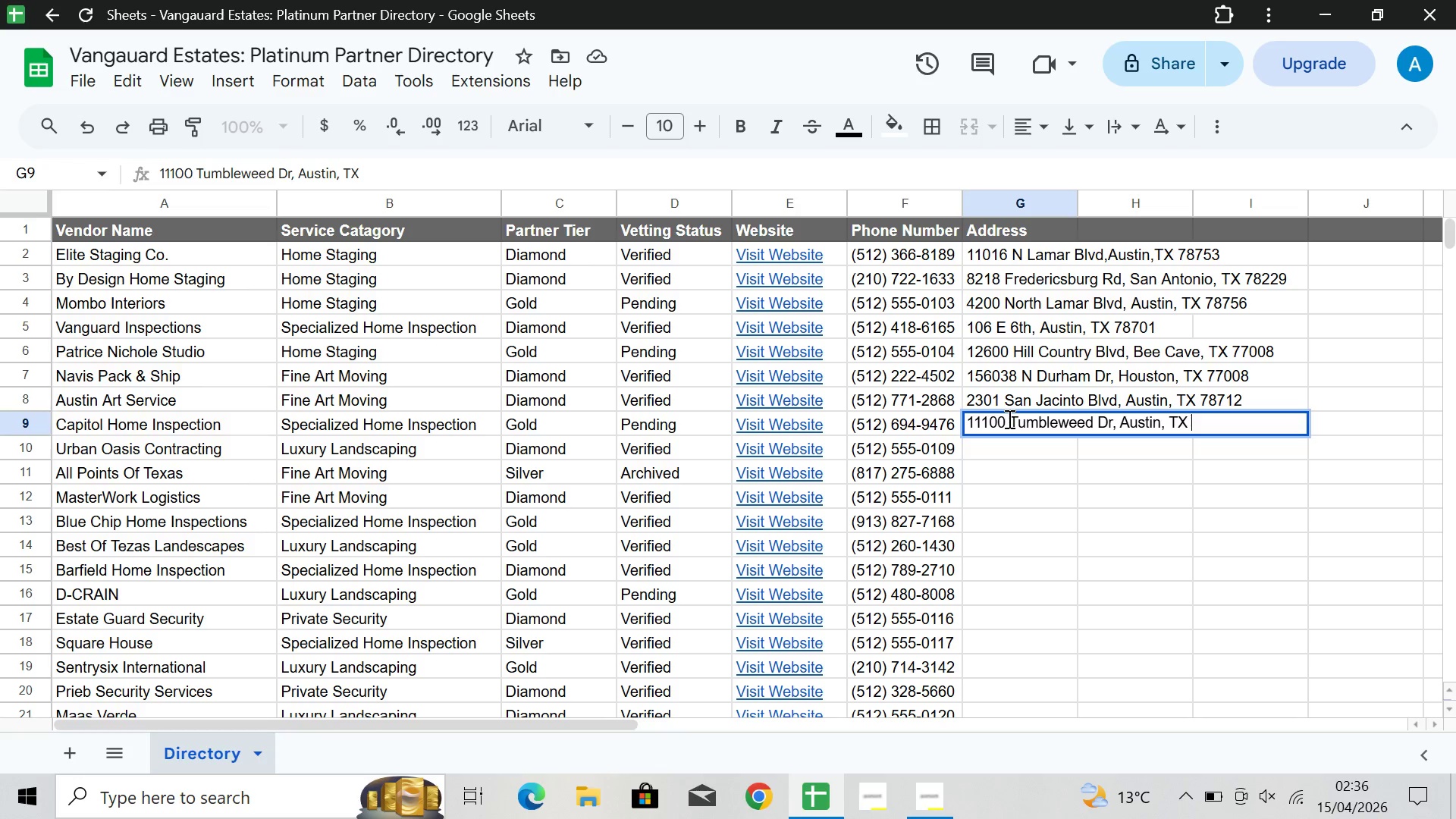 
wait(7.58)
 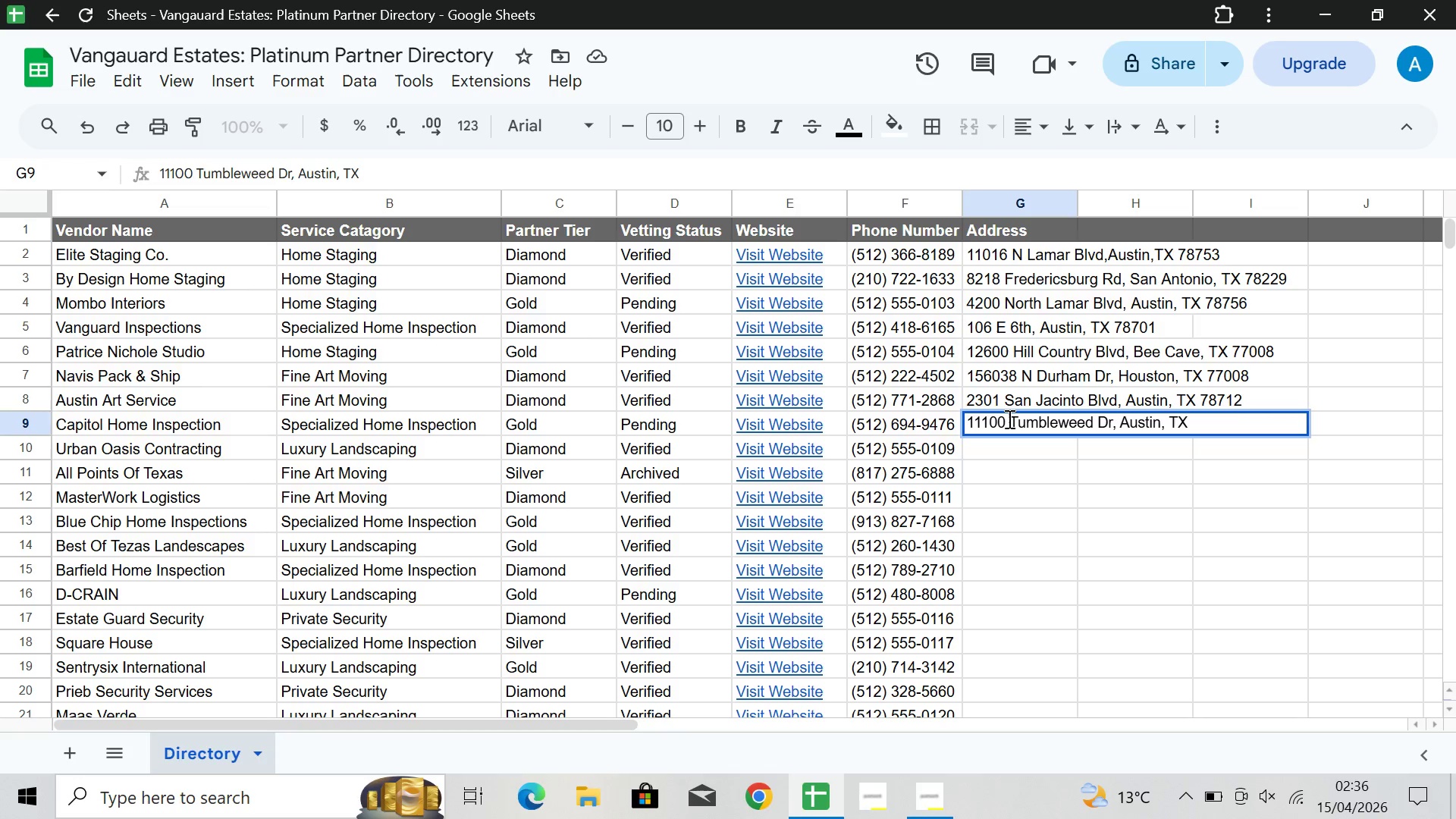 
type(78733)
 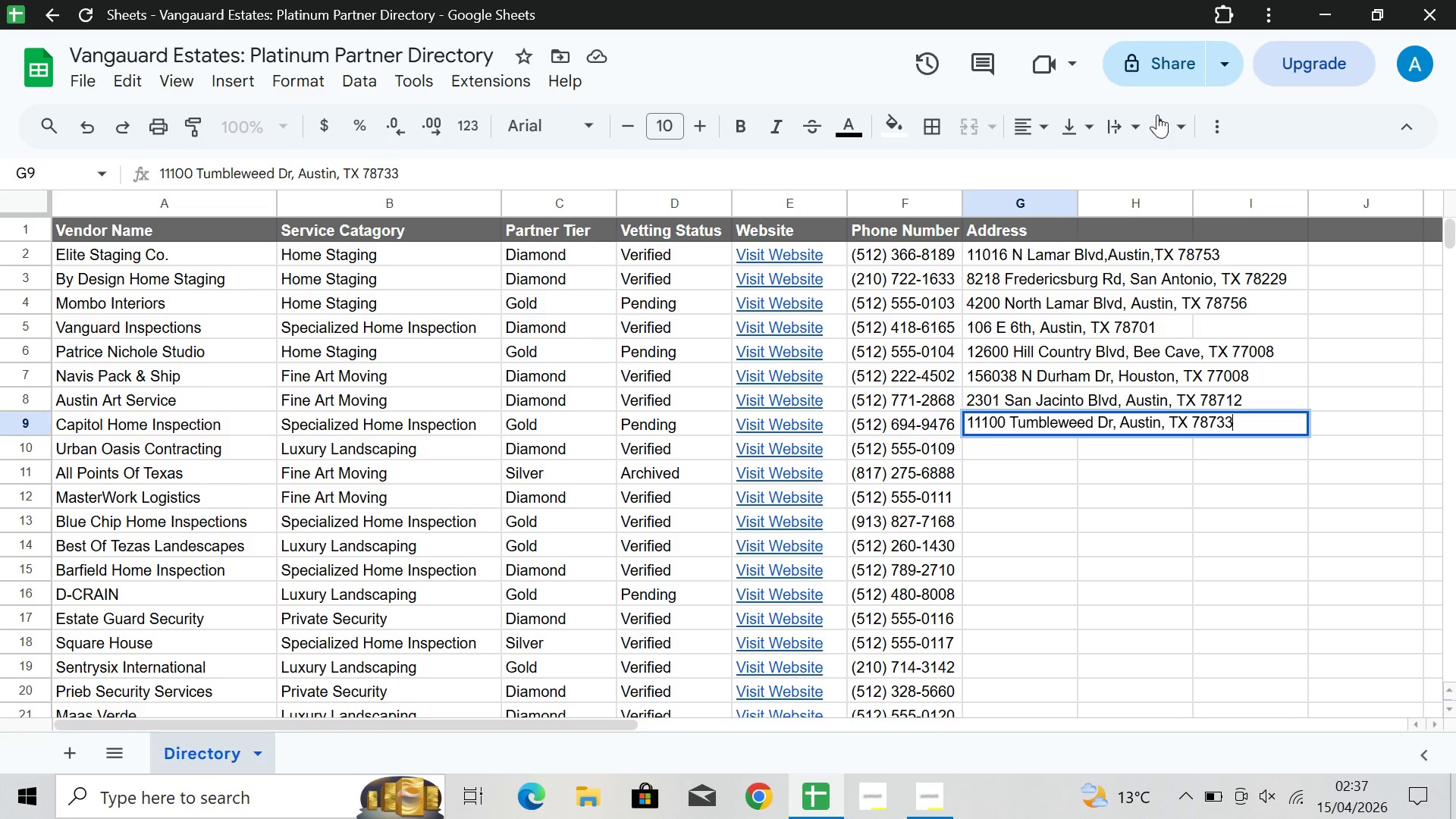 
scroll: coordinate [1047, 515], scroll_direction: none, amount: 0.0
 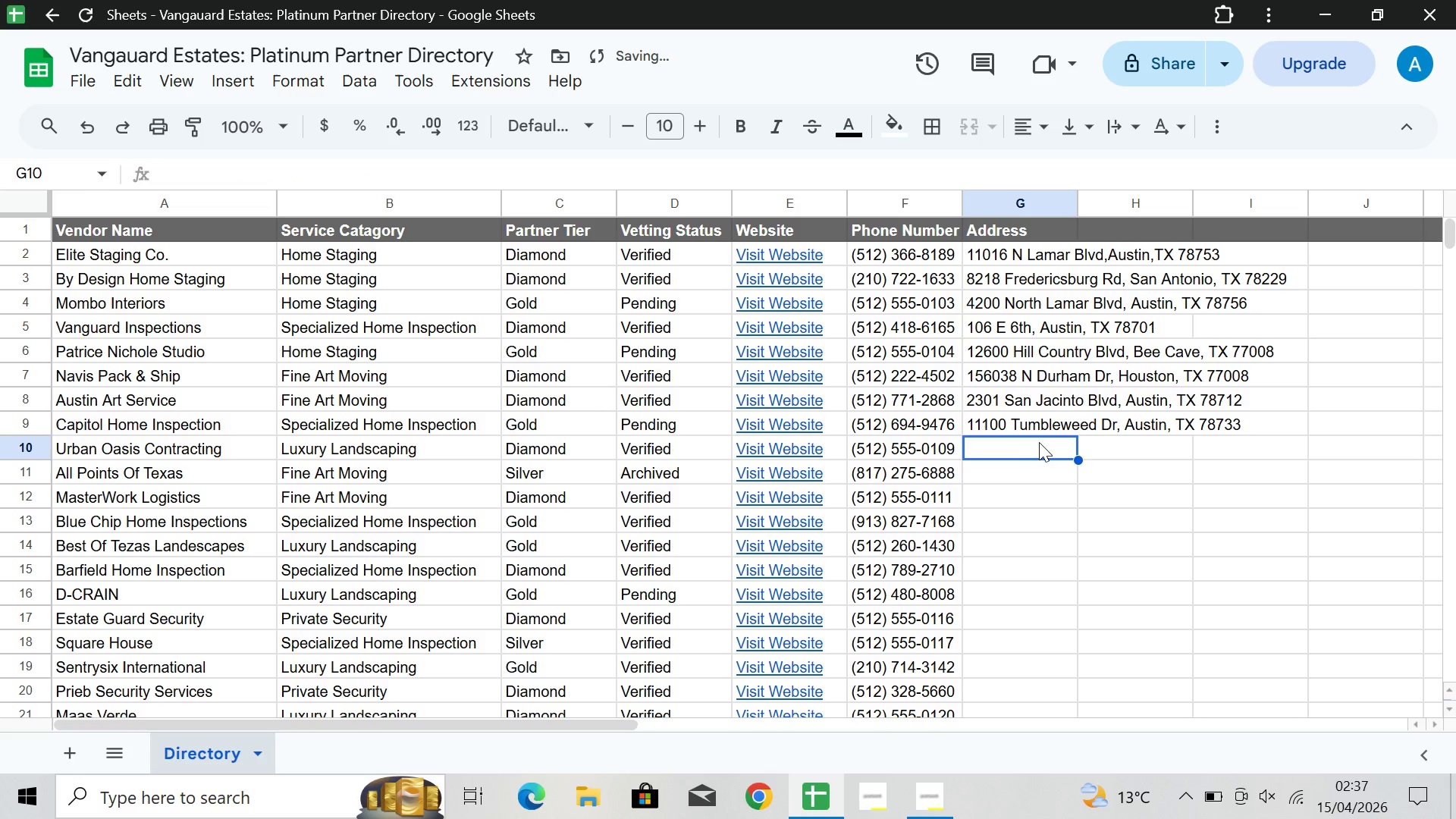 
double_click([1039, 445])
 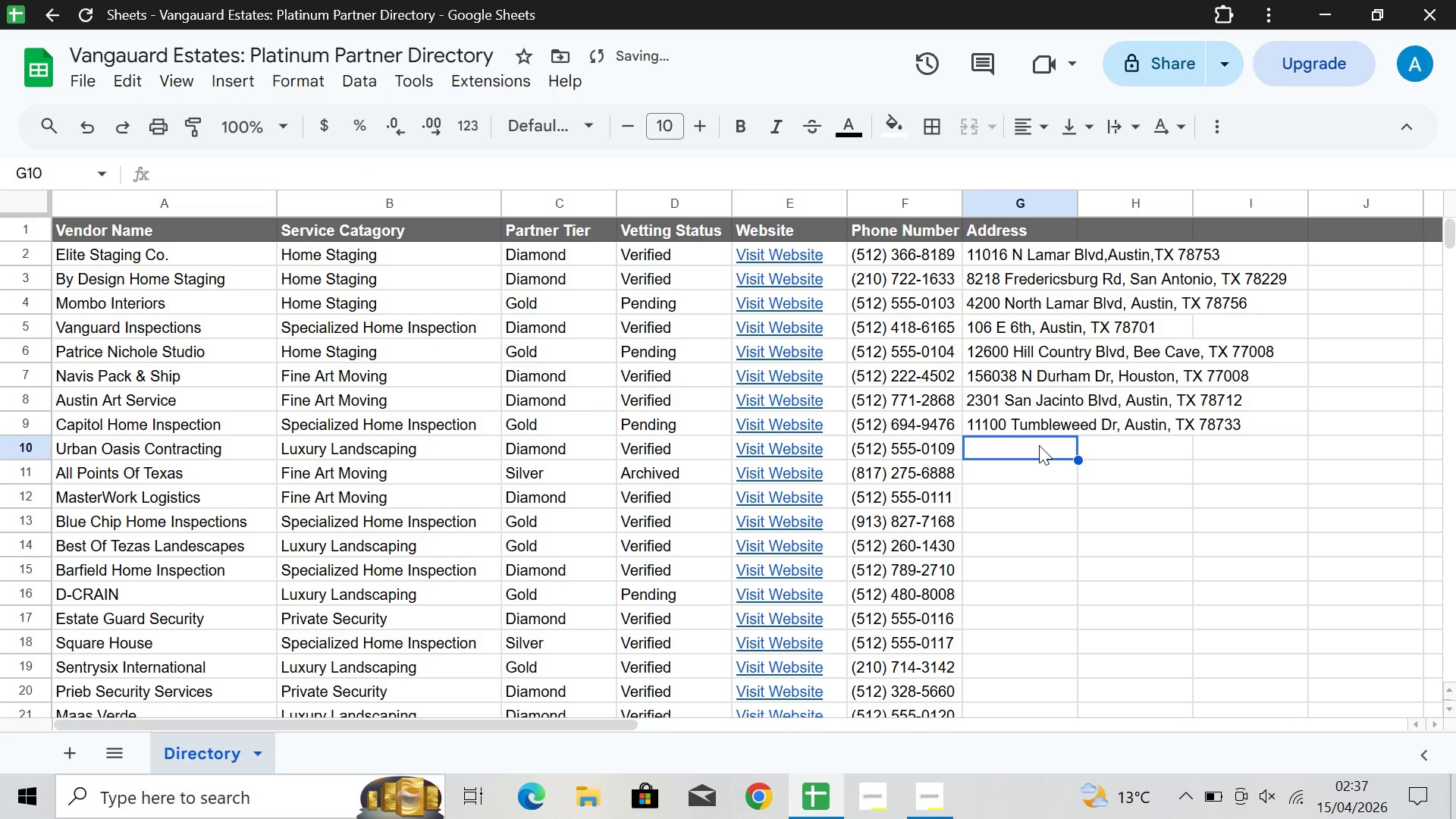 
triple_click([1039, 445])
 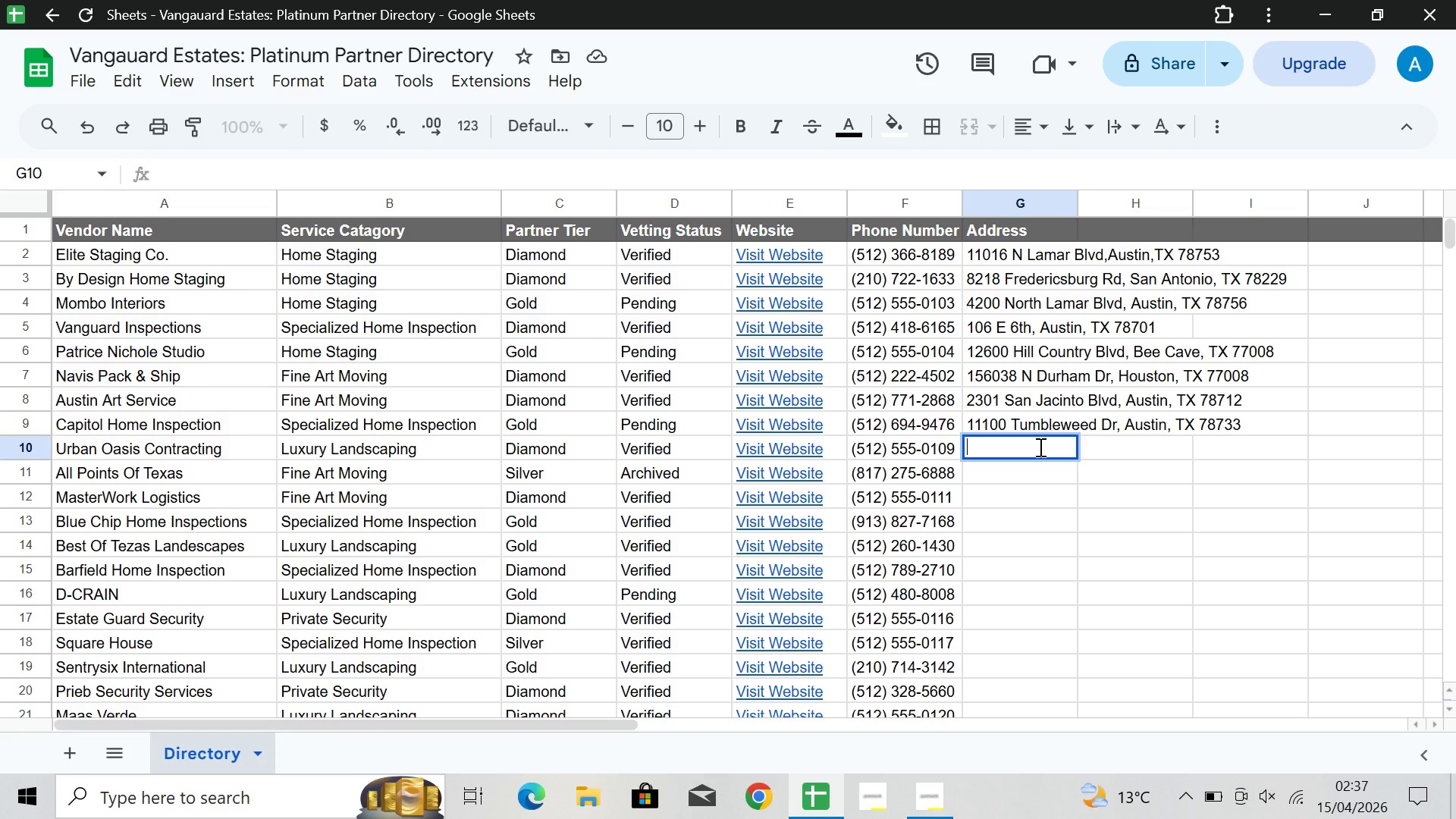 
wait(10.8)
 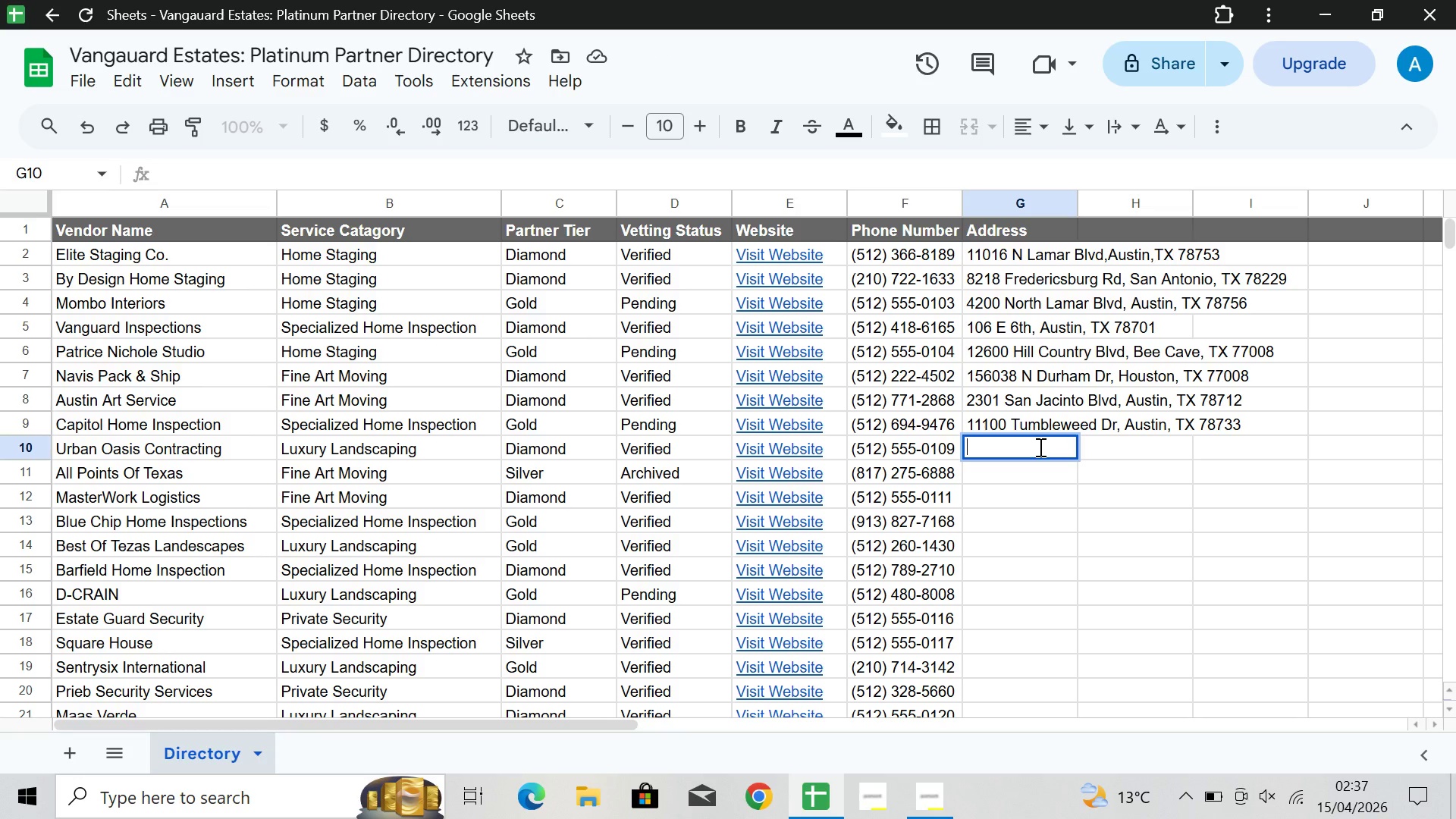 
type(1401)
 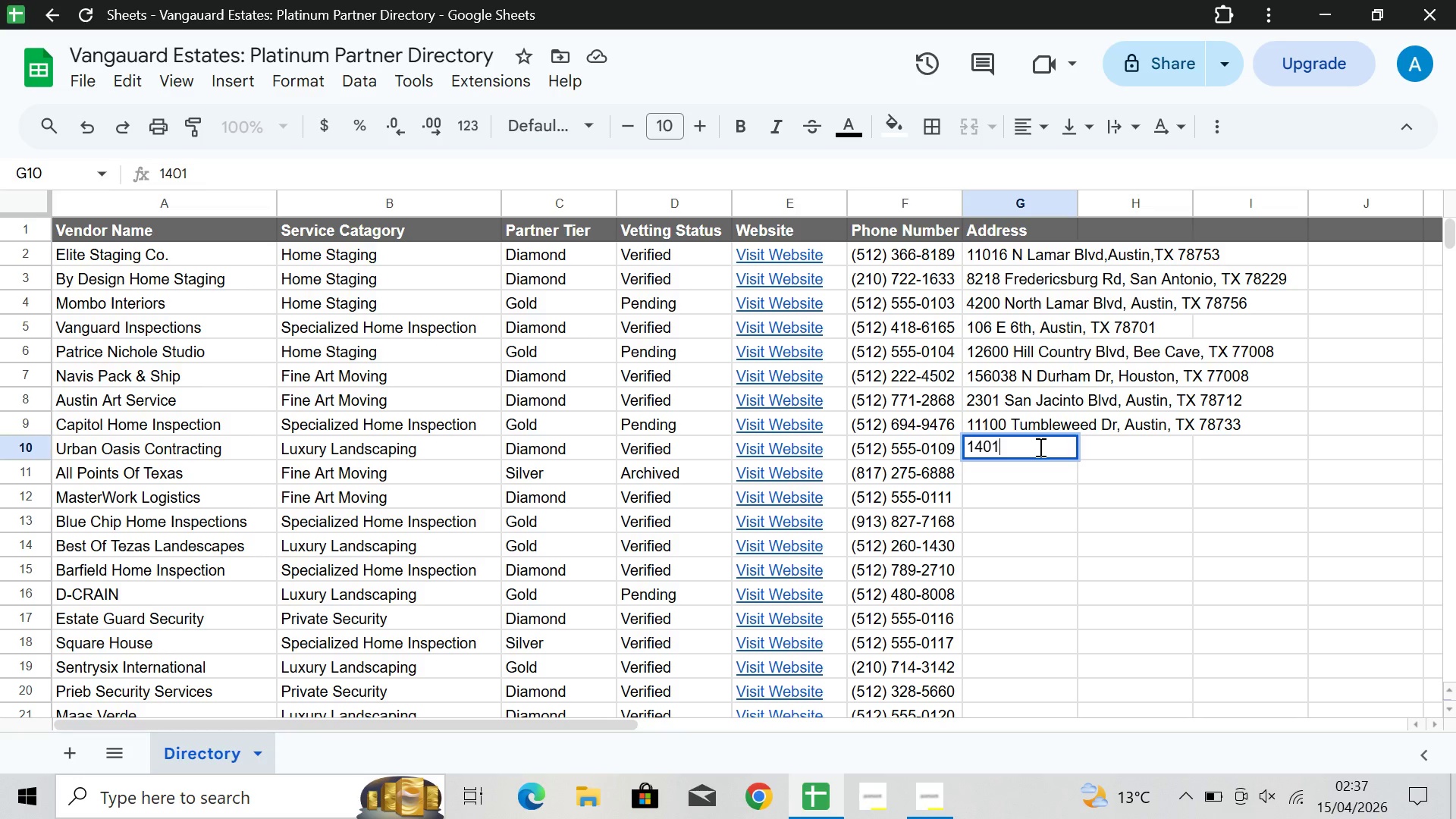 
wait(7.17)
 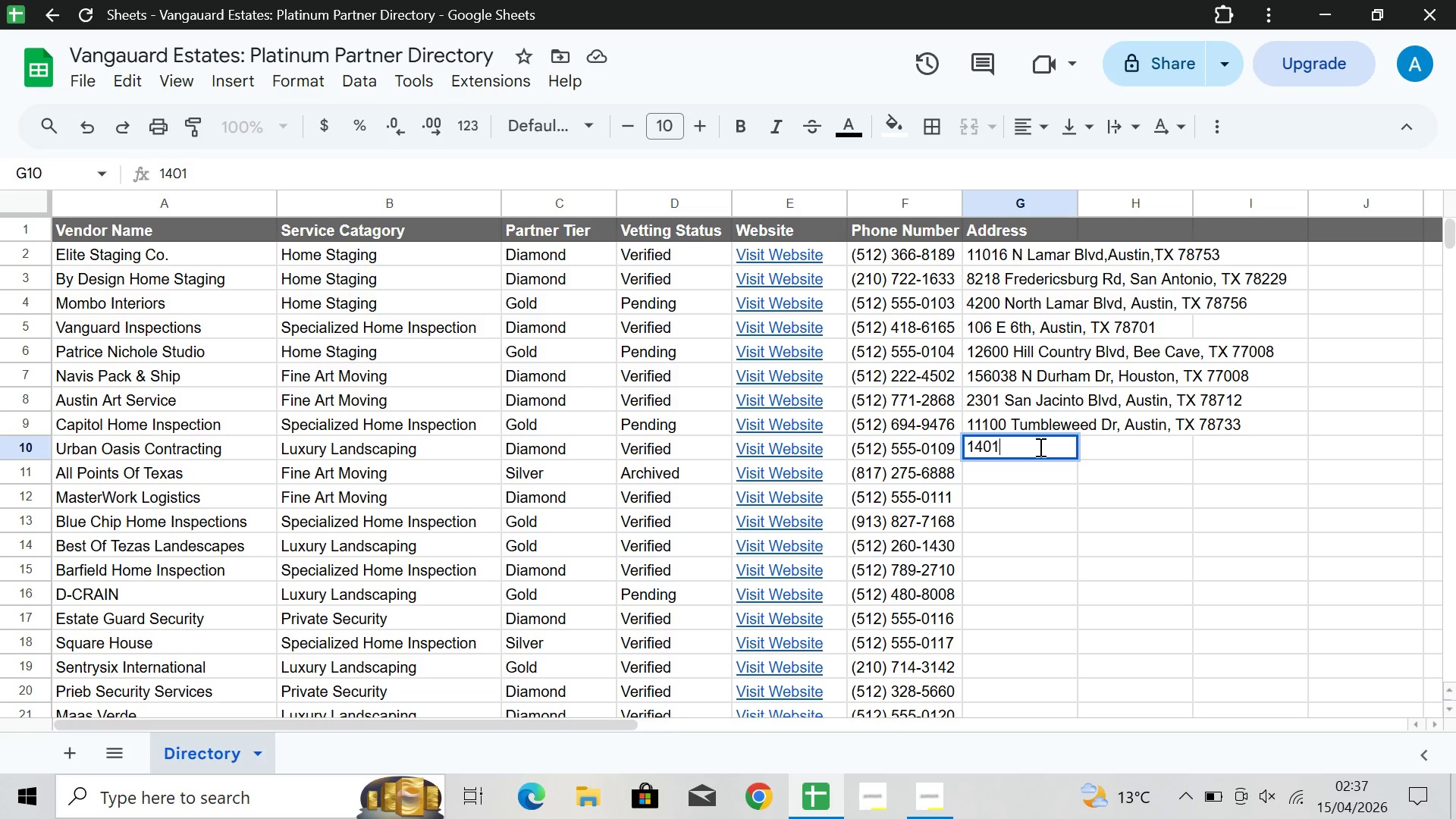 
type( LA)
 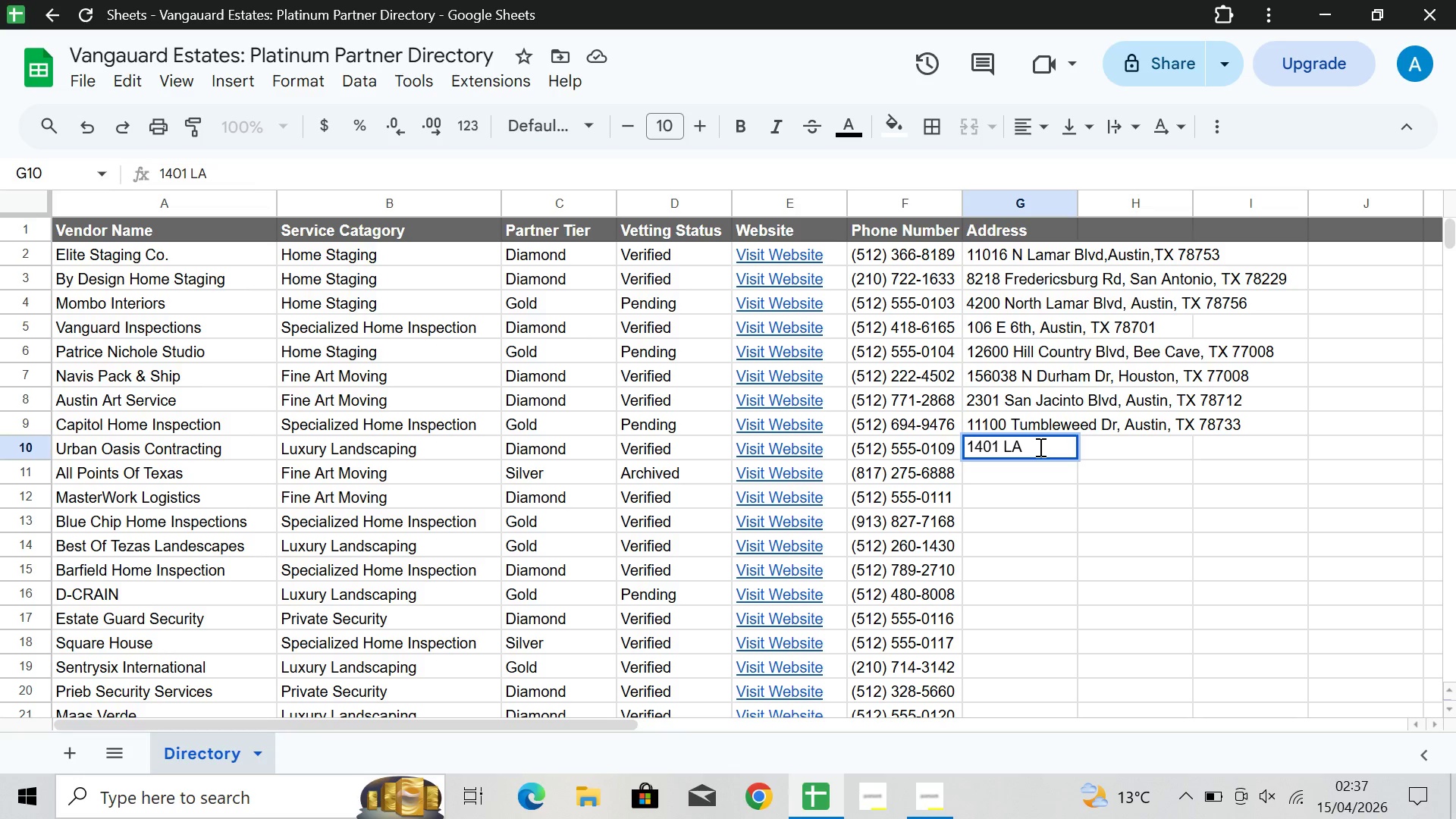 
key(Backspace)
type(avaca St, Austin, T)
key(Backspace)
type(TX )
 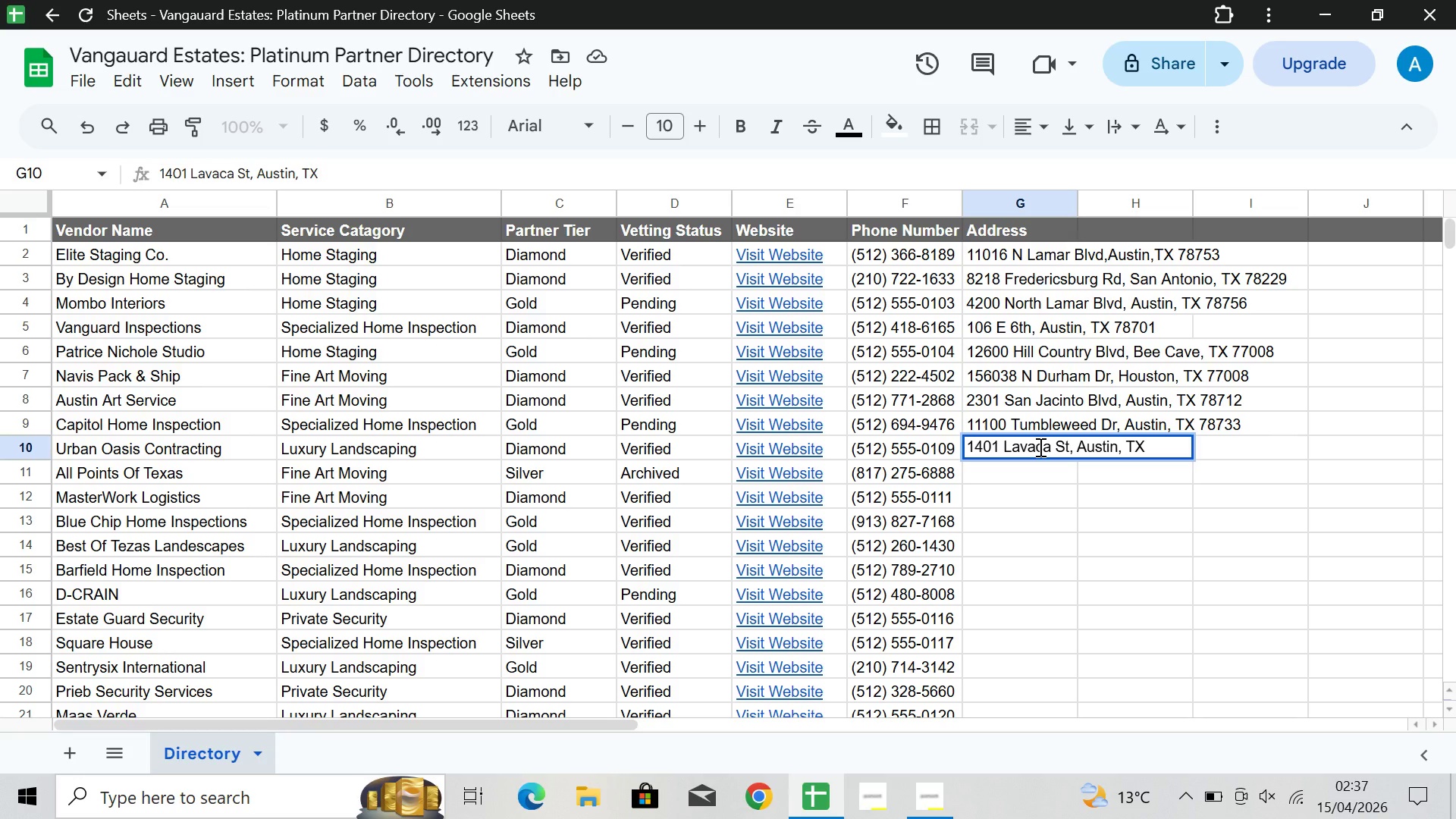 
type(78701)
 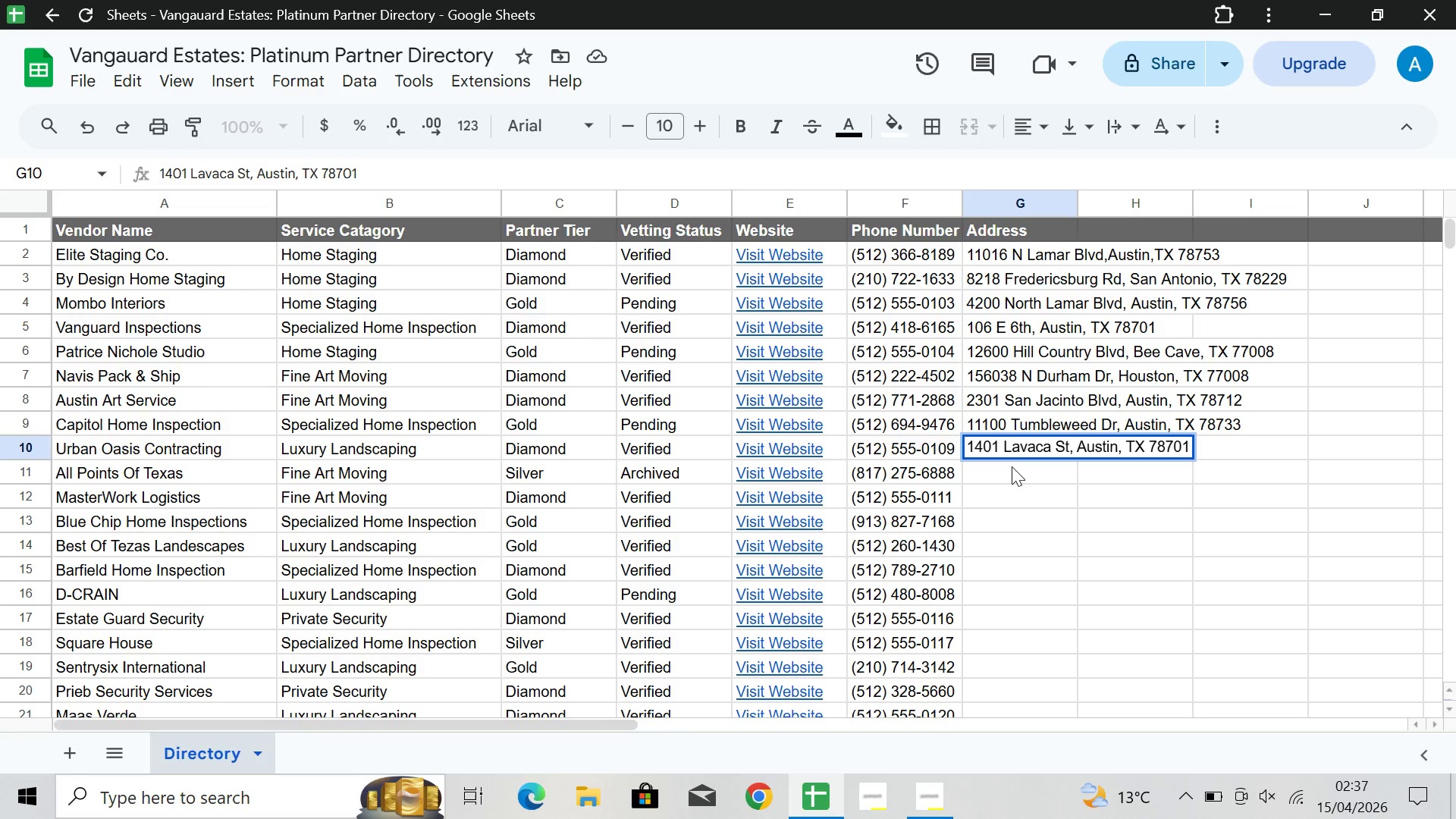 
double_click([1012, 466])
 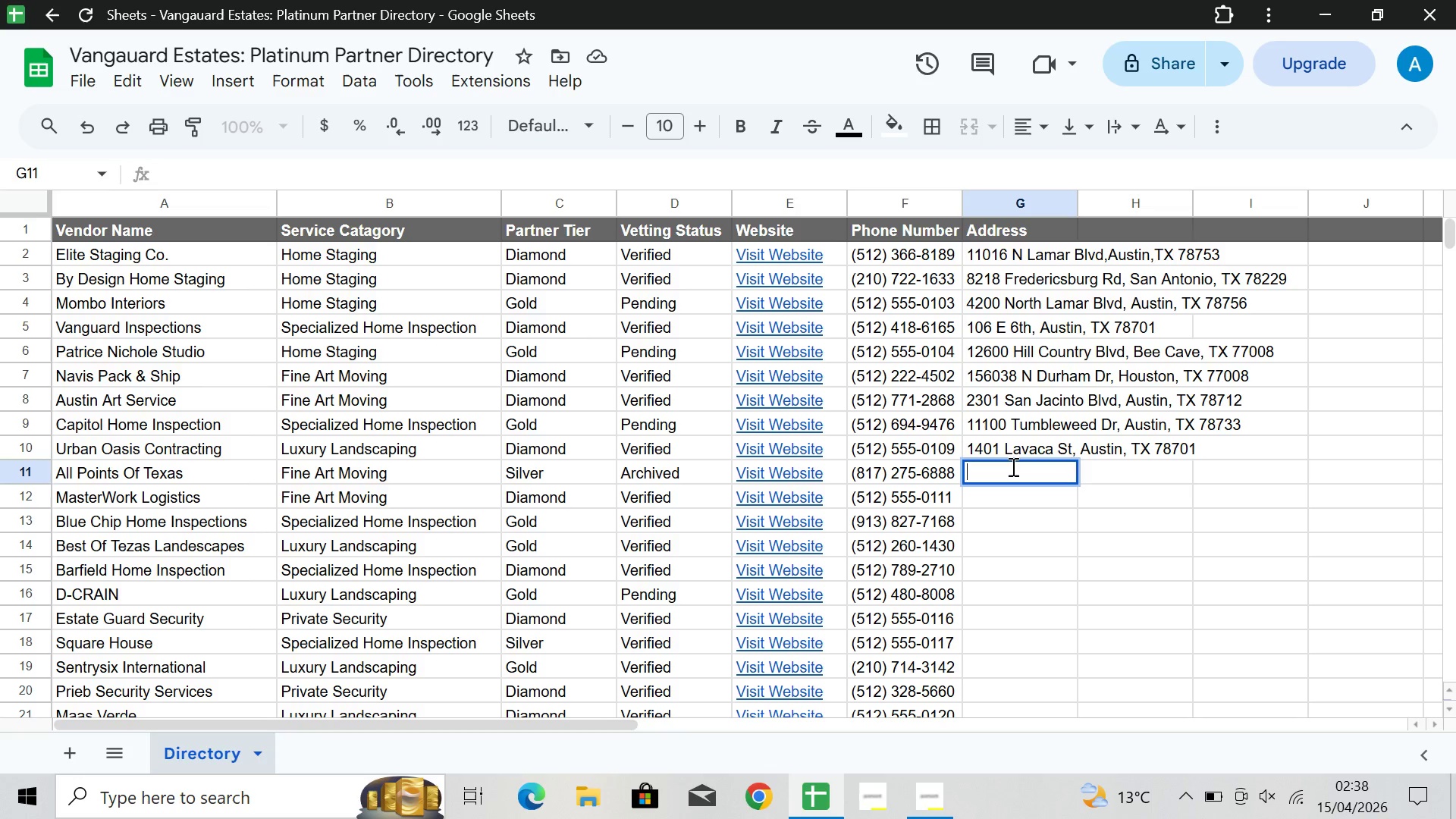 
wait(24.45)
 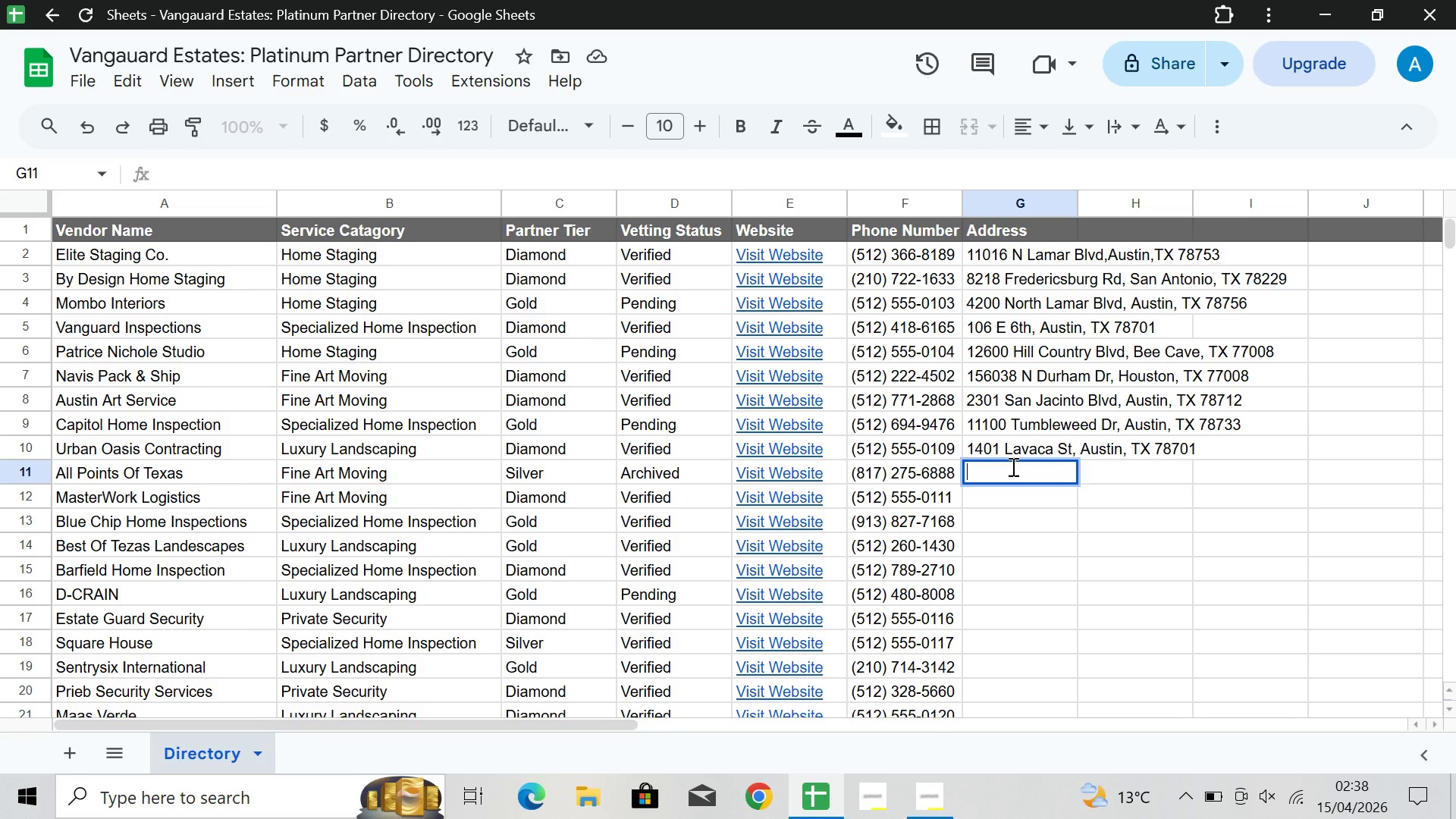 
type(1019 Bra)
 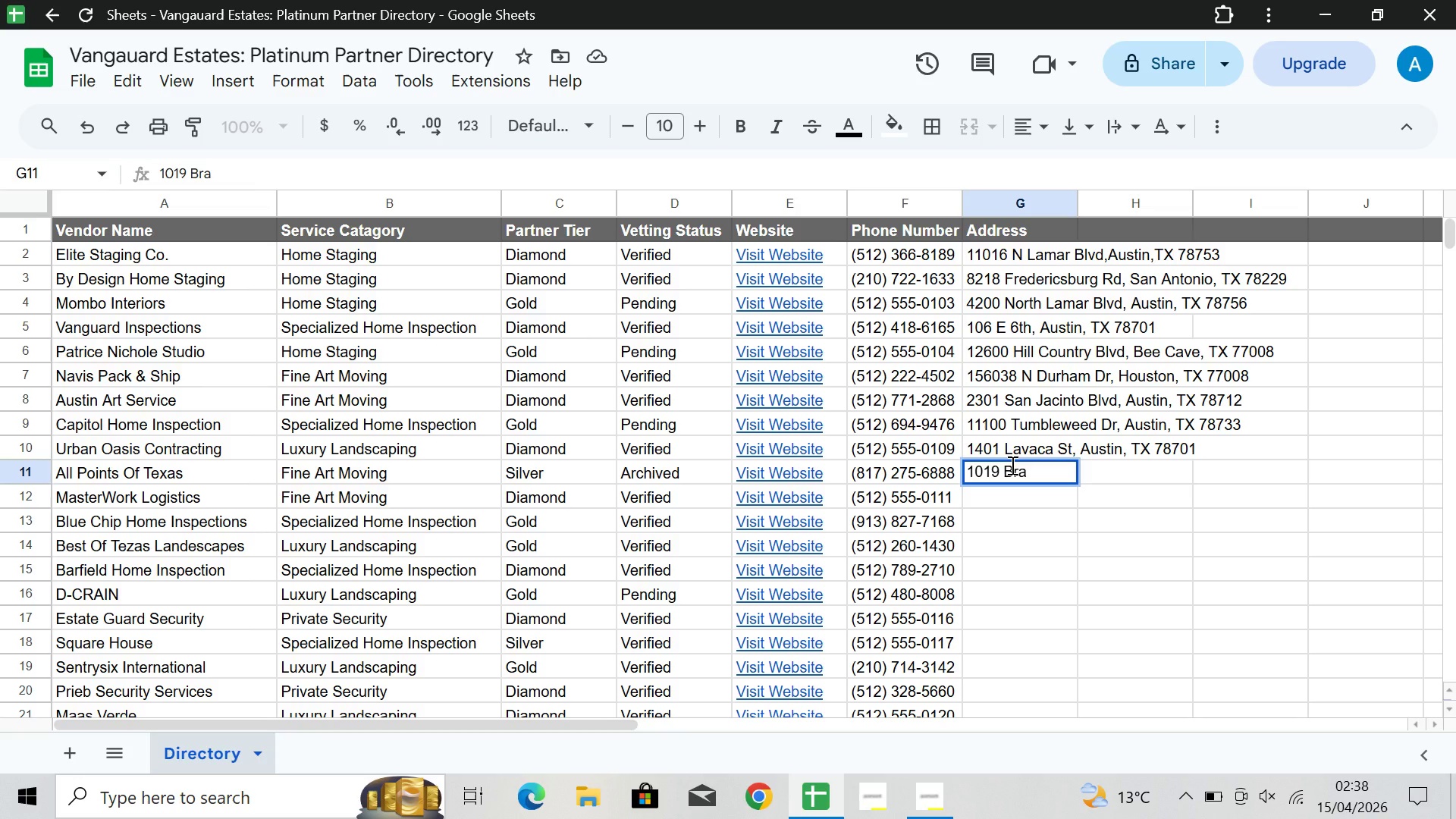 
type(zos St, Austin ,)
key(Backspace)
key(Backspace)
type(, TX)
 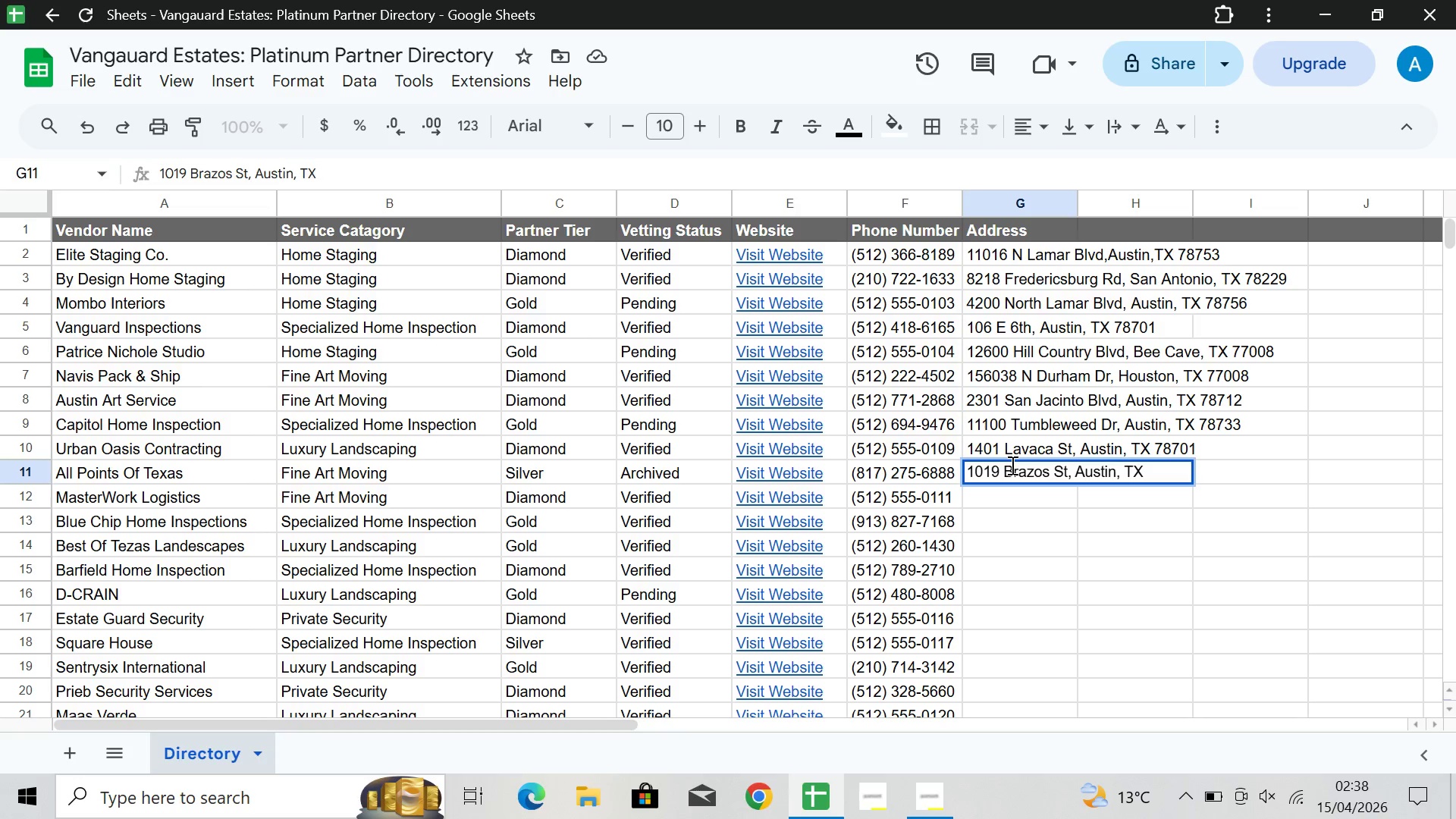 
key(Space)
 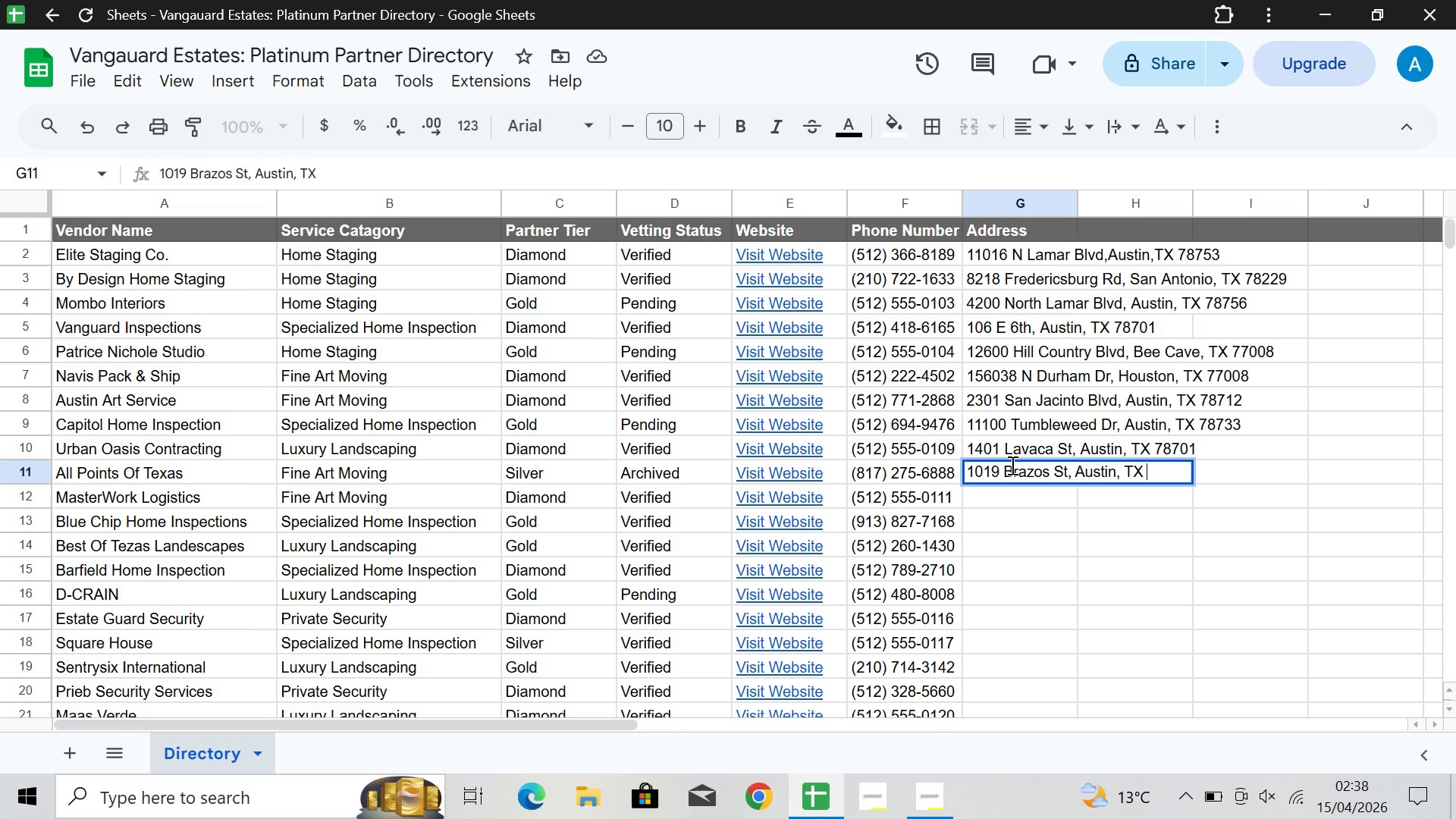 
wait(8.17)
 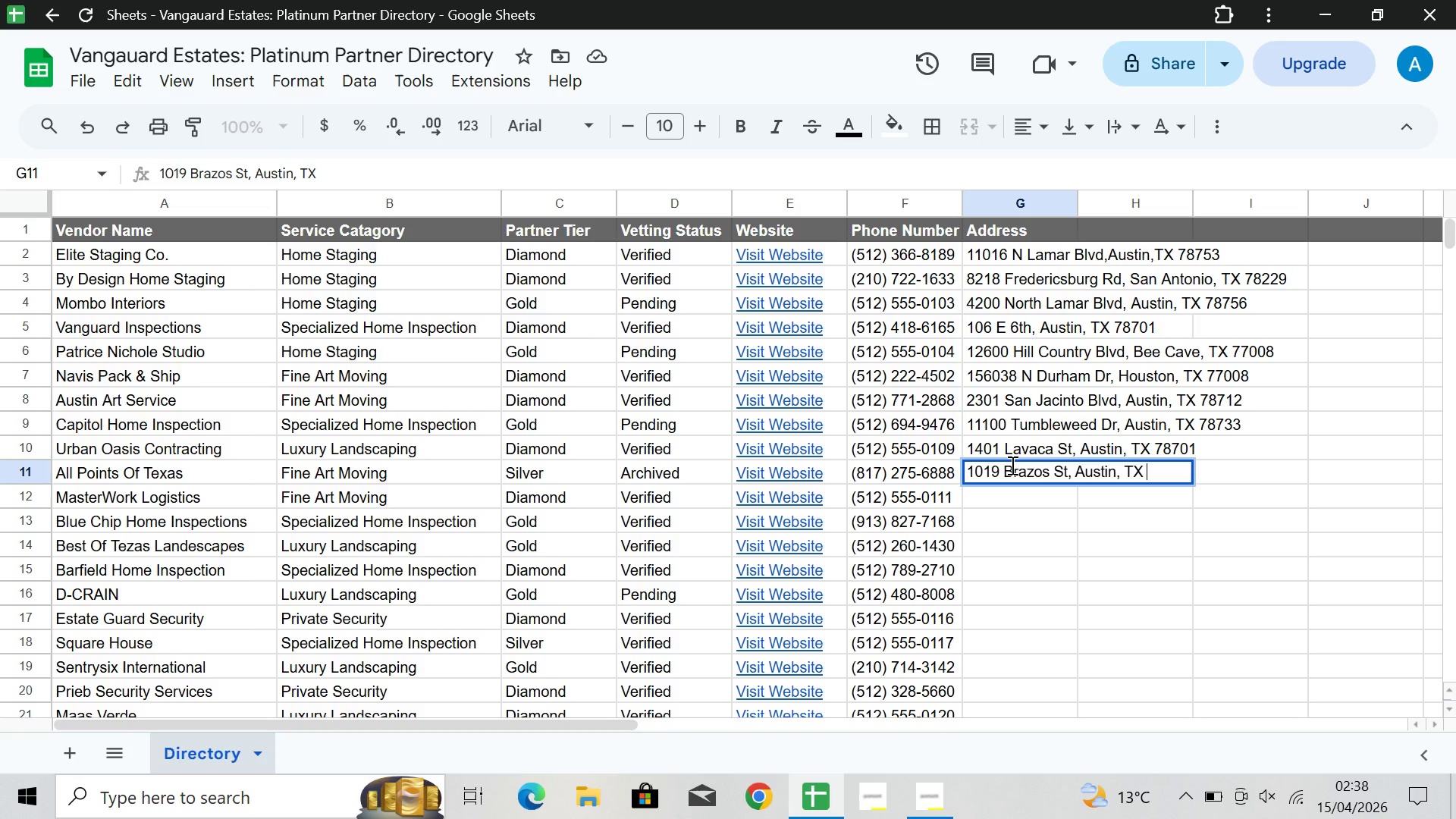 
type(78701)
 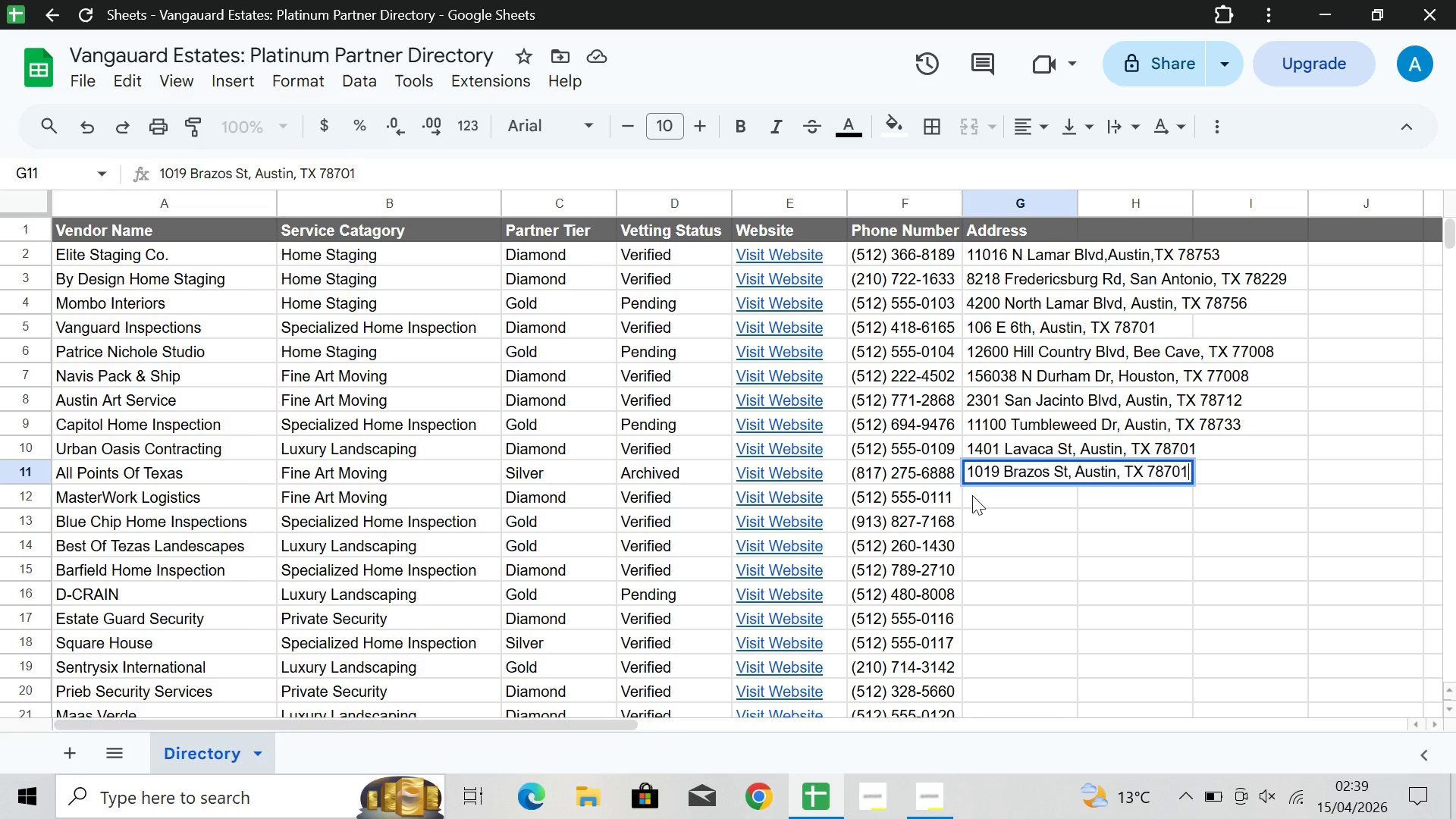 
double_click([983, 497])
 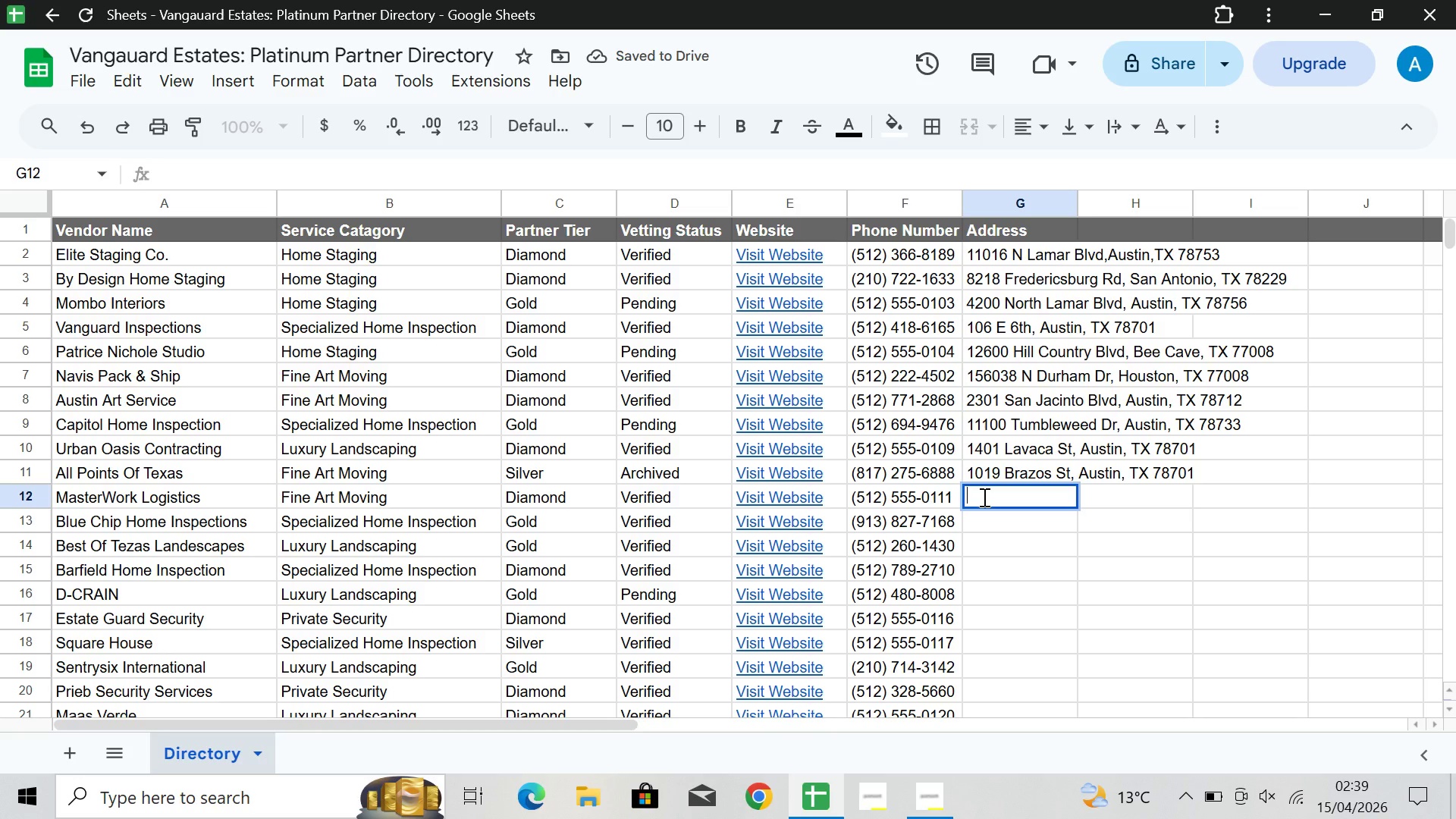 
type(10803 )
 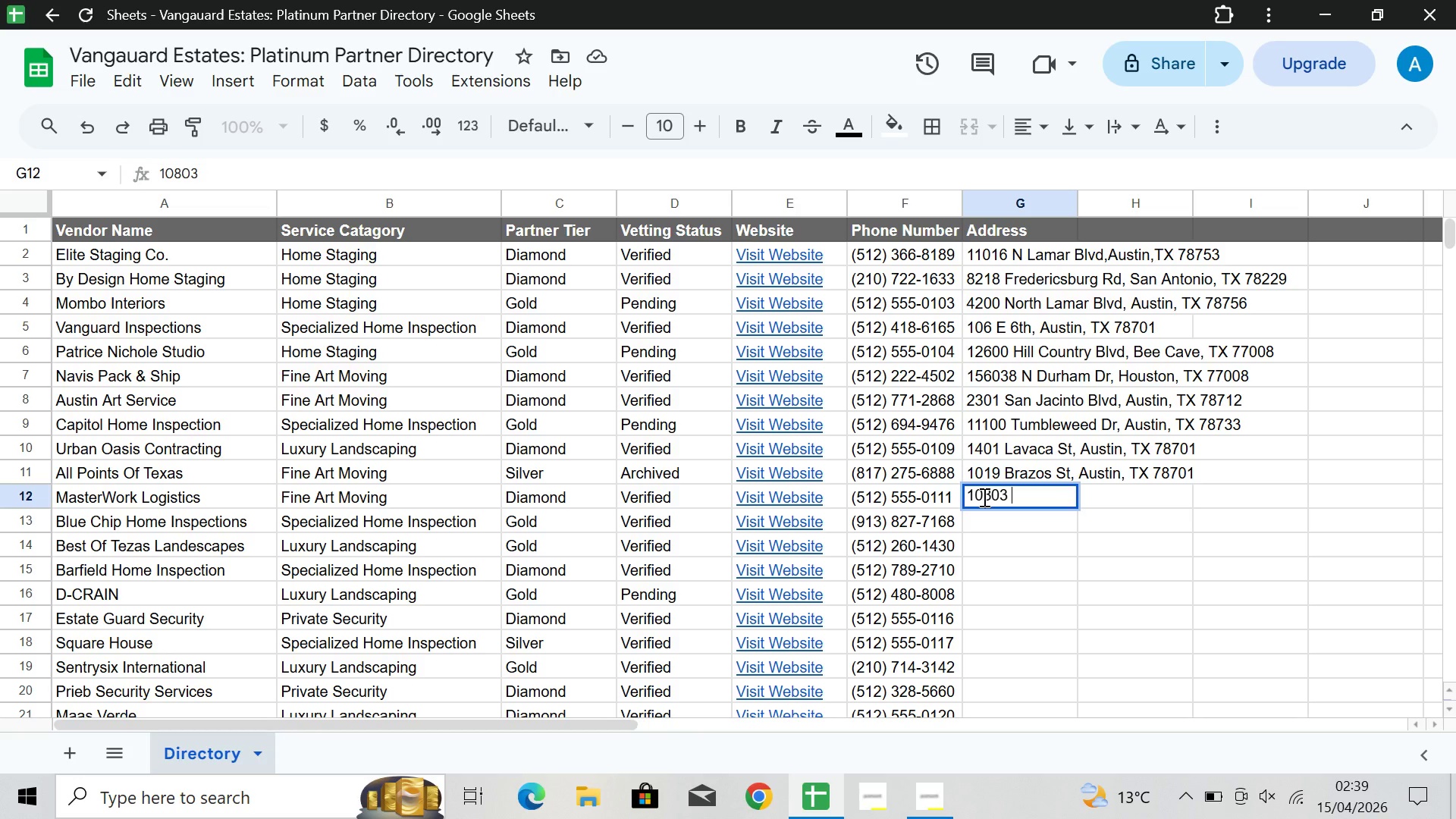 
wait(5.73)
 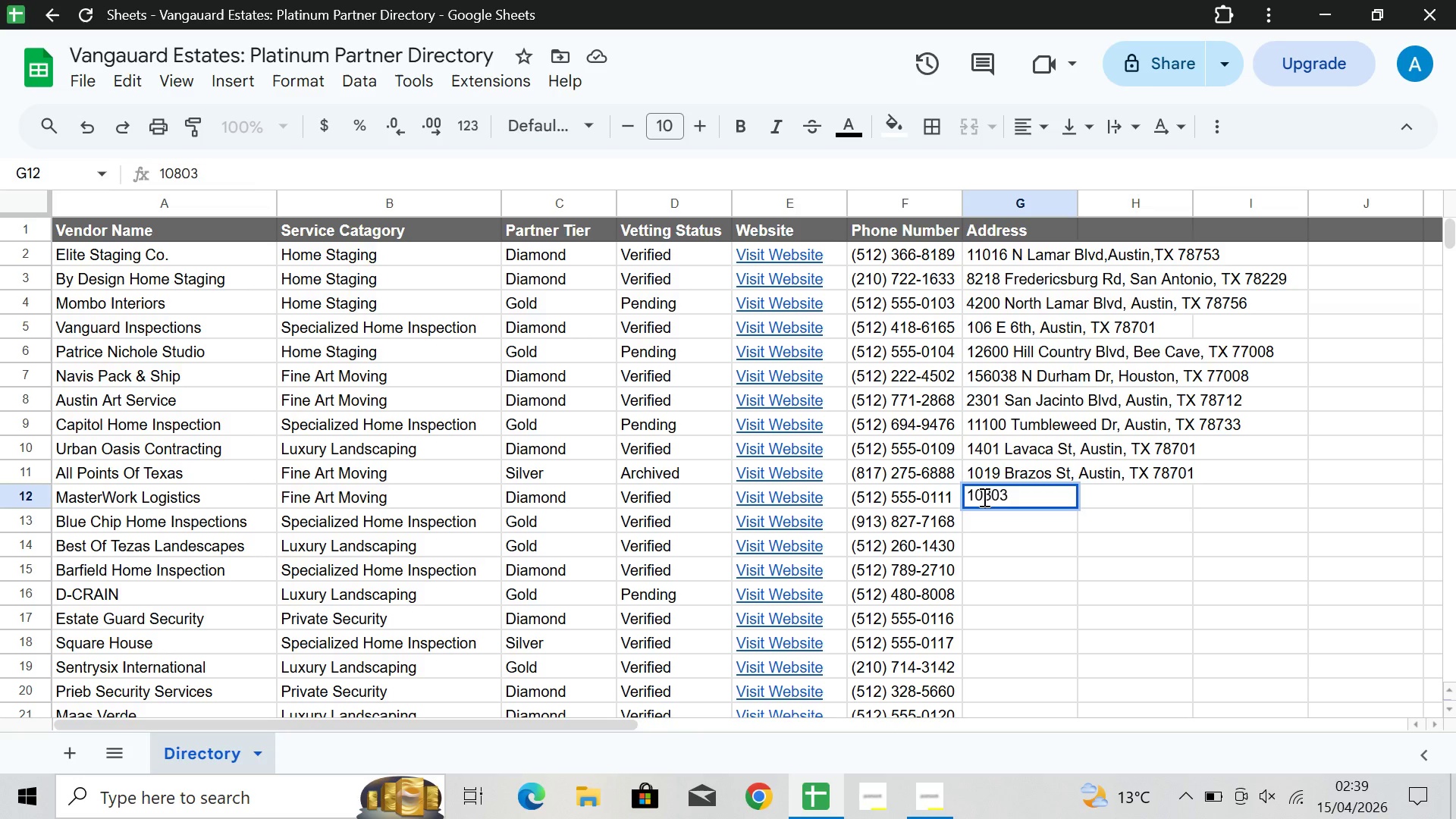 
type(Gulfdale St, San Antonio)
 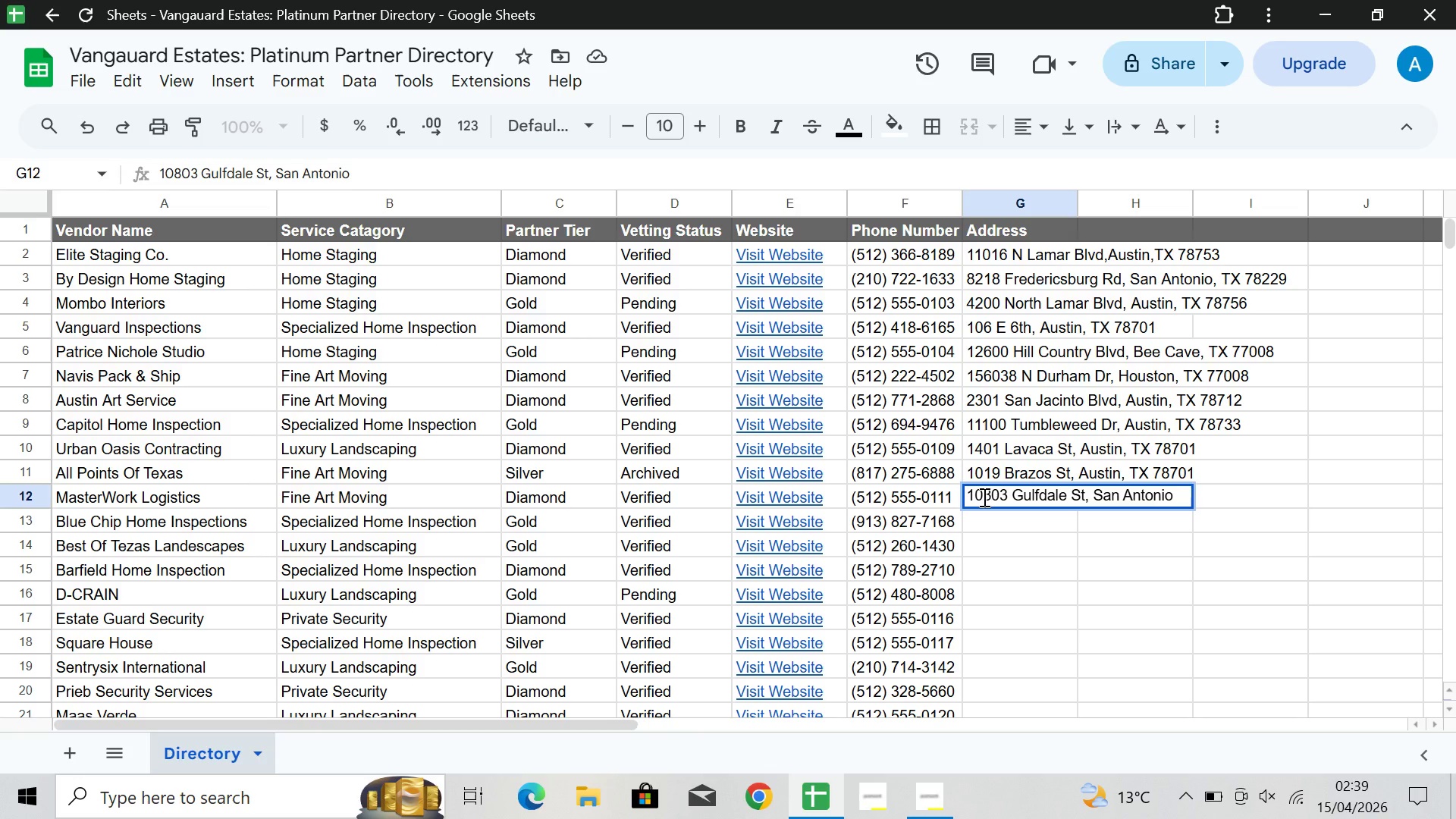 
type(, TX )
 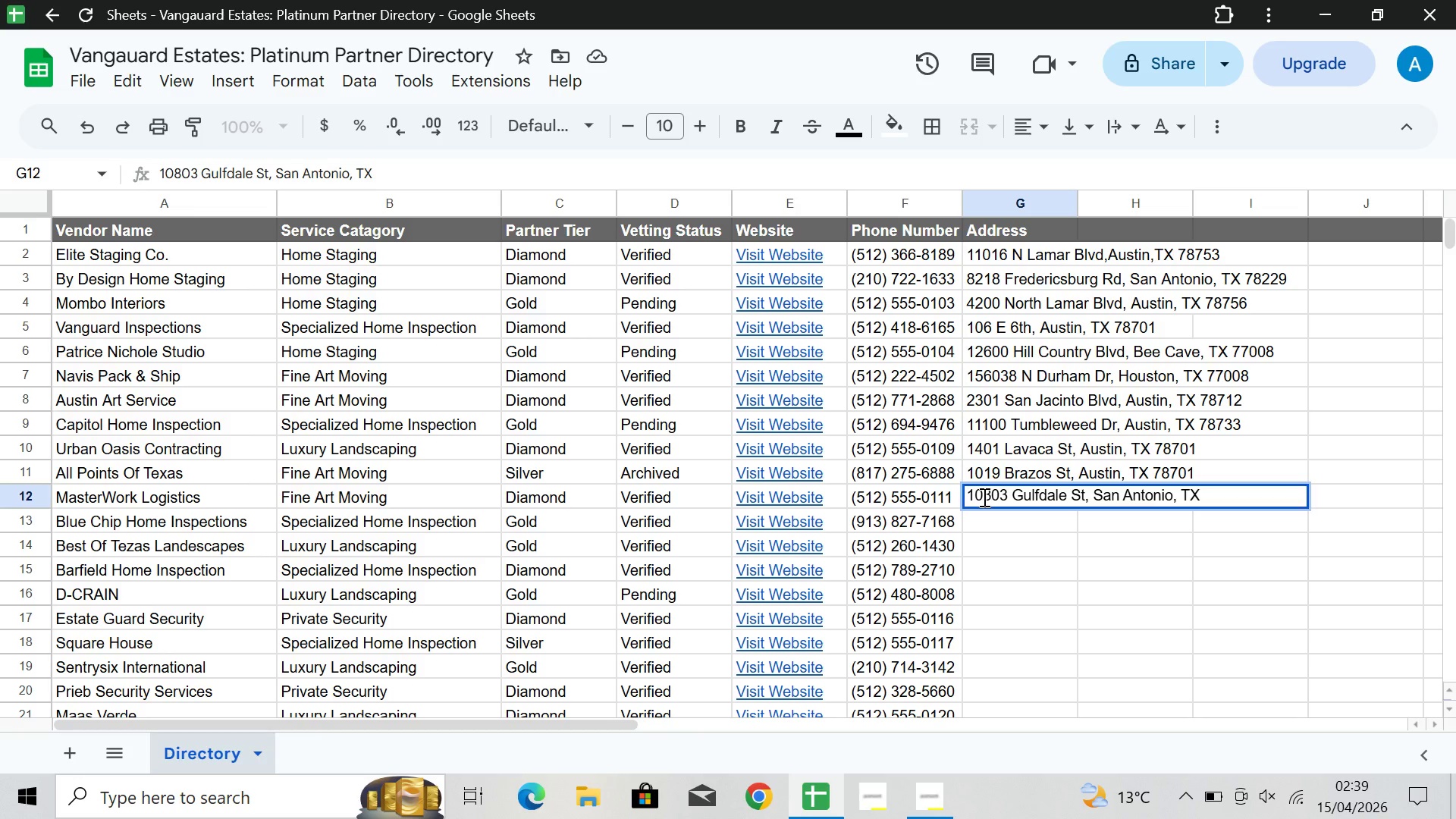 
wait(11.33)
 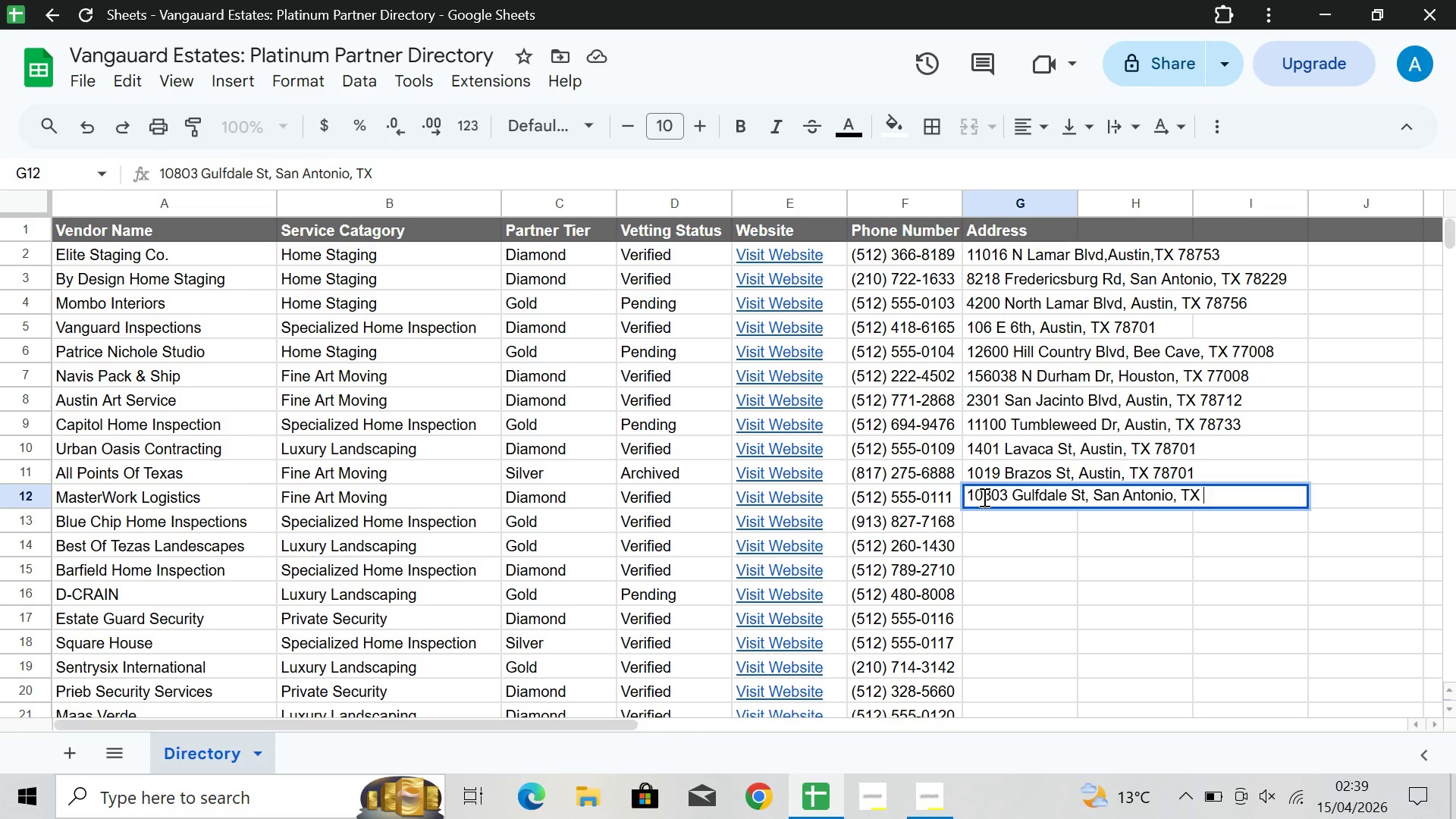 
type(78216)
 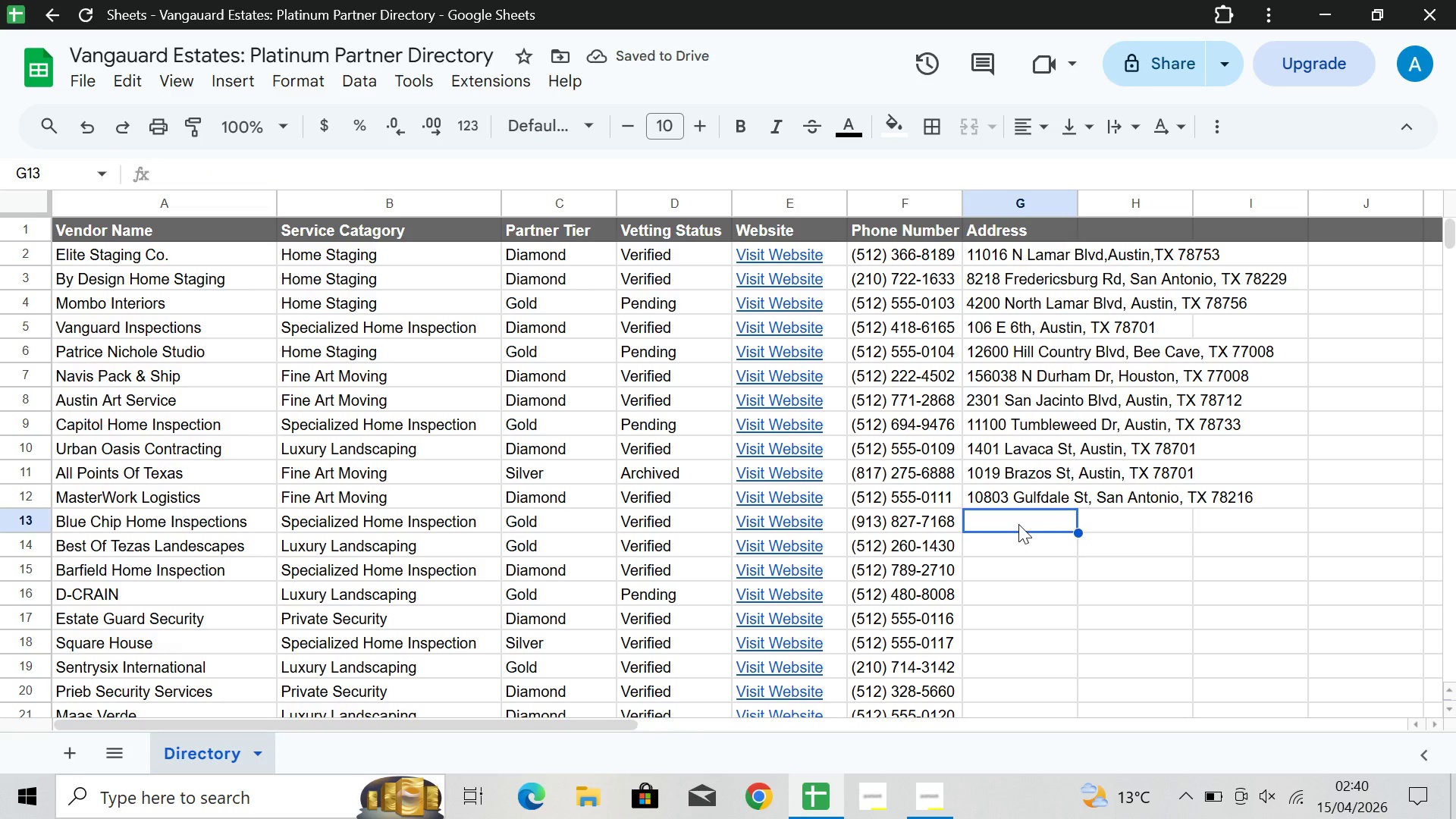 
wait(6.05)
 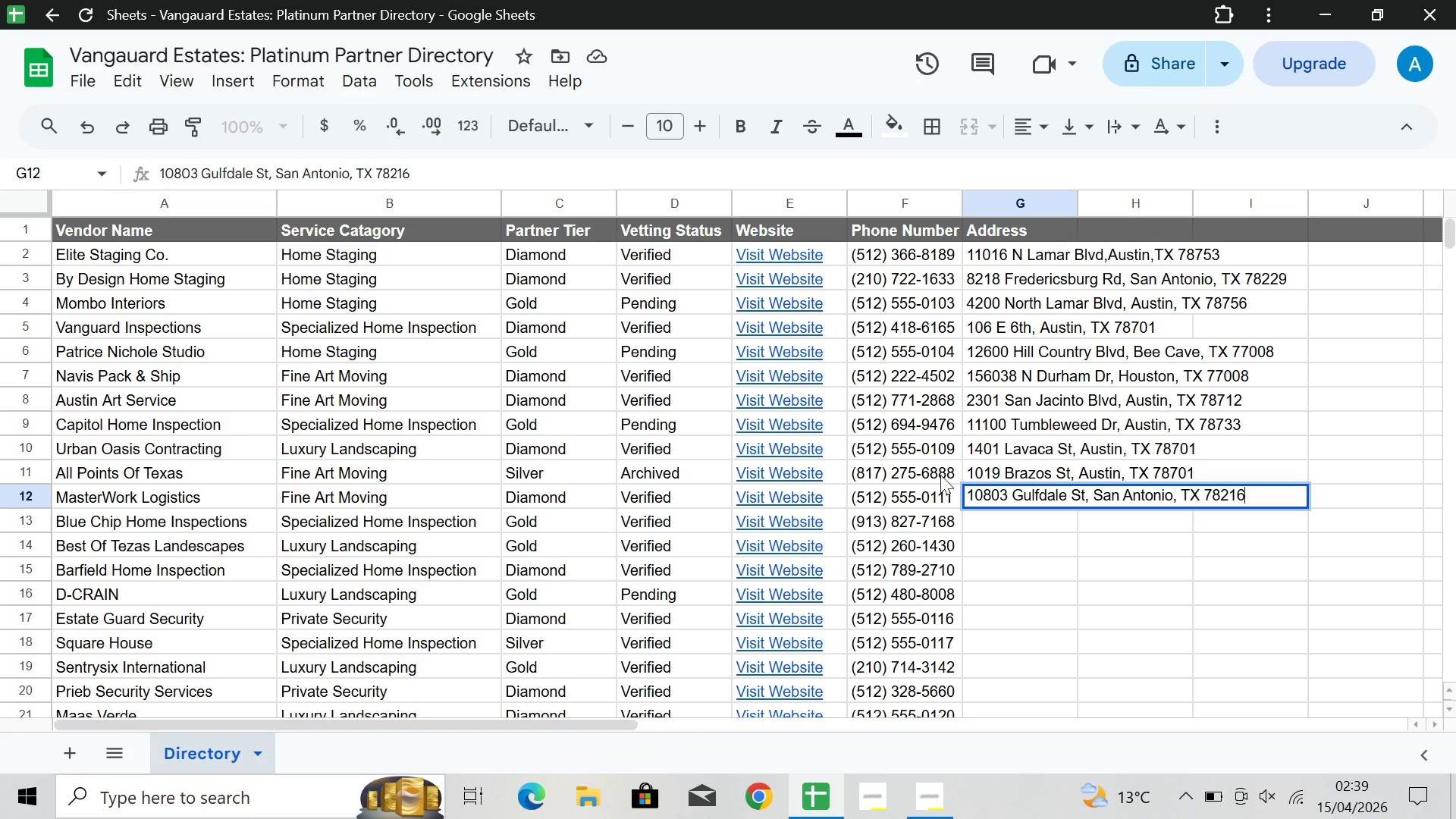 
double_click([1018, 524])
 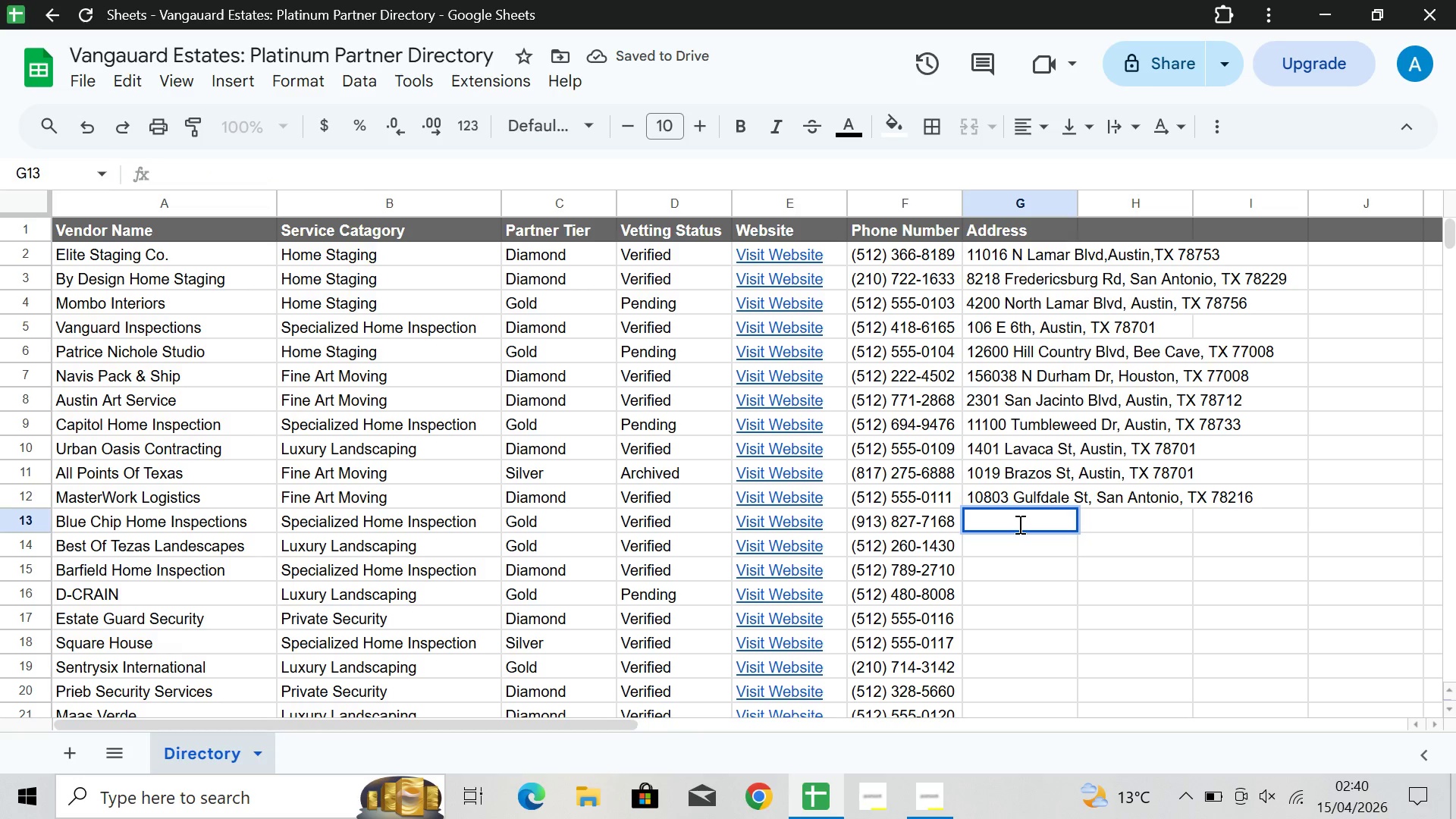 
type(701 Brazos St)
 